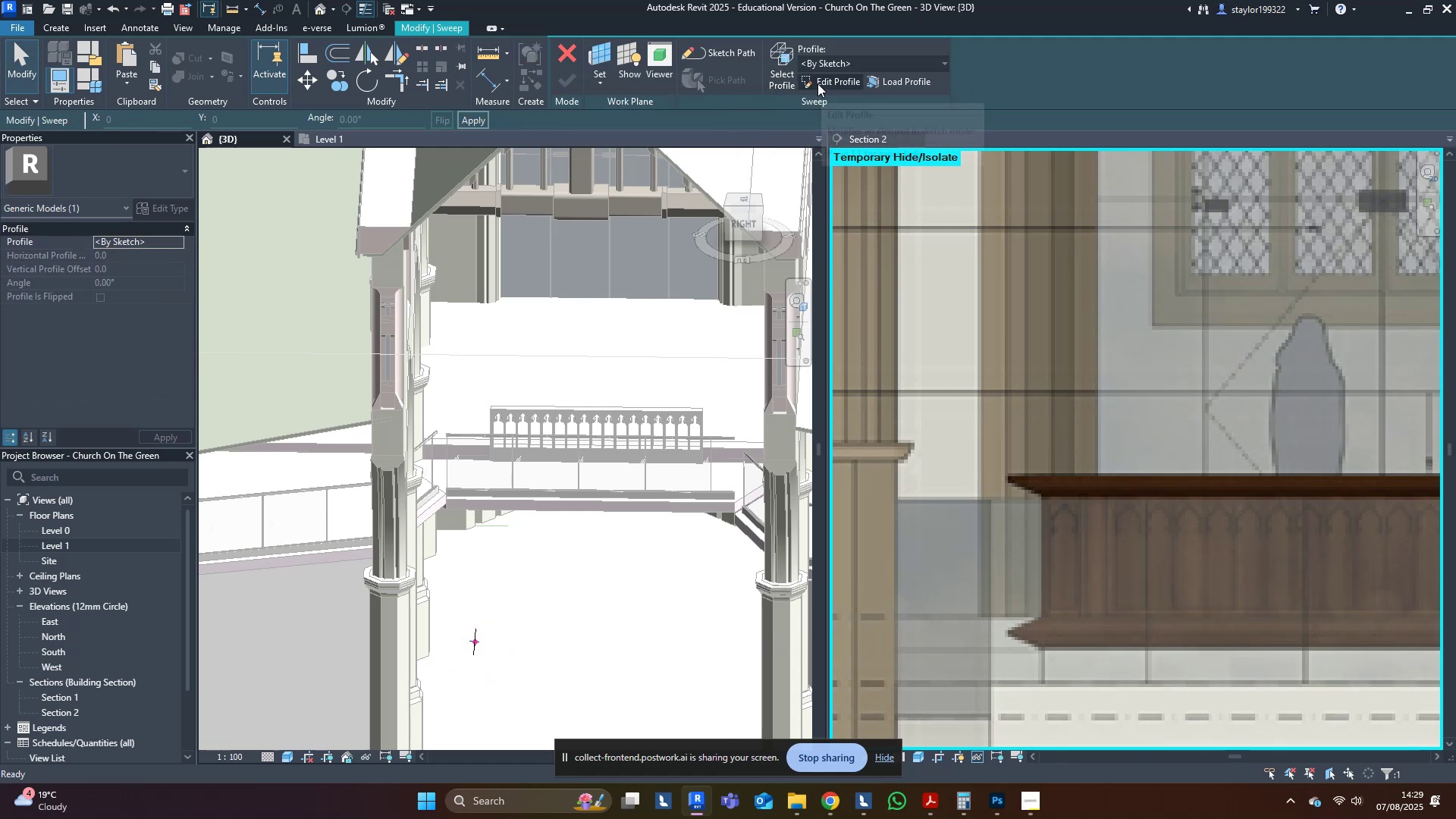 
left_click([817, 83])
 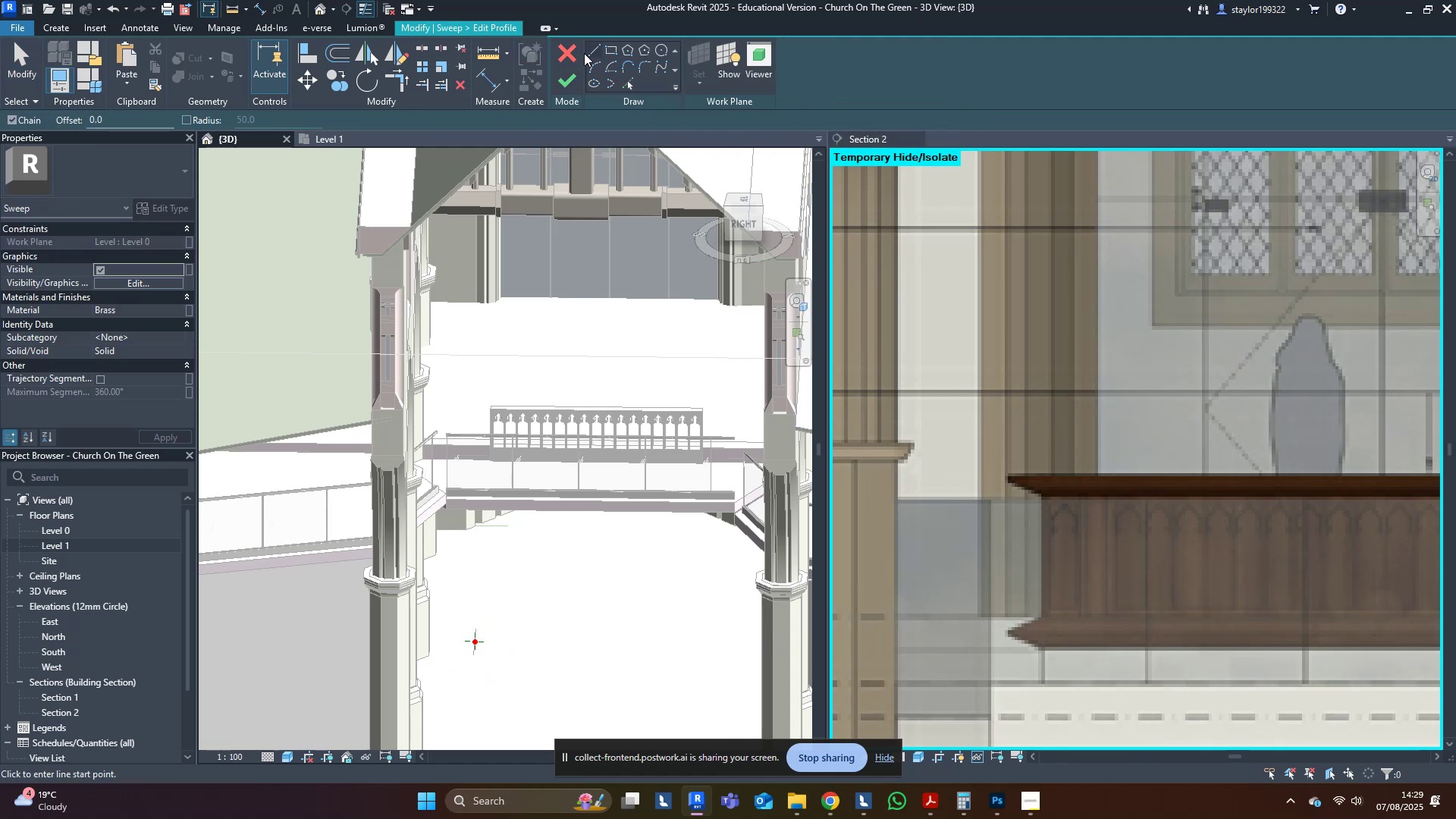 
scroll: coordinate [1051, 497], scroll_direction: up, amount: 7.0
 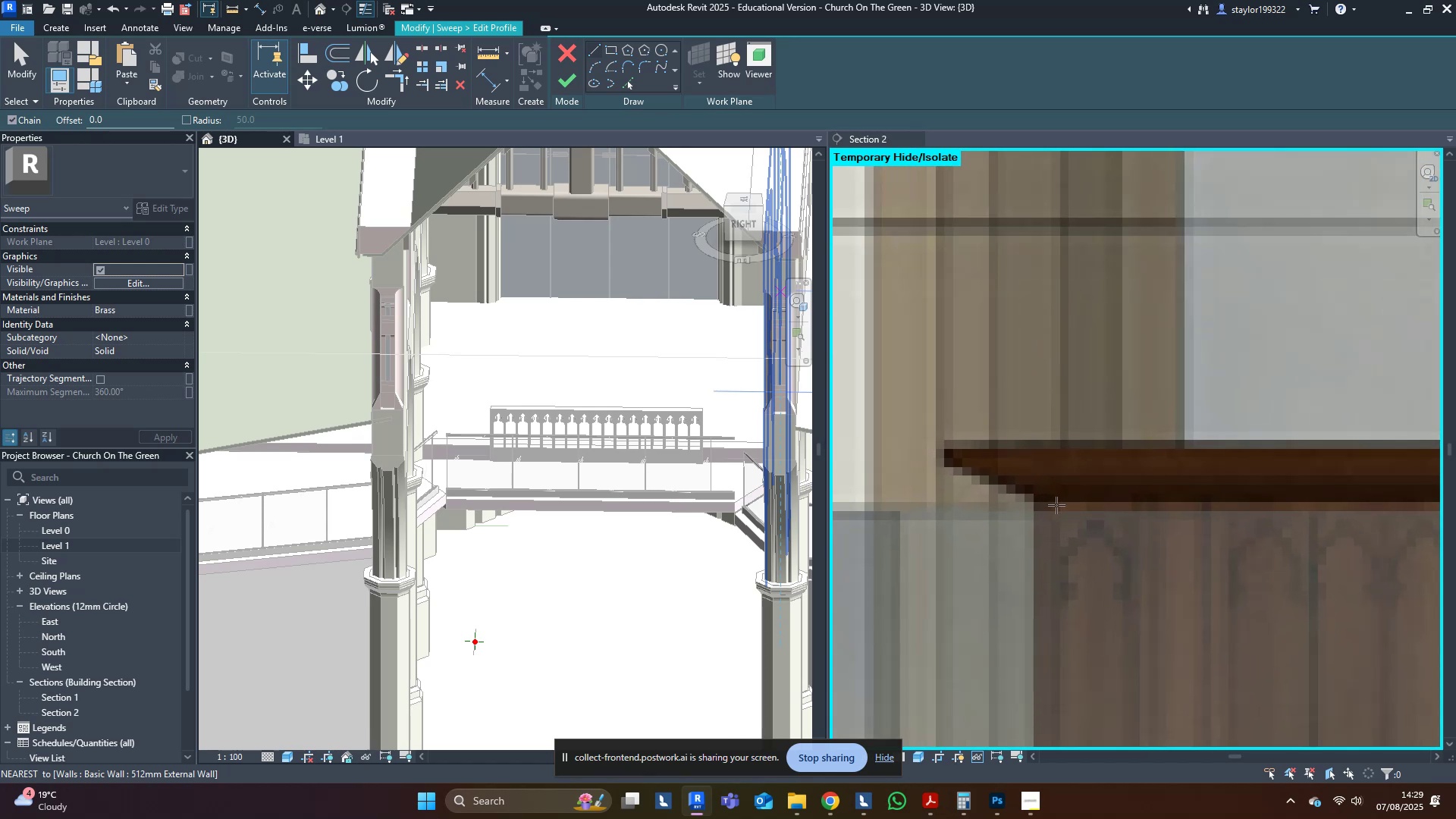 
left_click([1056, 505])
 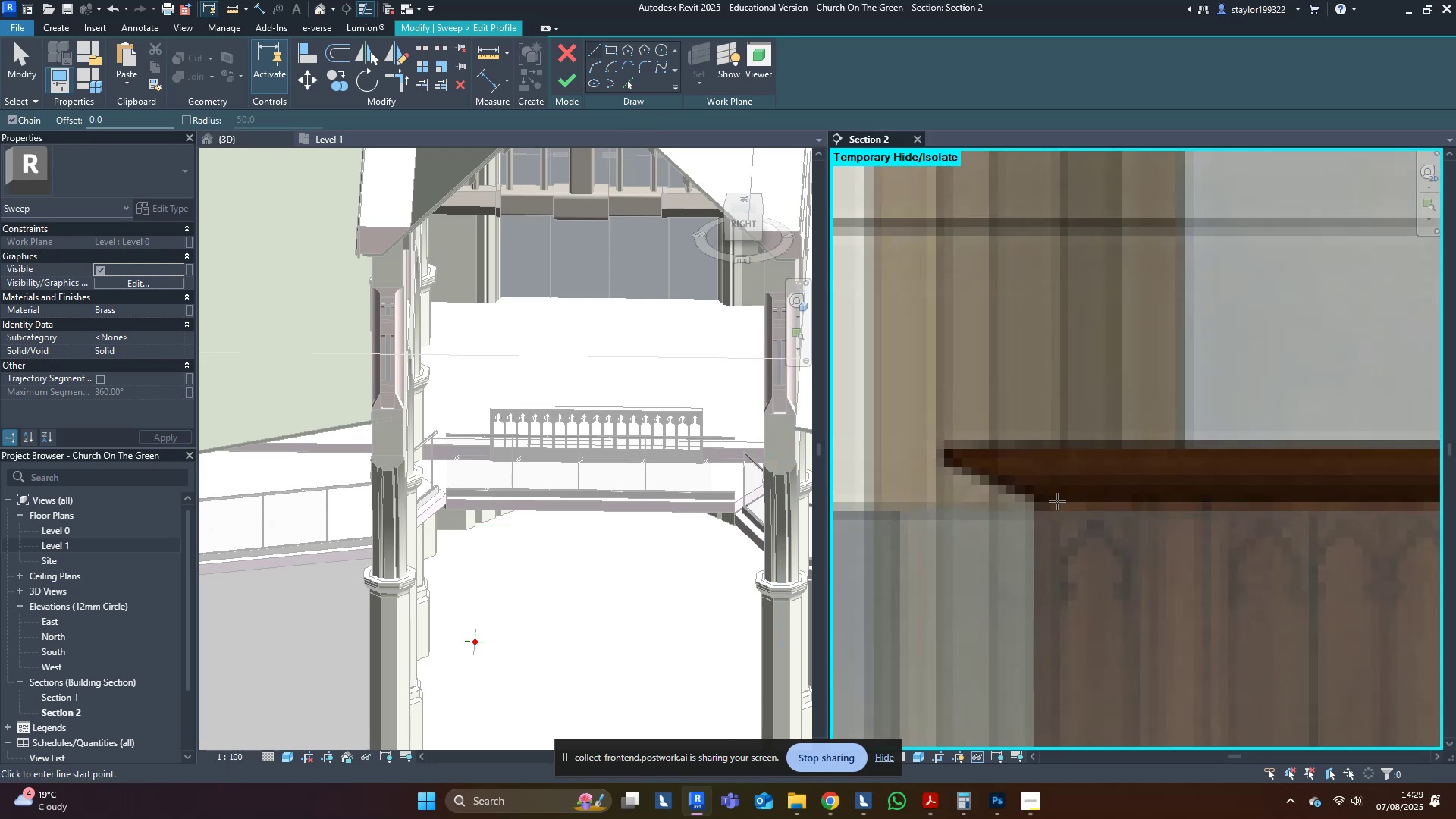 
left_click([1057, 500])
 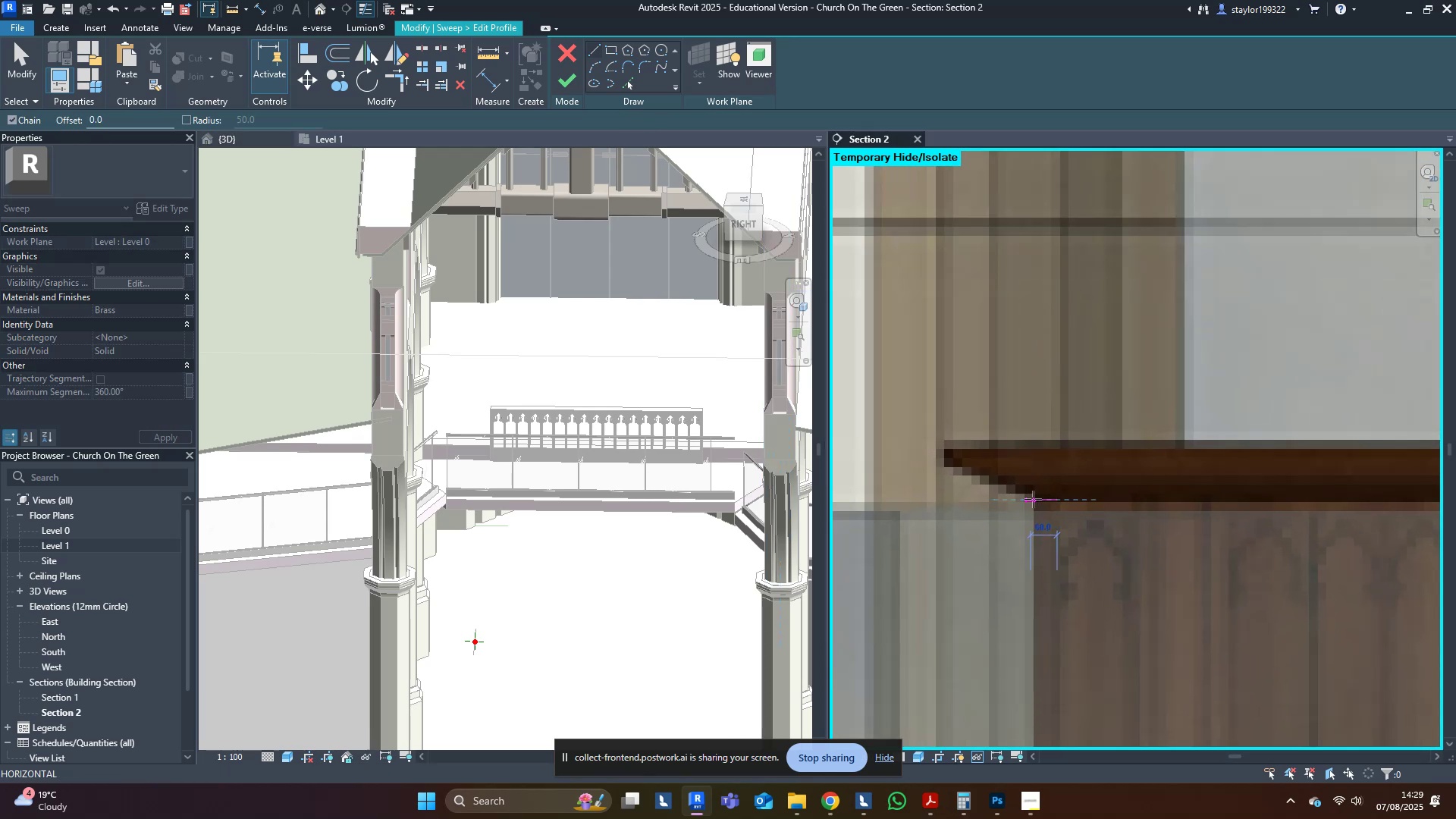 
left_click([1034, 500])
 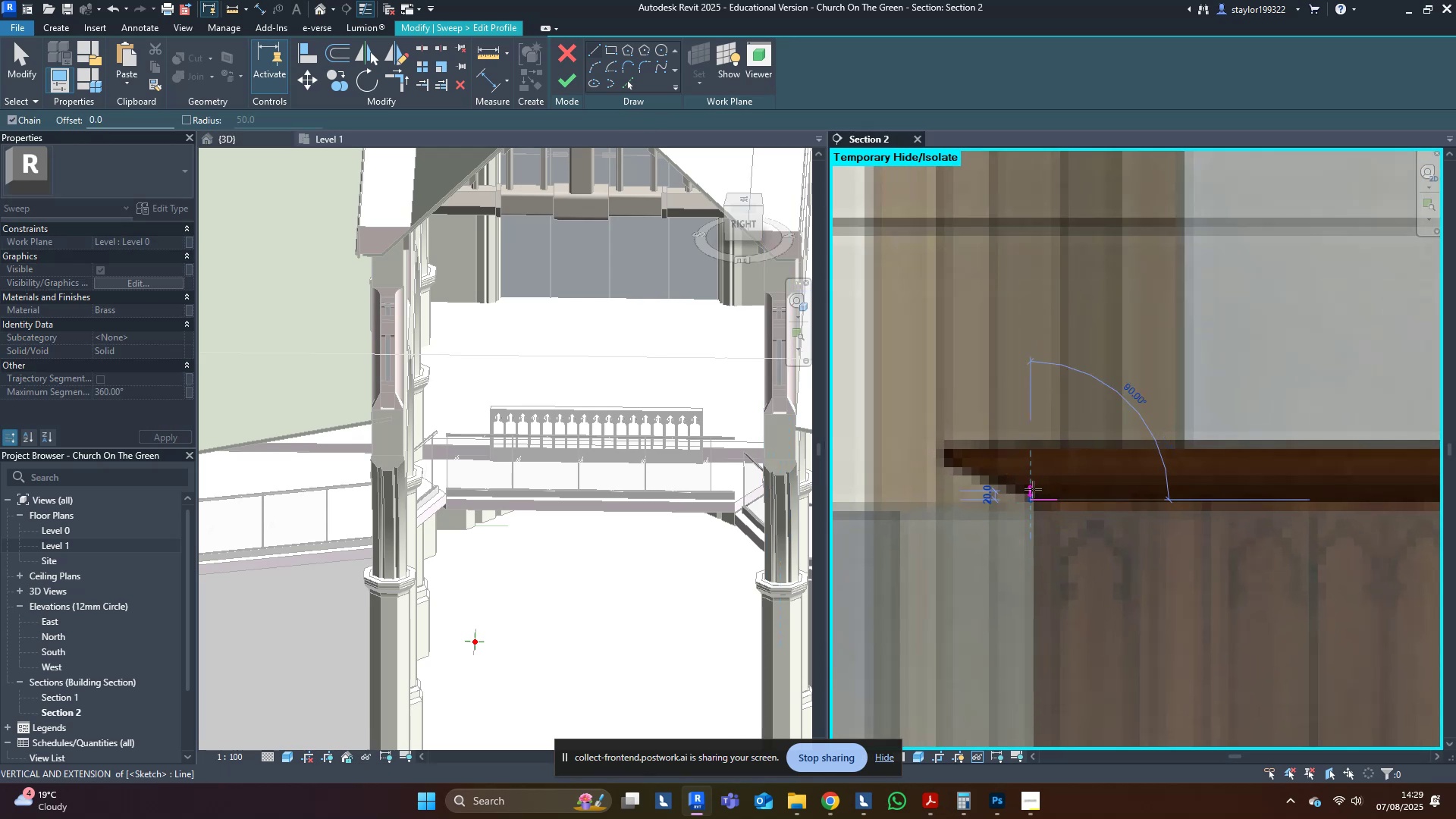 
left_click([1033, 489])
 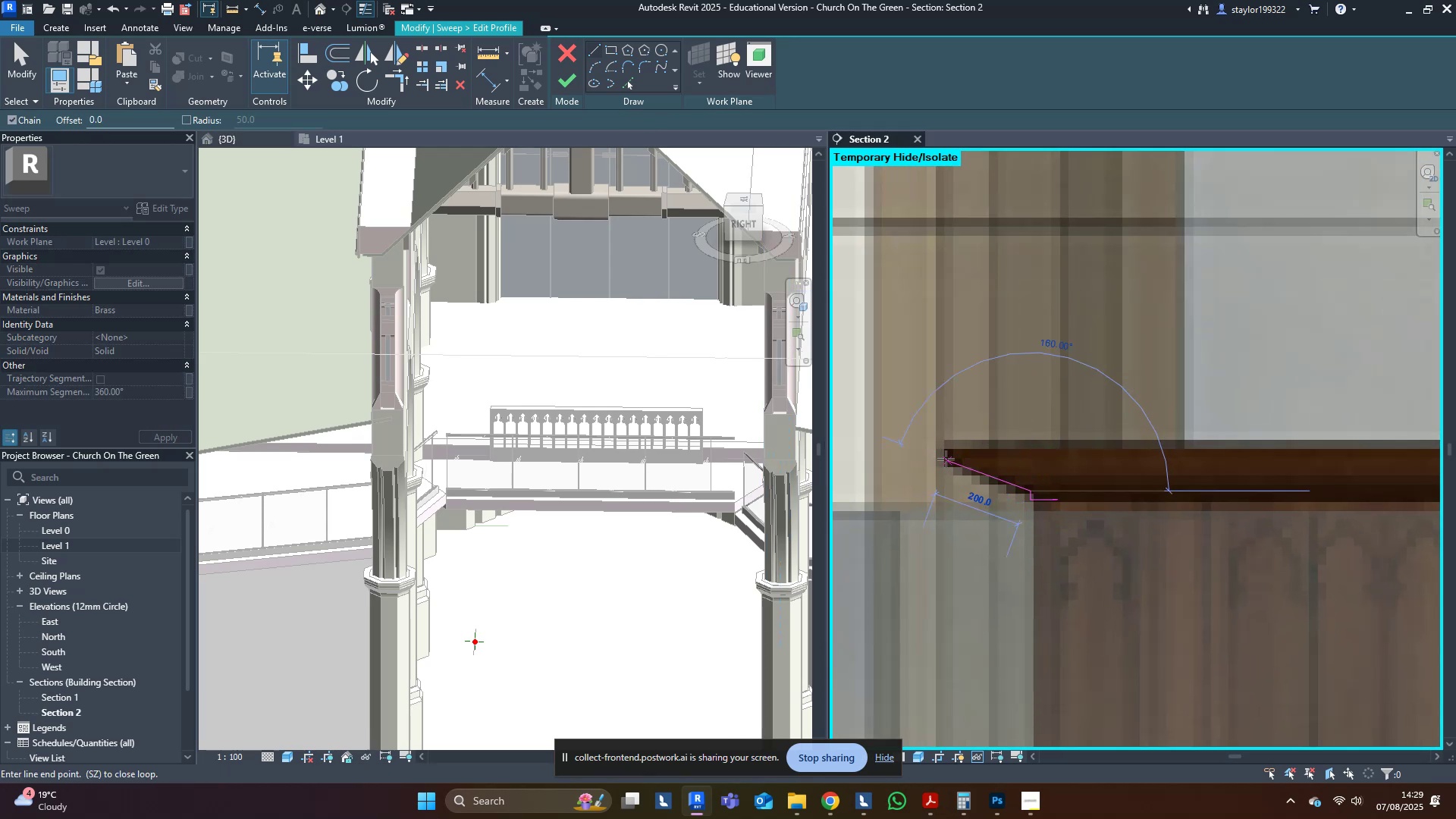 
left_click([946, 459])
 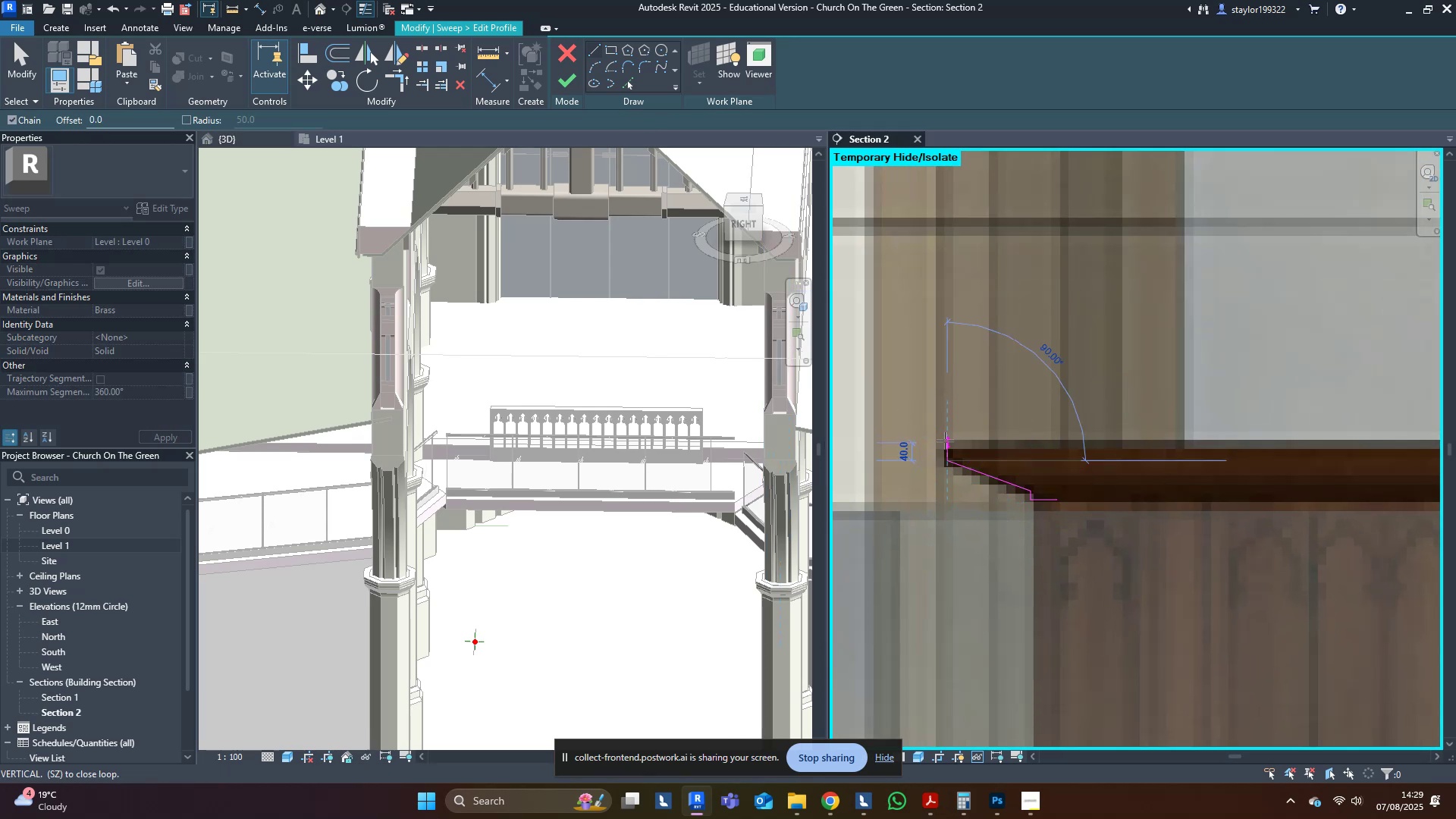 
left_click([945, 441])
 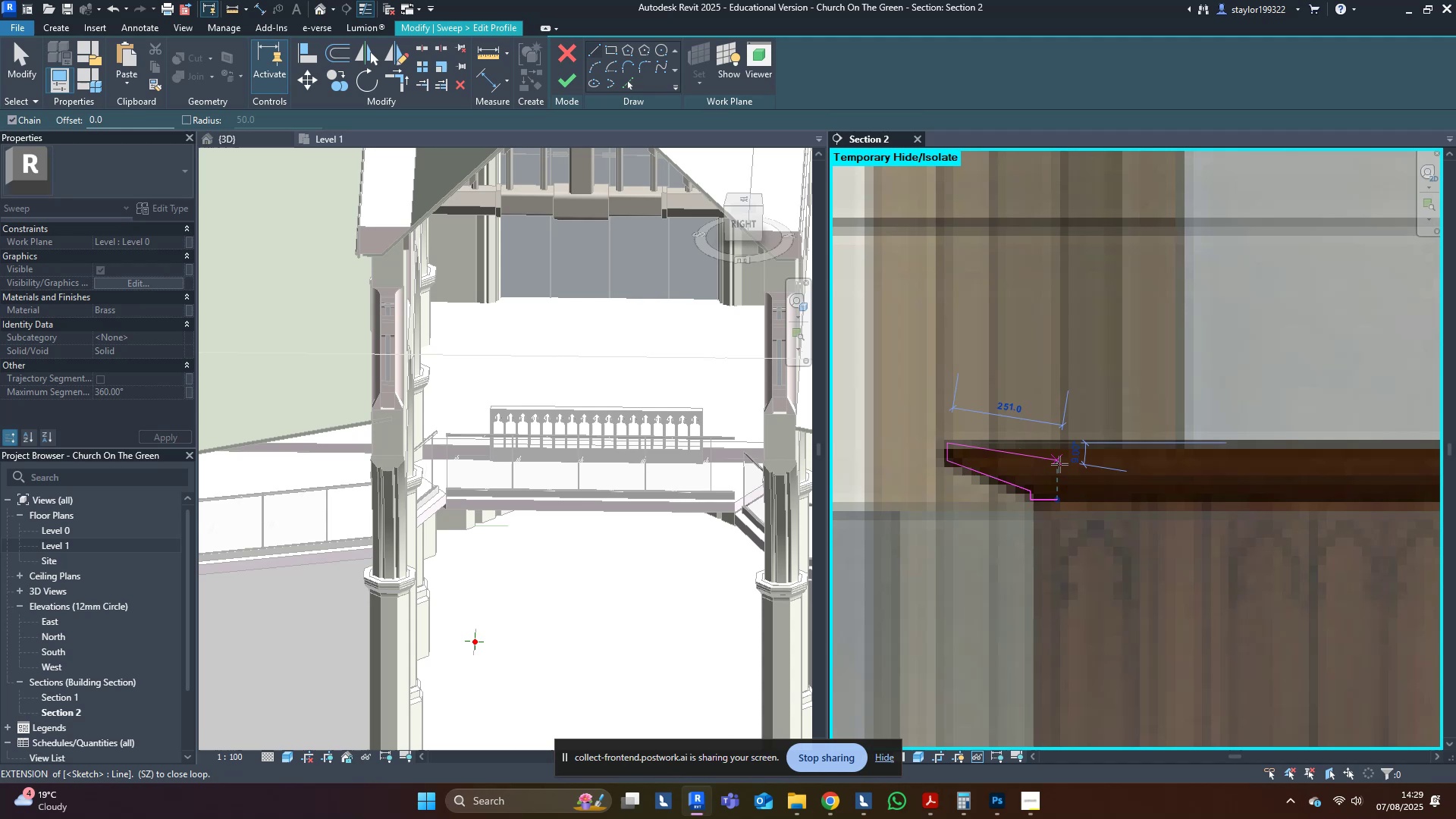 
left_click([1060, 444])
 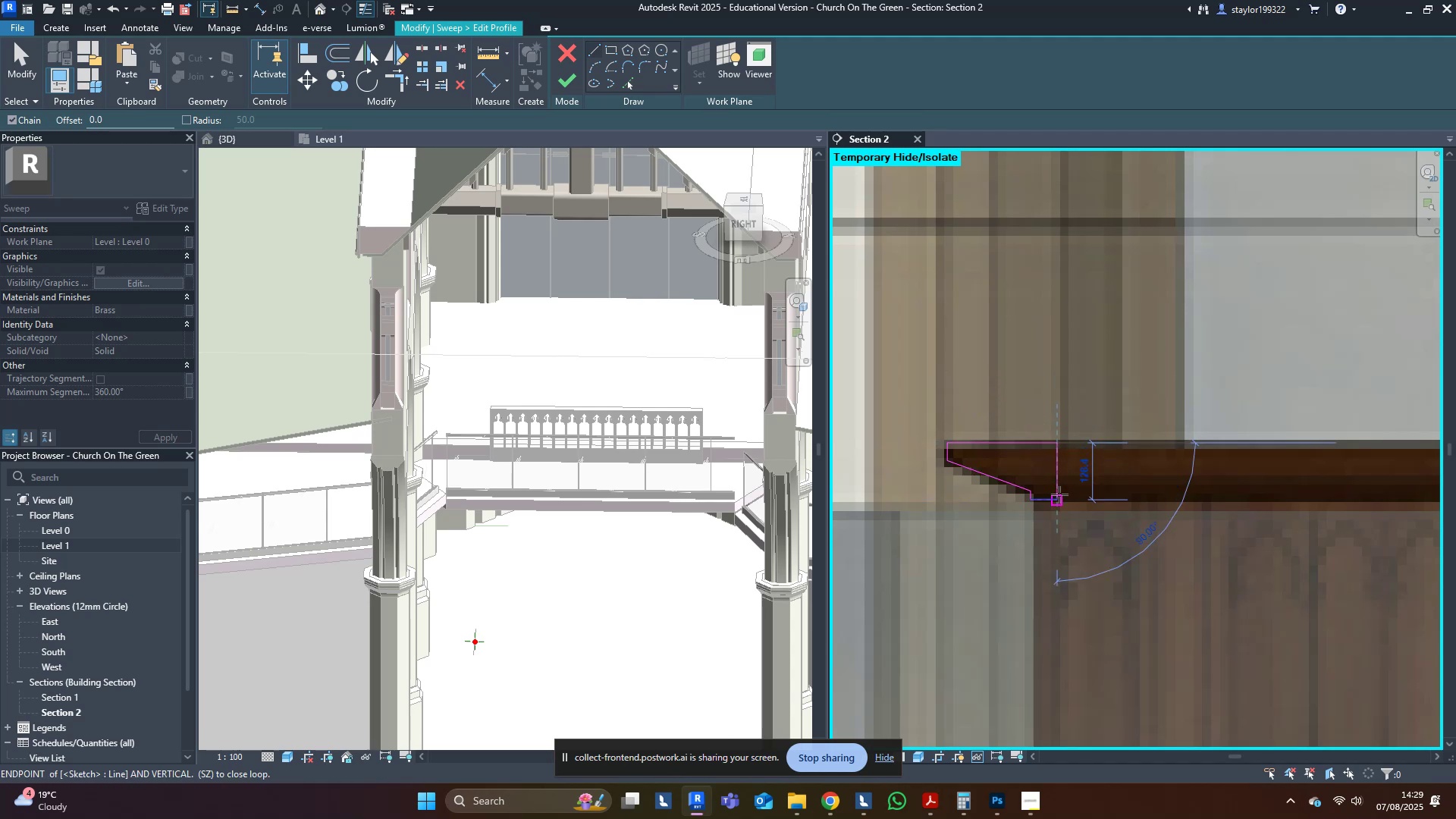 
key(Escape)
 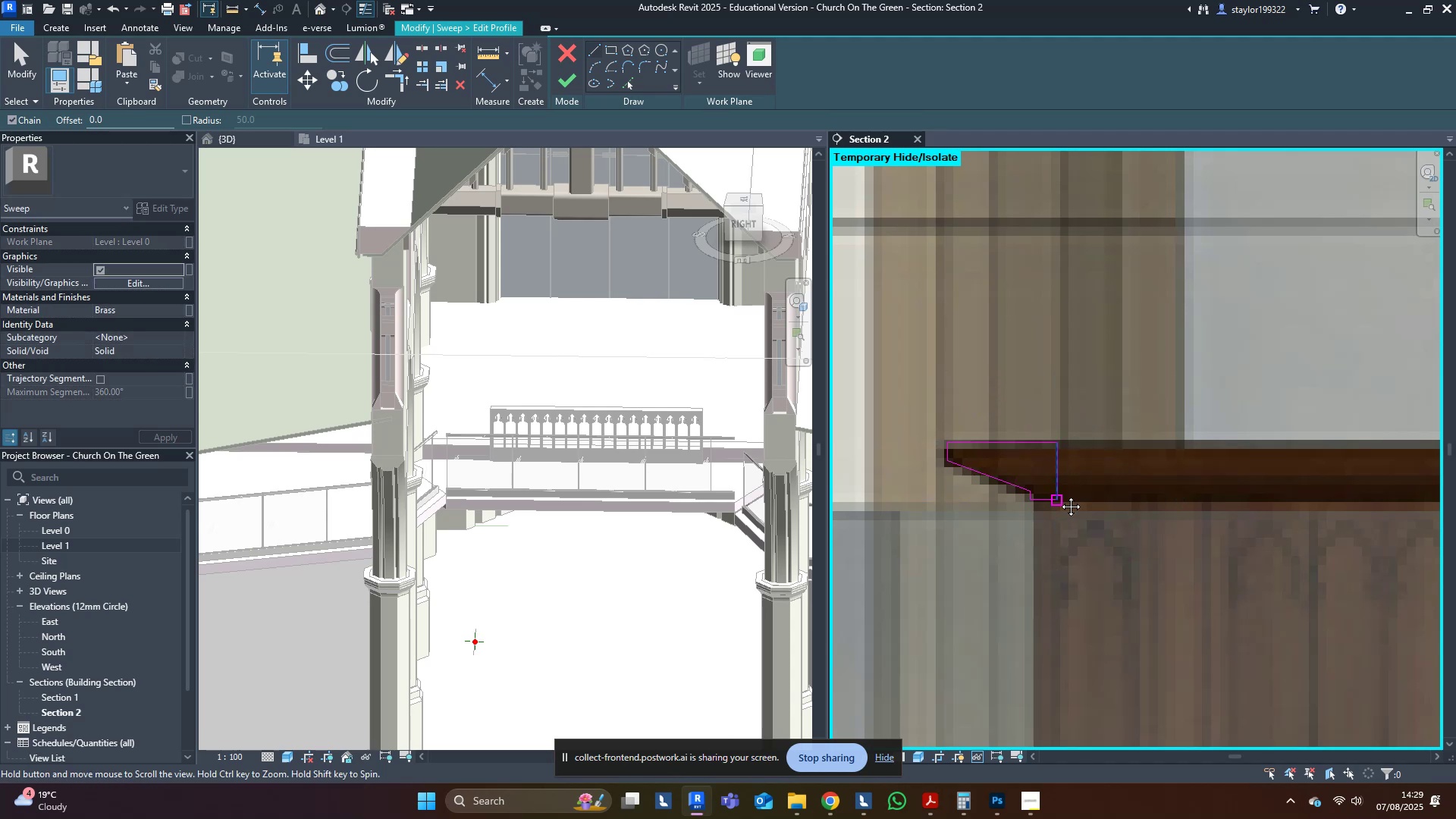 
middle_click([1059, 495])
 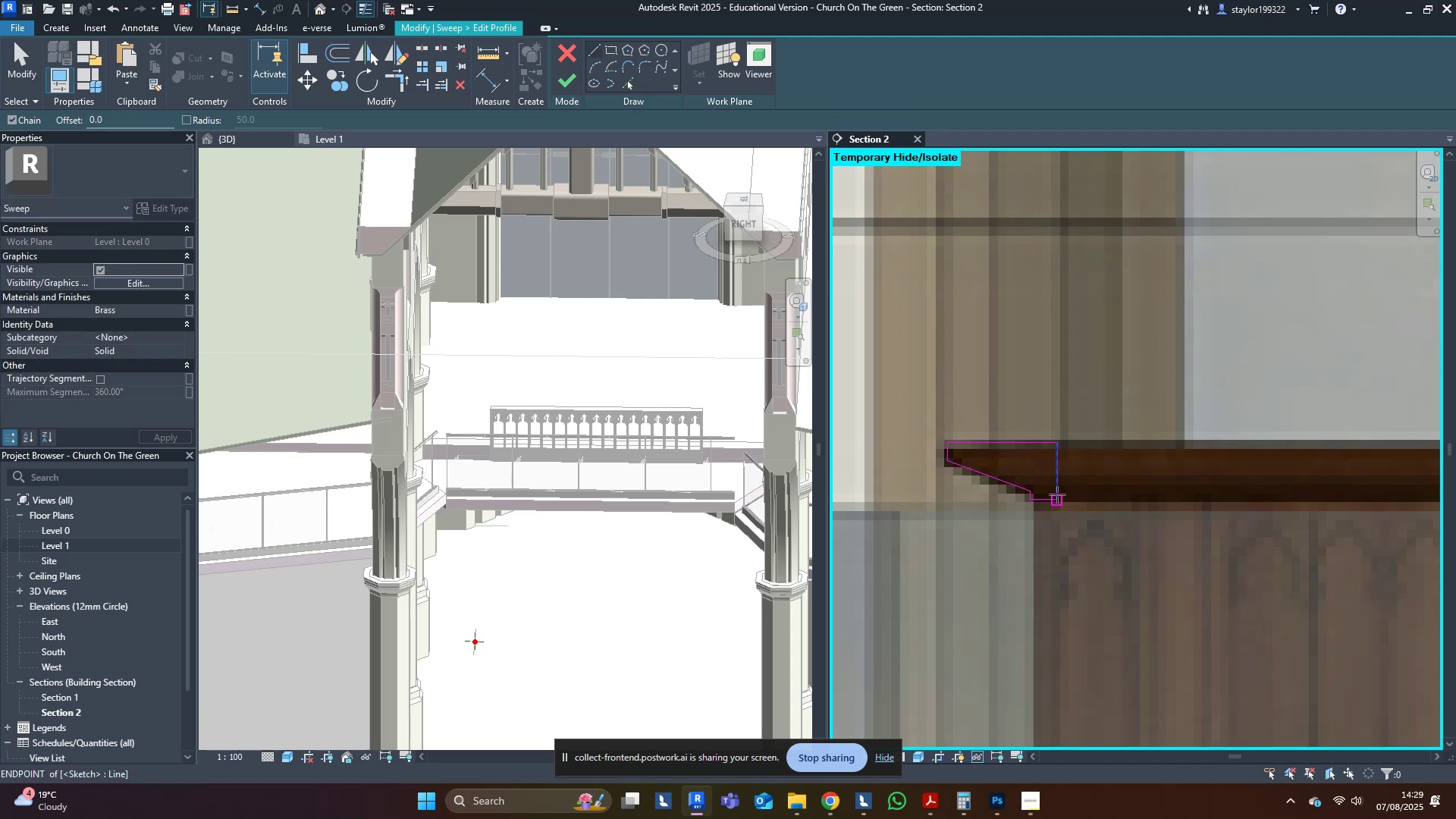 
hold_key(key=M, duration=4.85)
 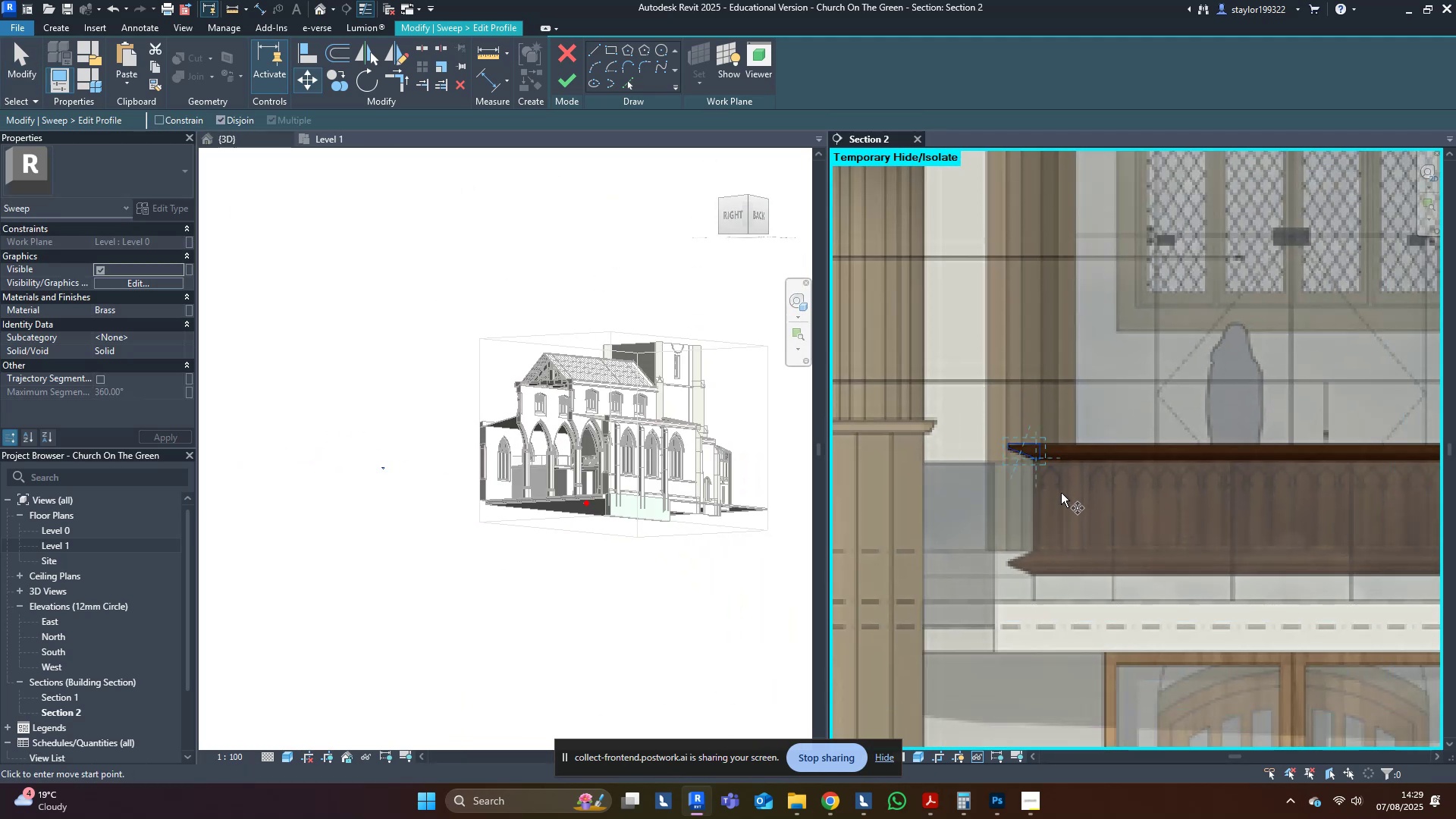 
hold_key(key=D, duration=20.79)
 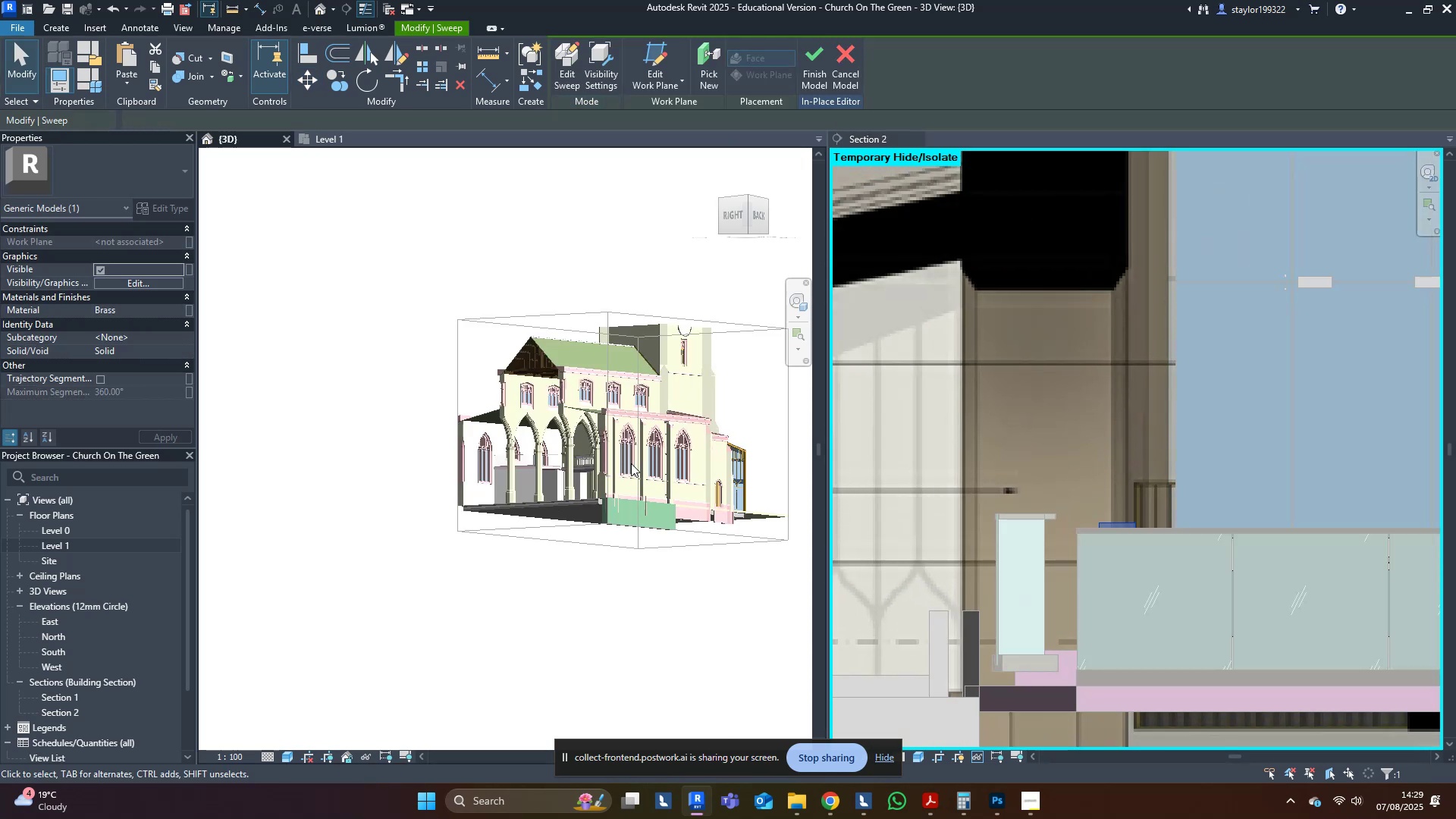 
middle_click([583, 455])
 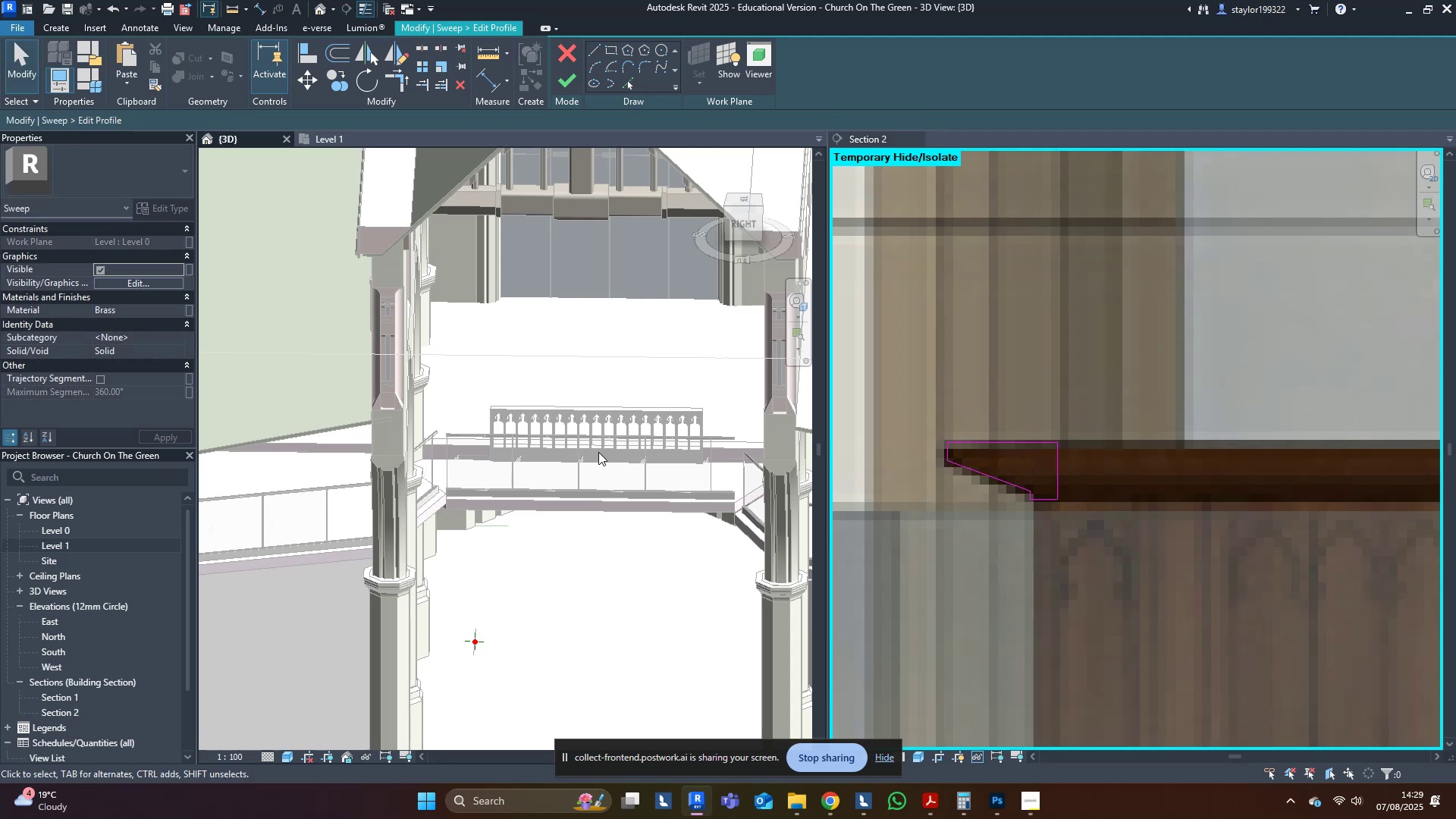 
scroll: coordinate [598, 476], scroll_direction: down, amount: 13.0
 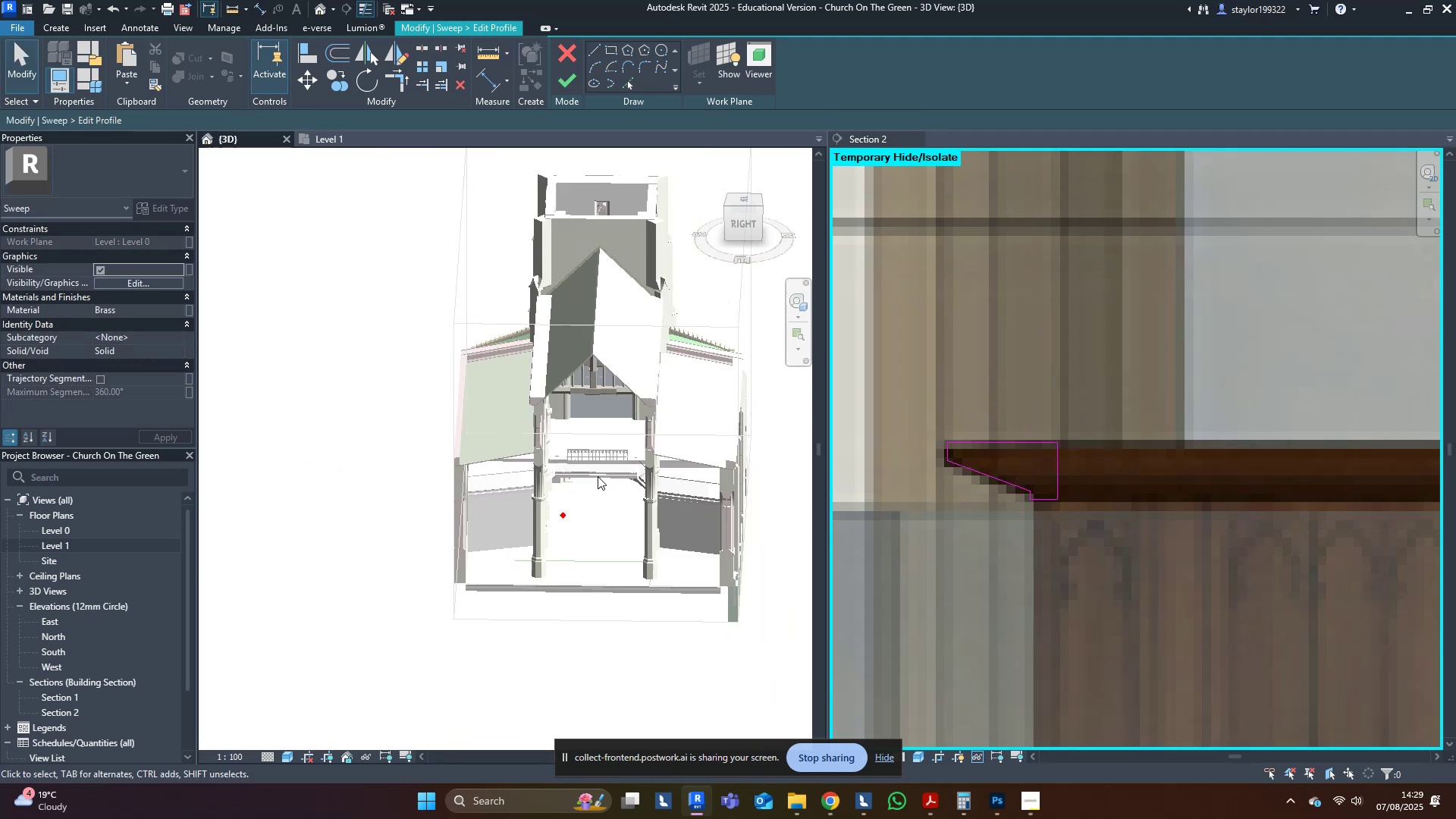 
hold_key(key=ShiftLeft, duration=1.01)
 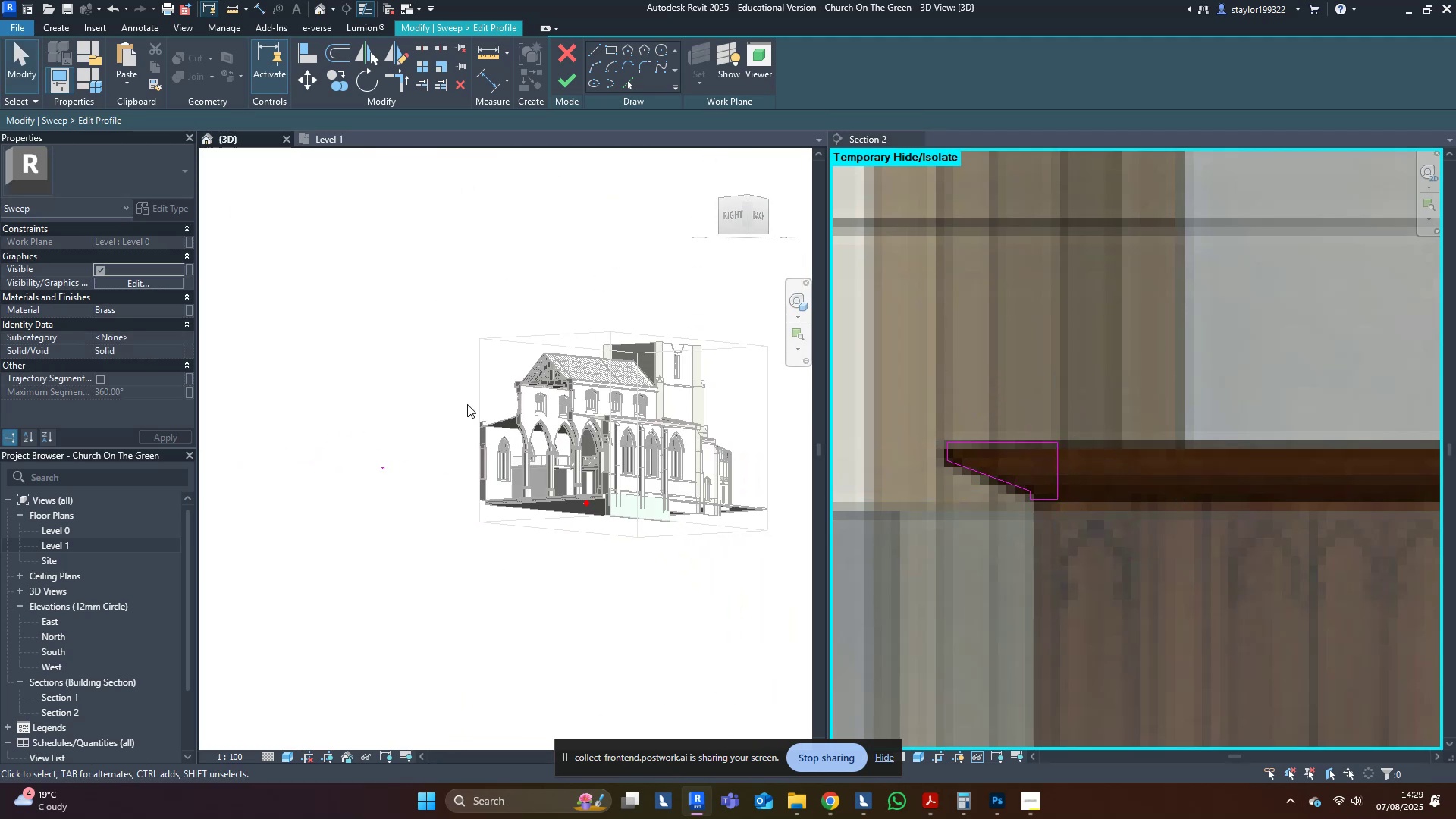 
scroll: coordinate [1031, 445], scroll_direction: down, amount: 9.0
 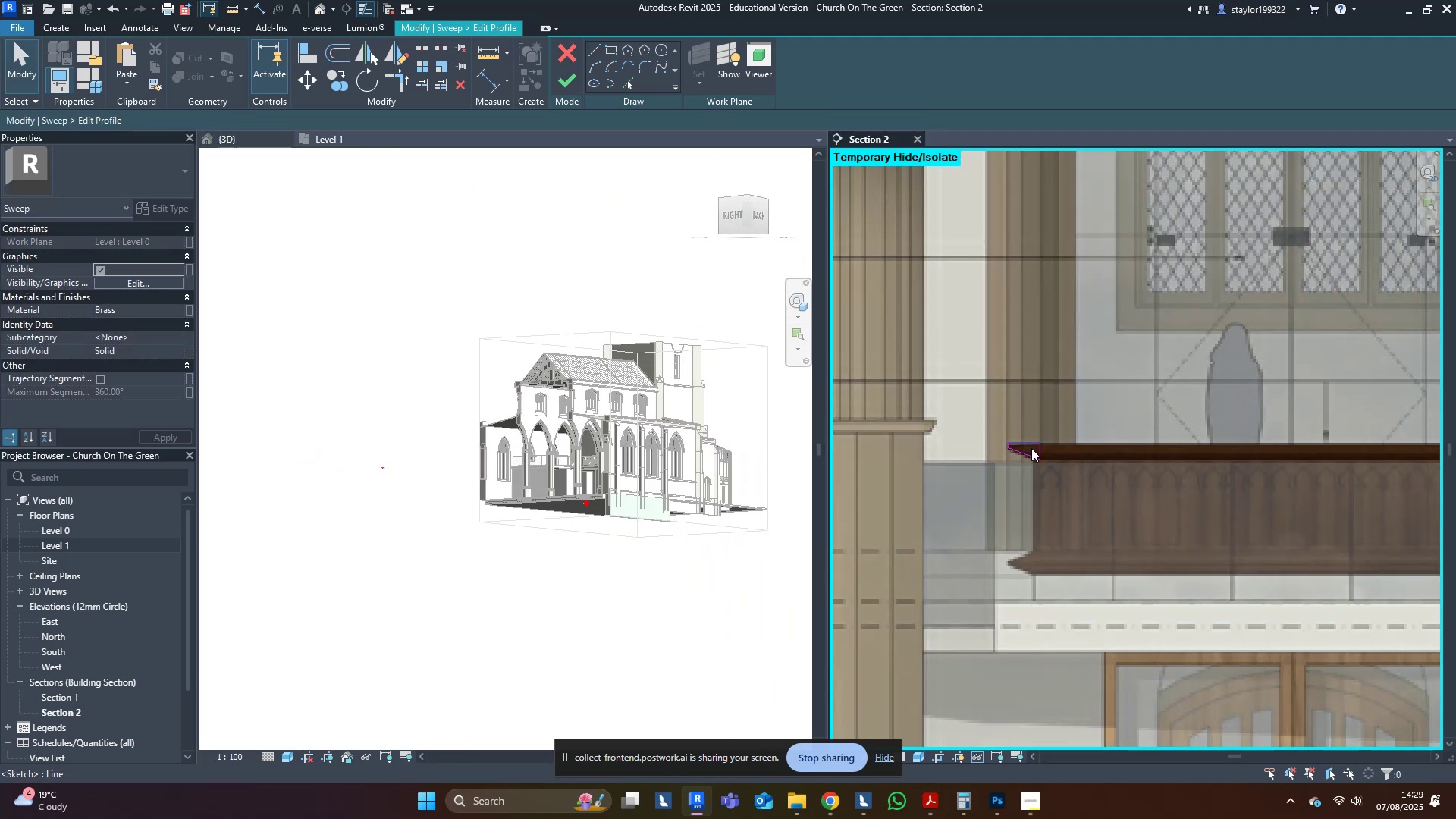 
left_click_drag(start_coordinate=[956, 405], to_coordinate=[1185, 540])
 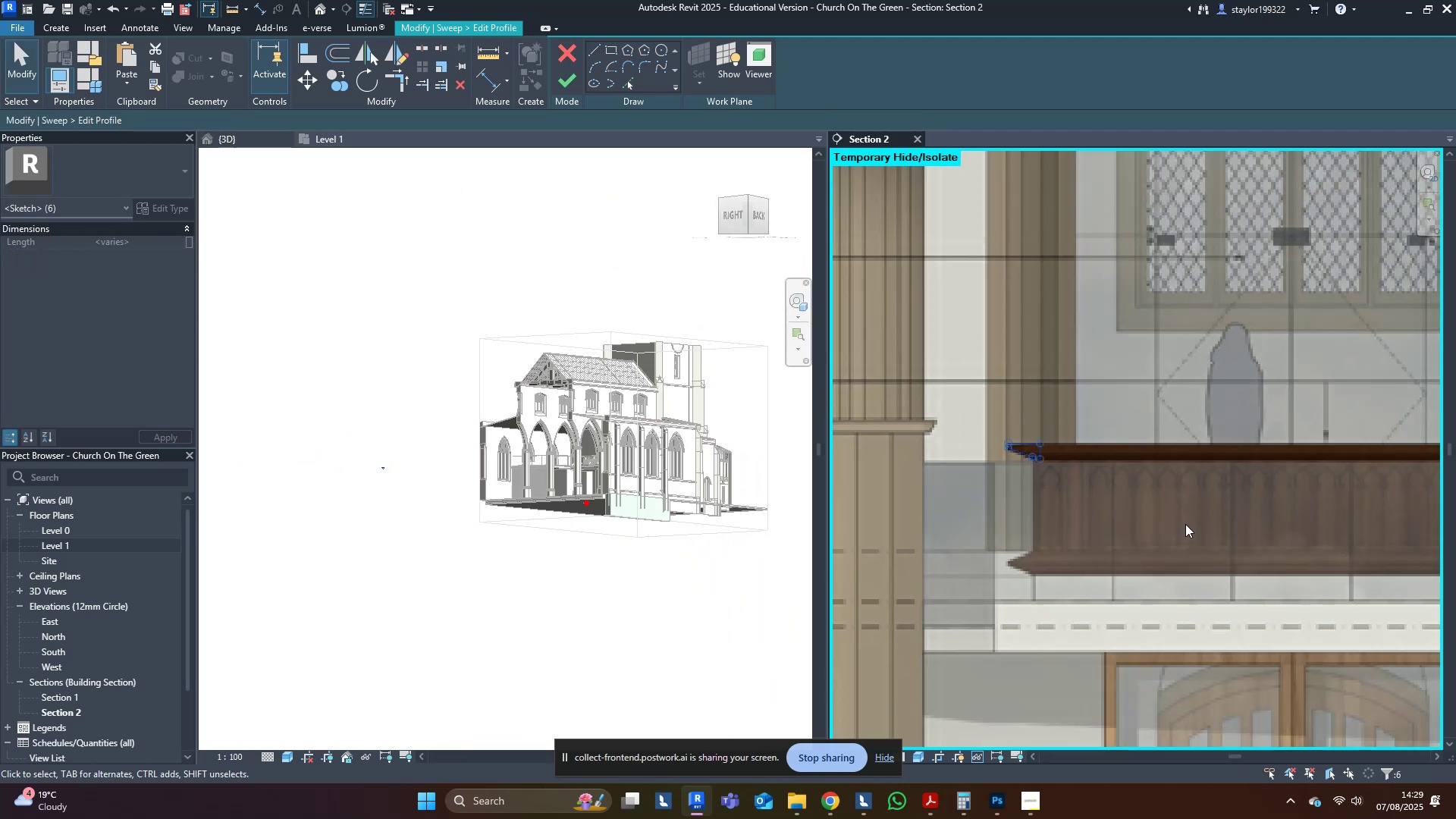 
key(V)
 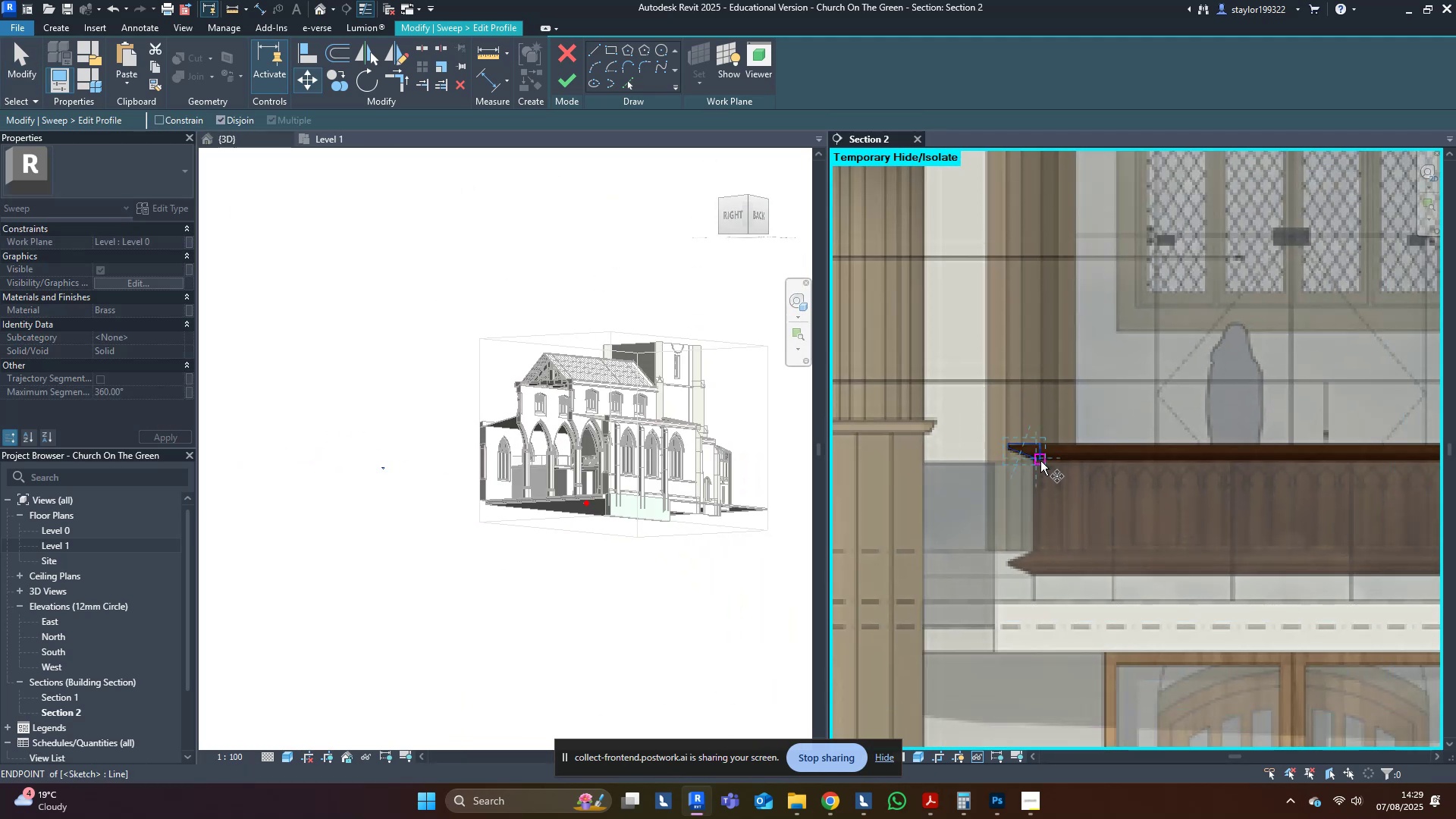 
left_click([1040, 460])
 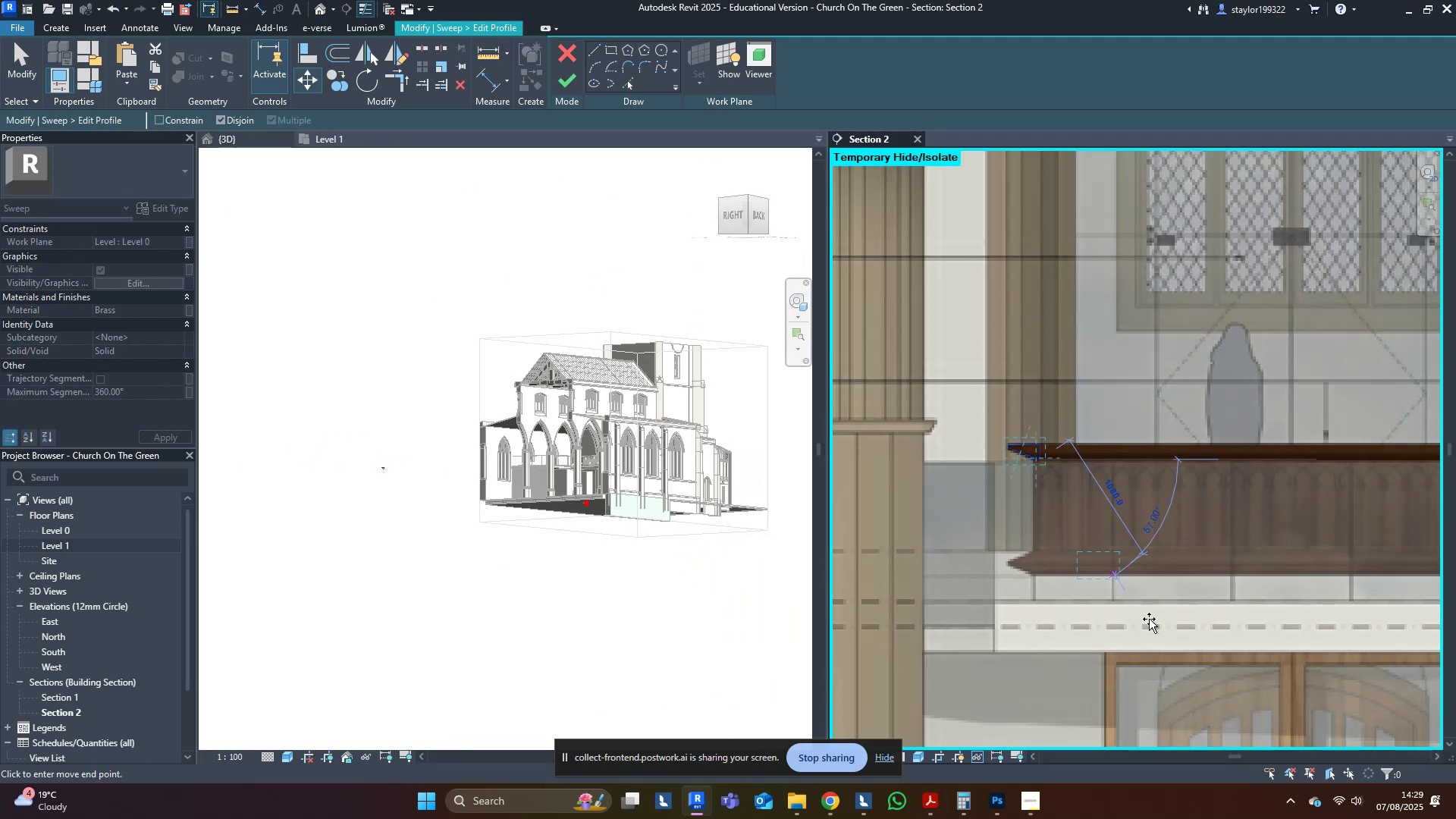 
scroll: coordinate [1100, 405], scroll_direction: down, amount: 21.0
 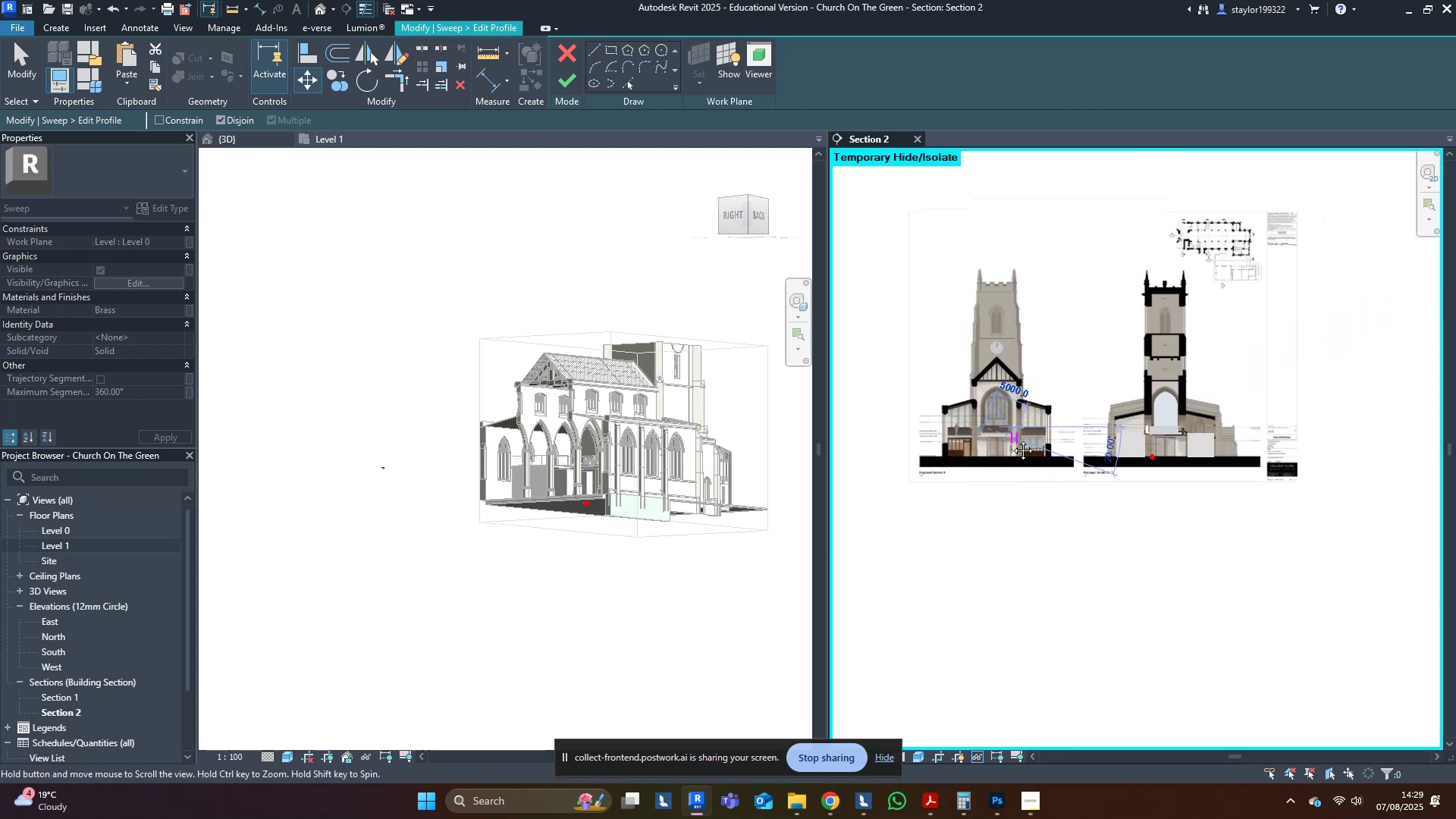 
scroll: coordinate [1181, 532], scroll_direction: up, amount: 22.0
 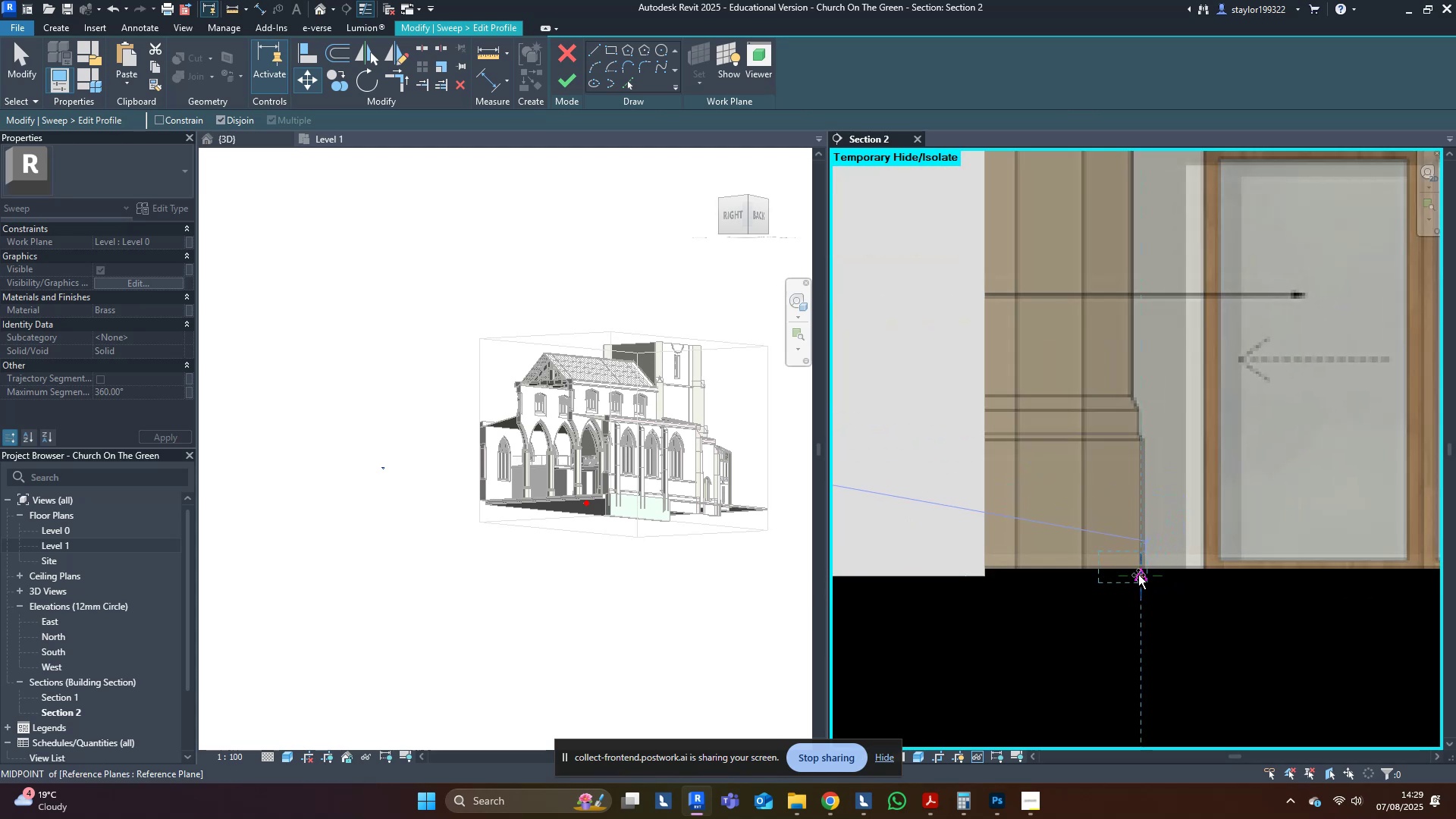 
double_click([1239, 450])
 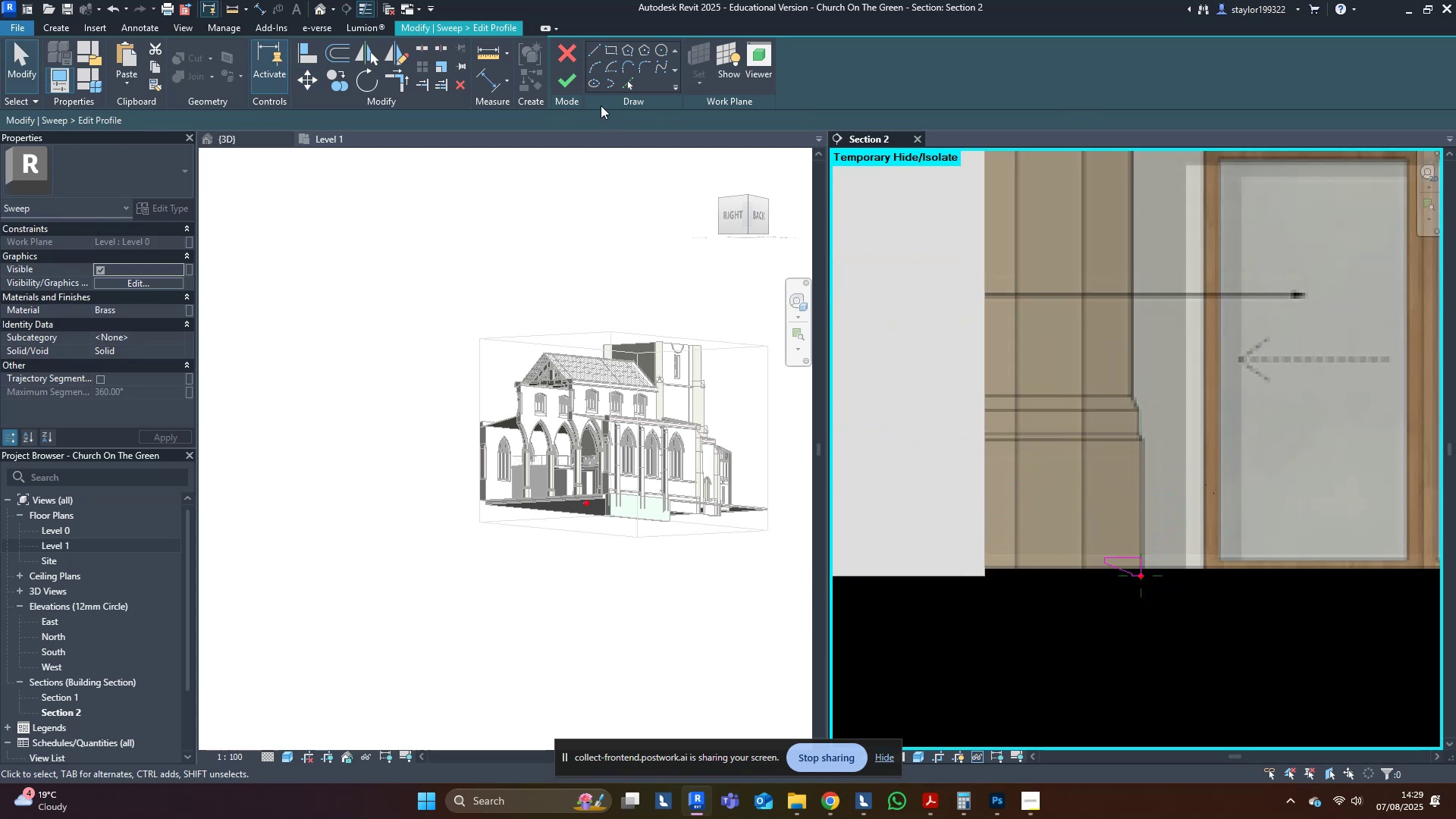 
left_click([572, 80])
 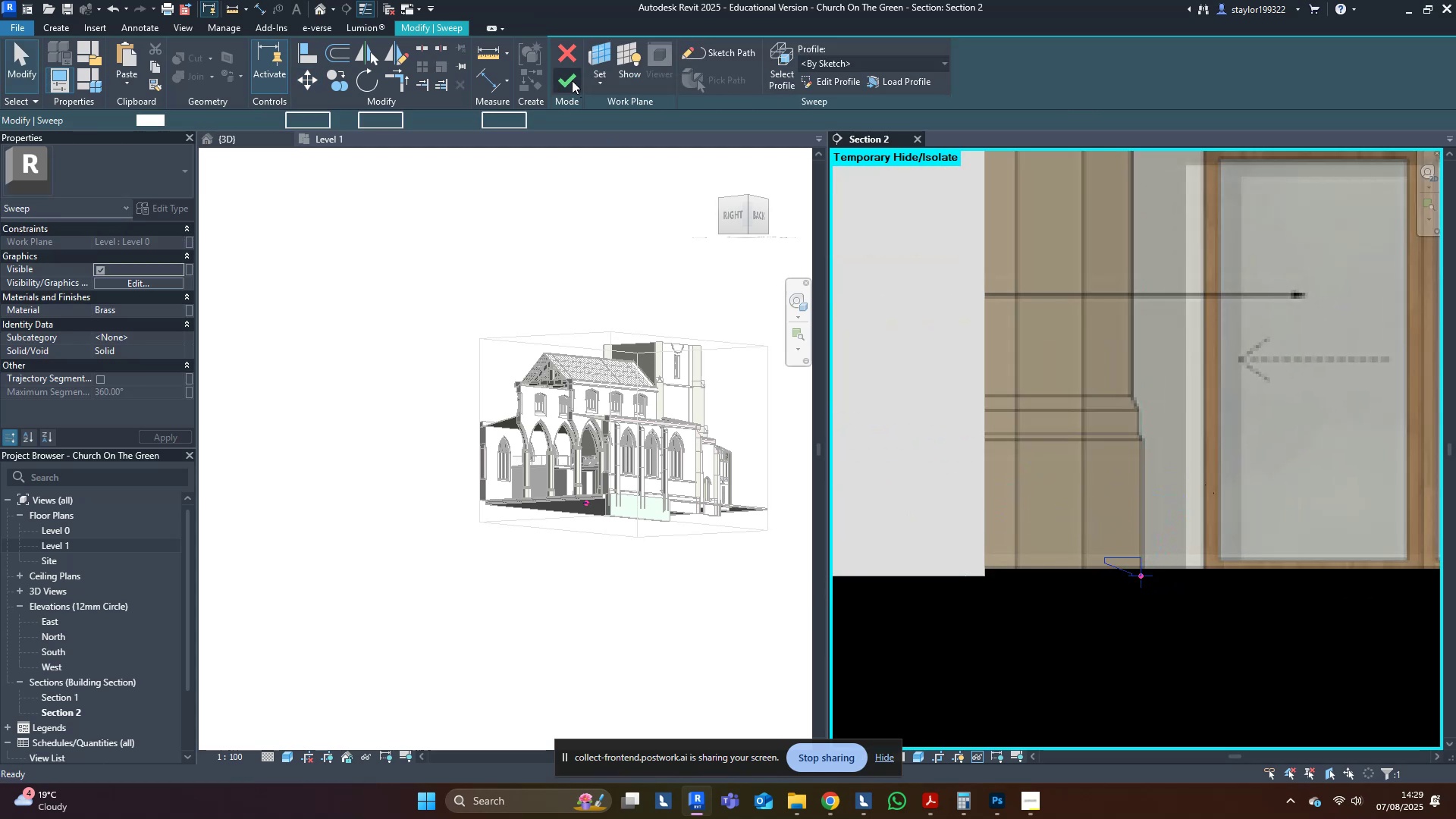 
left_click([572, 80])
 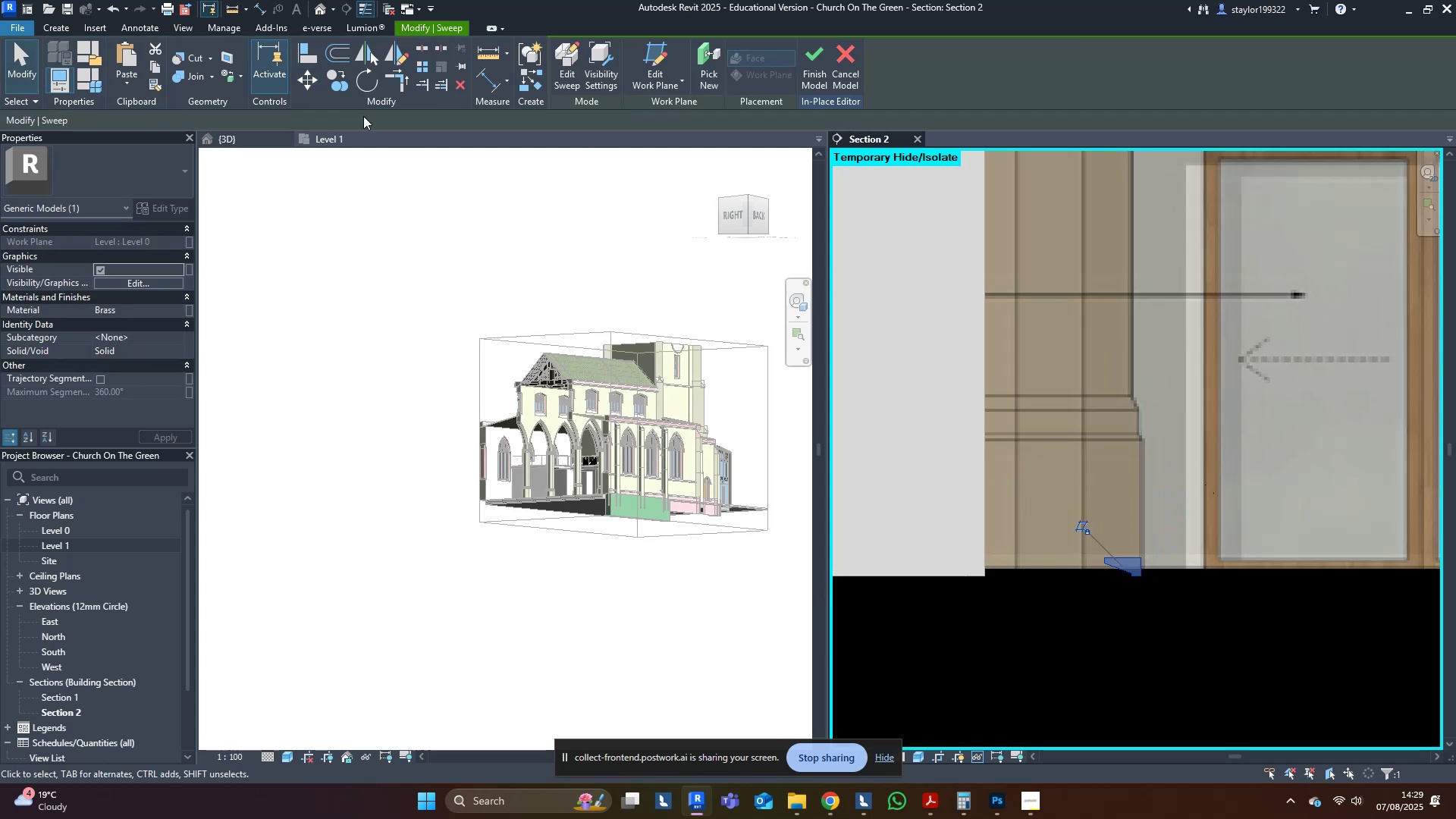 
left_click([312, 85])
 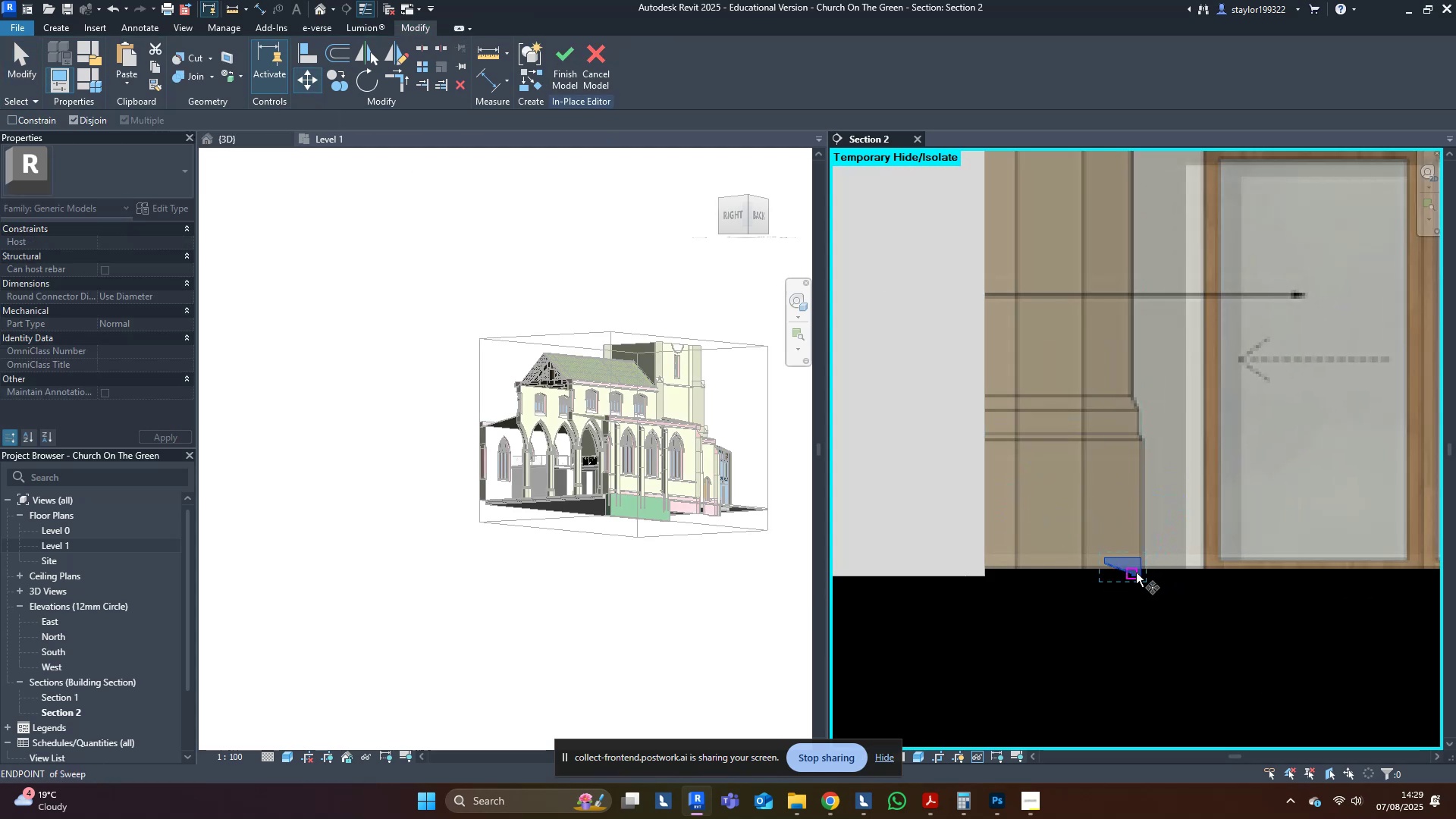 
left_click([1139, 574])
 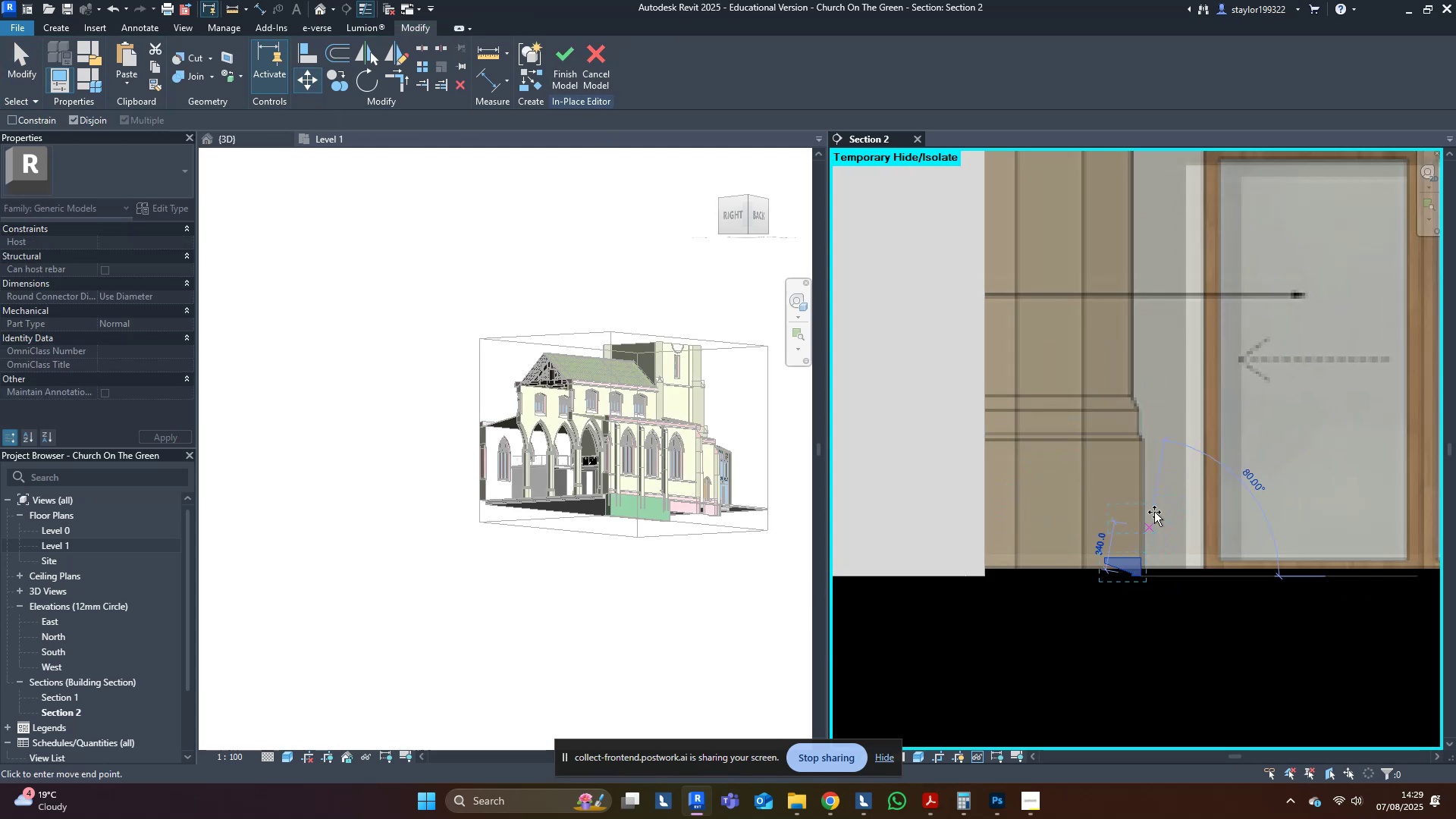 
scroll: coordinate [1158, 446], scroll_direction: none, amount: 0.0
 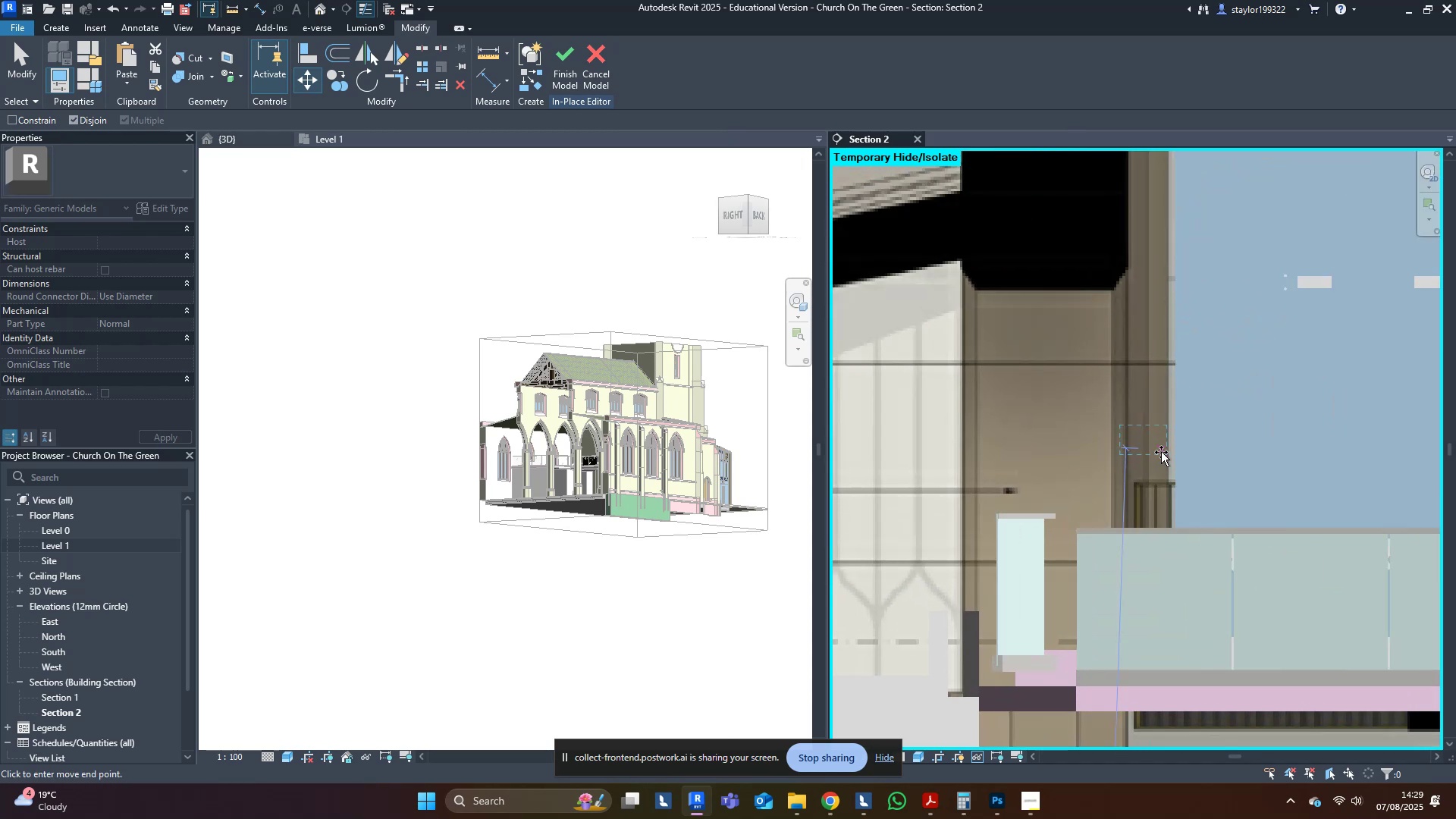 
hold_key(key=ShiftLeft, duration=1.25)
left_click([1153, 542])
 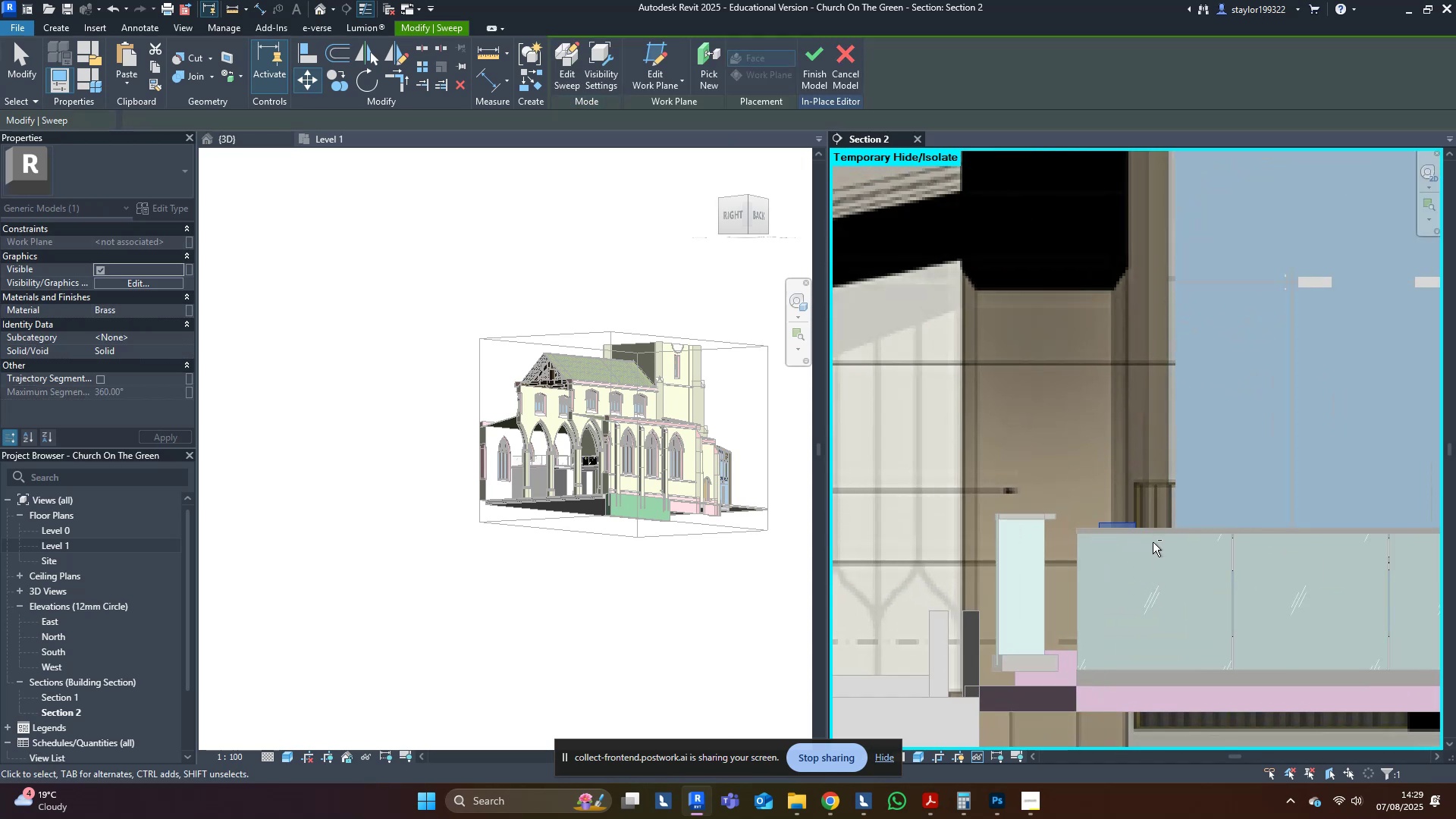 
type(wfs)
 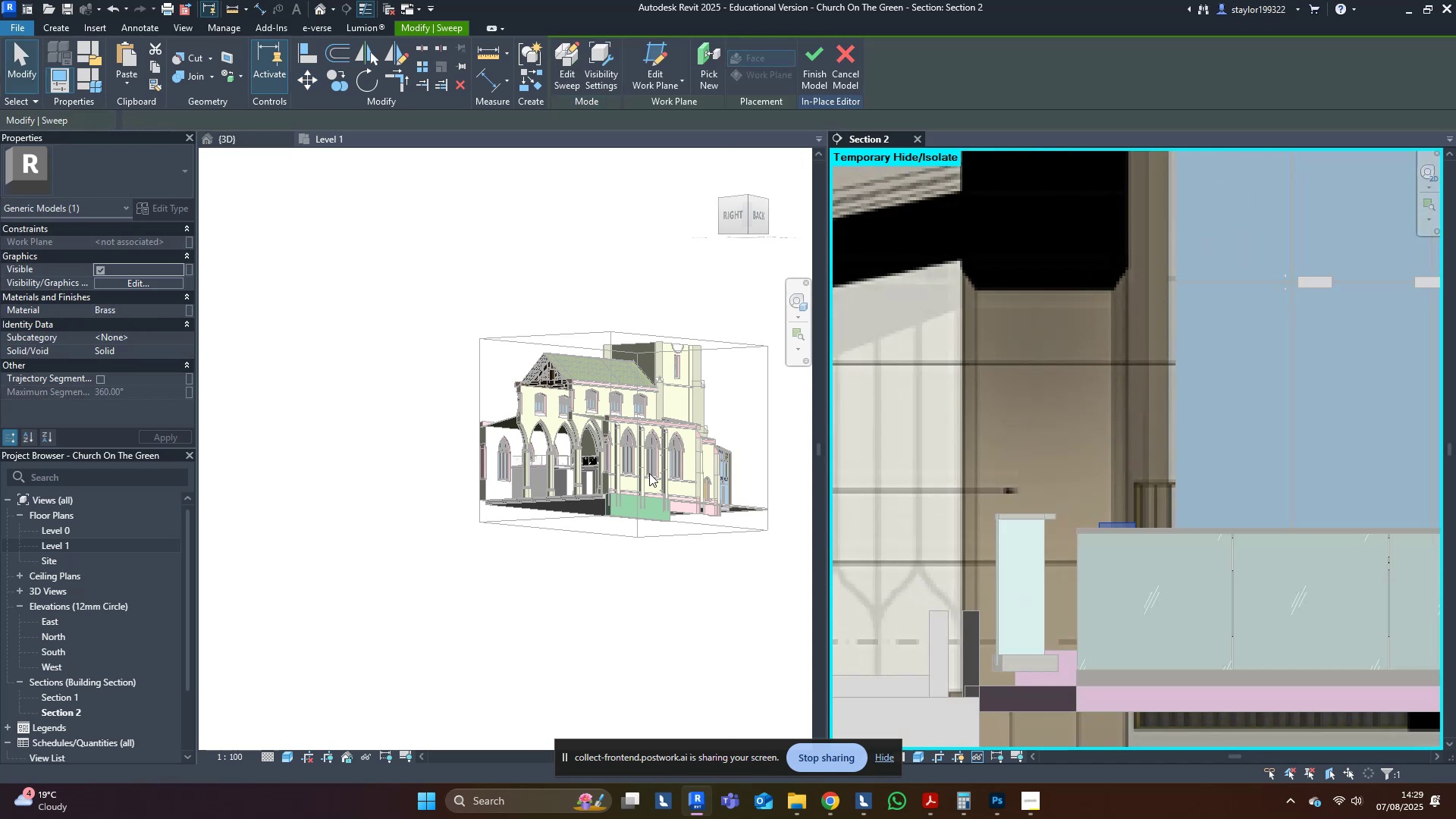 
middle_click([639, 469])
 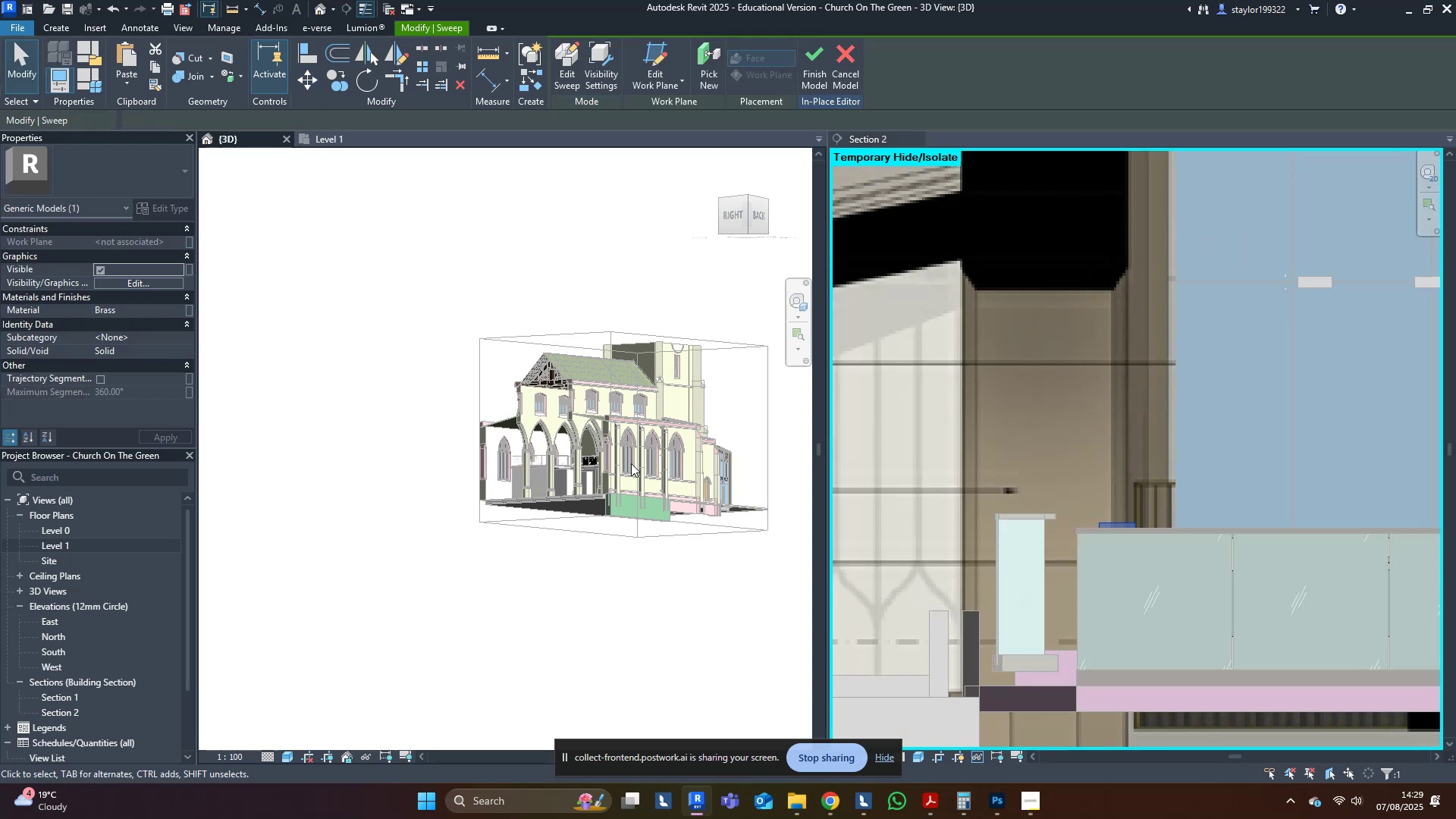 
scroll: coordinate [630, 435], scroll_direction: up, amount: 10.0
 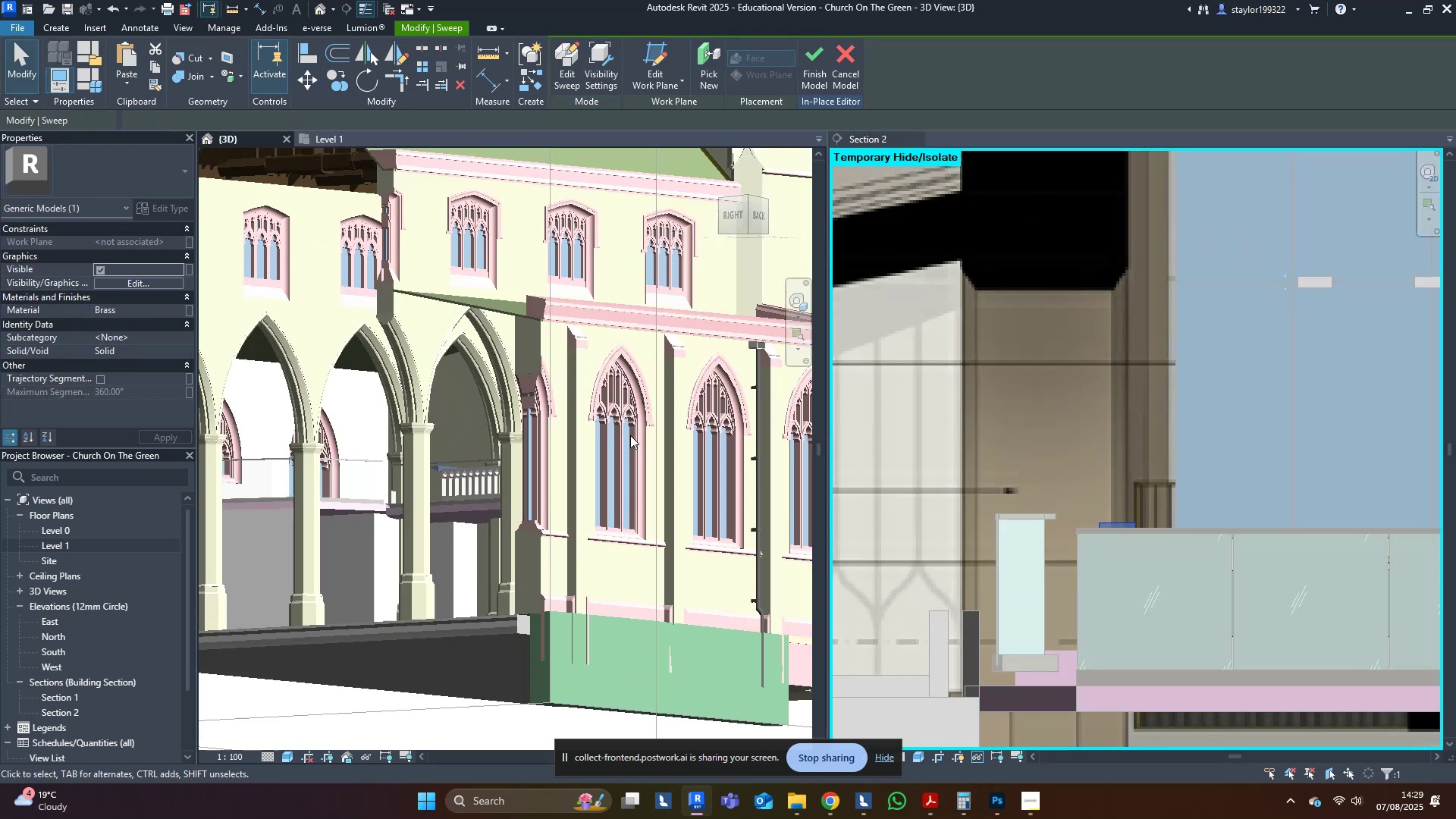 
hold_key(key=ShiftLeft, duration=1.29)
 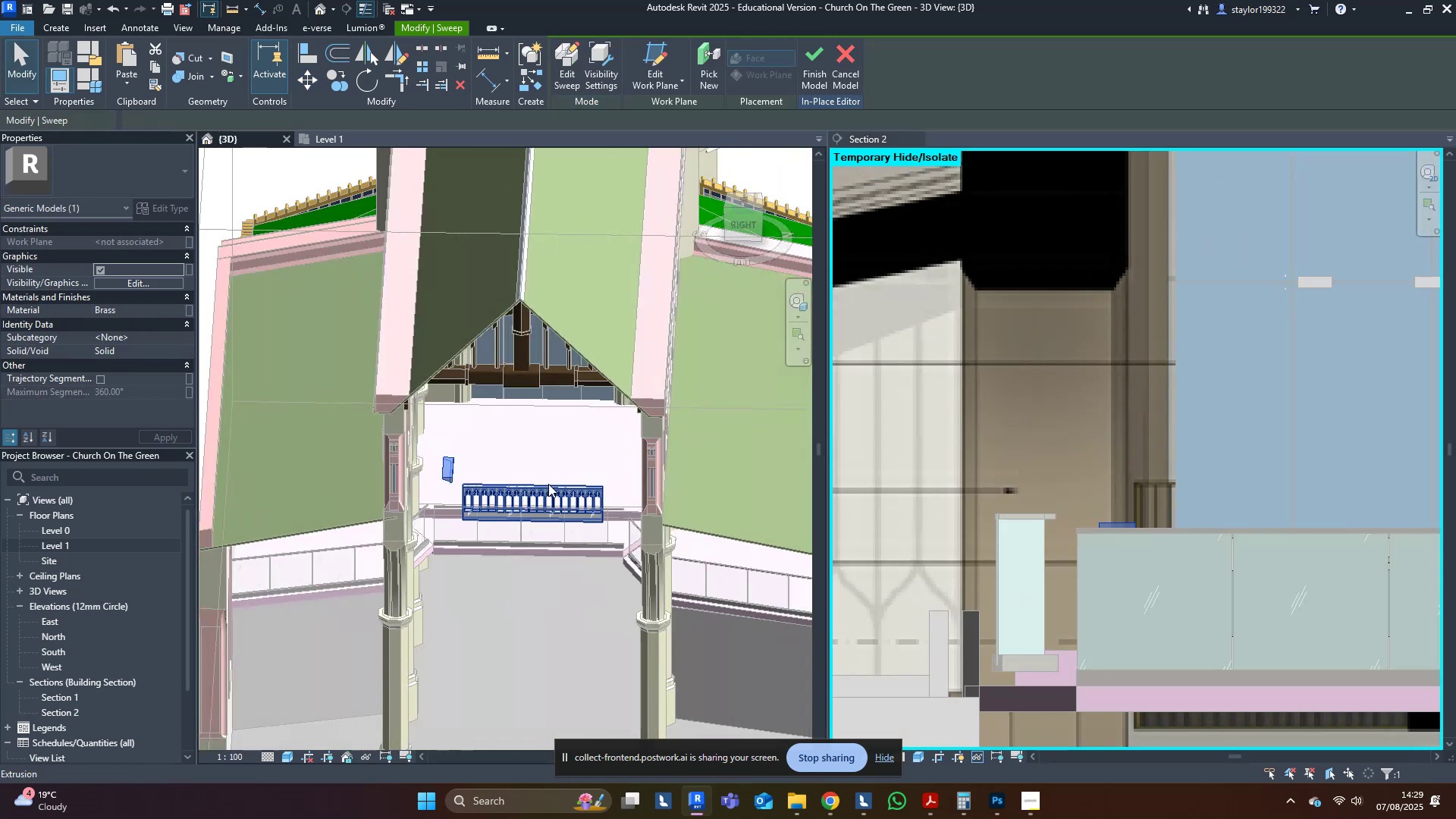 
scroll: coordinate [438, 462], scroll_direction: up, amount: 3.0
 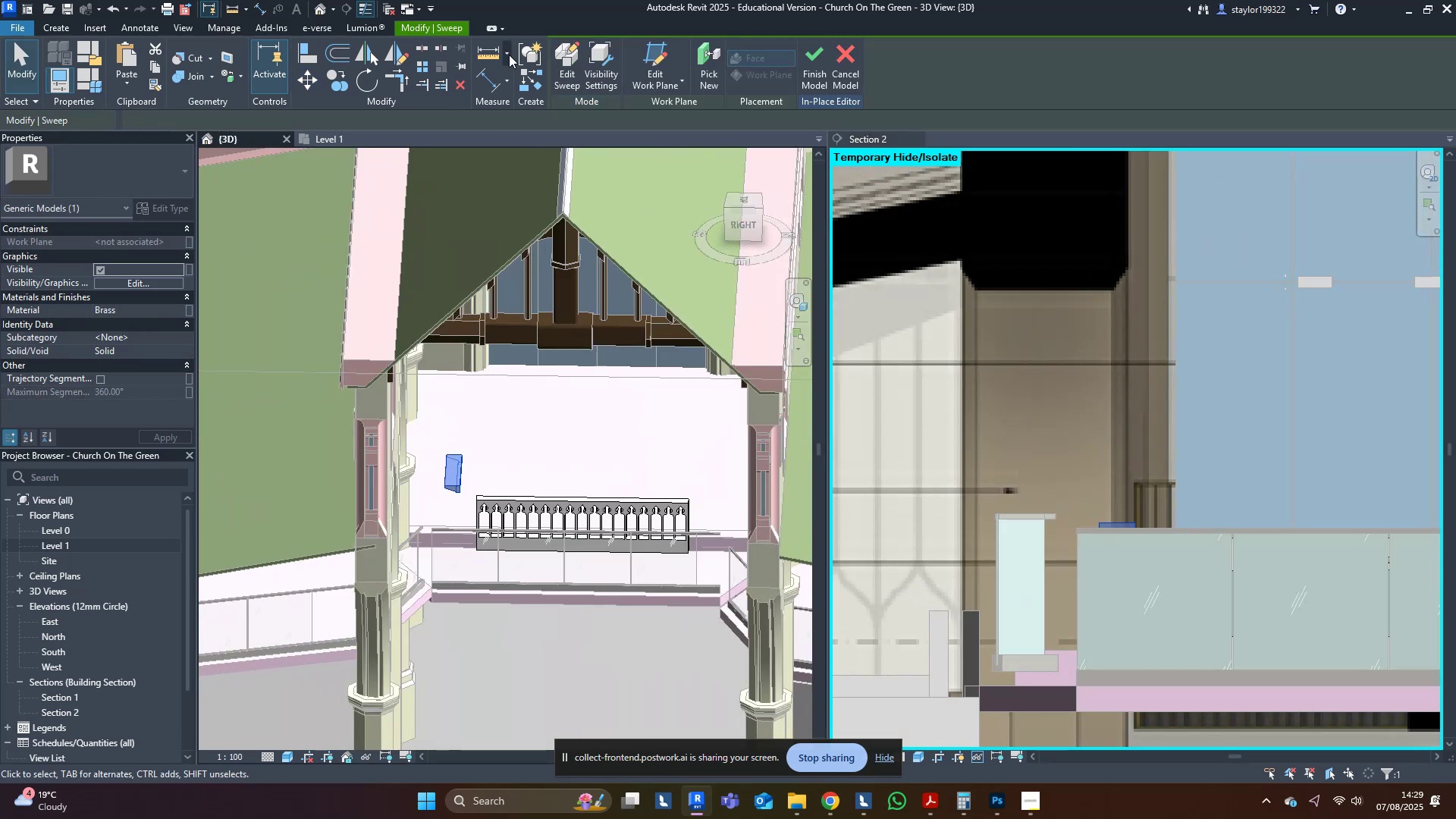 
left_click([555, 49])
 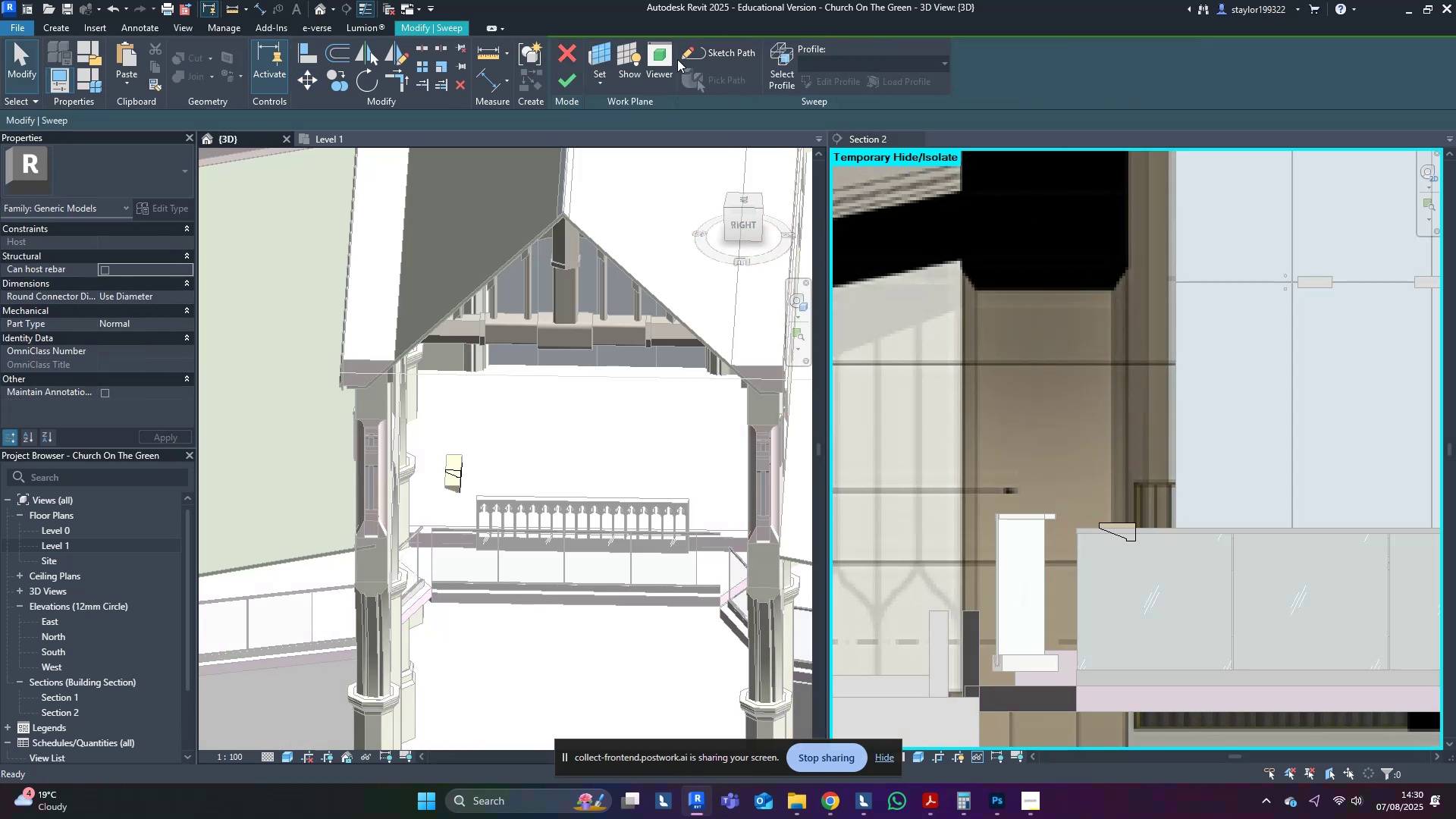 
left_click([720, 58])
 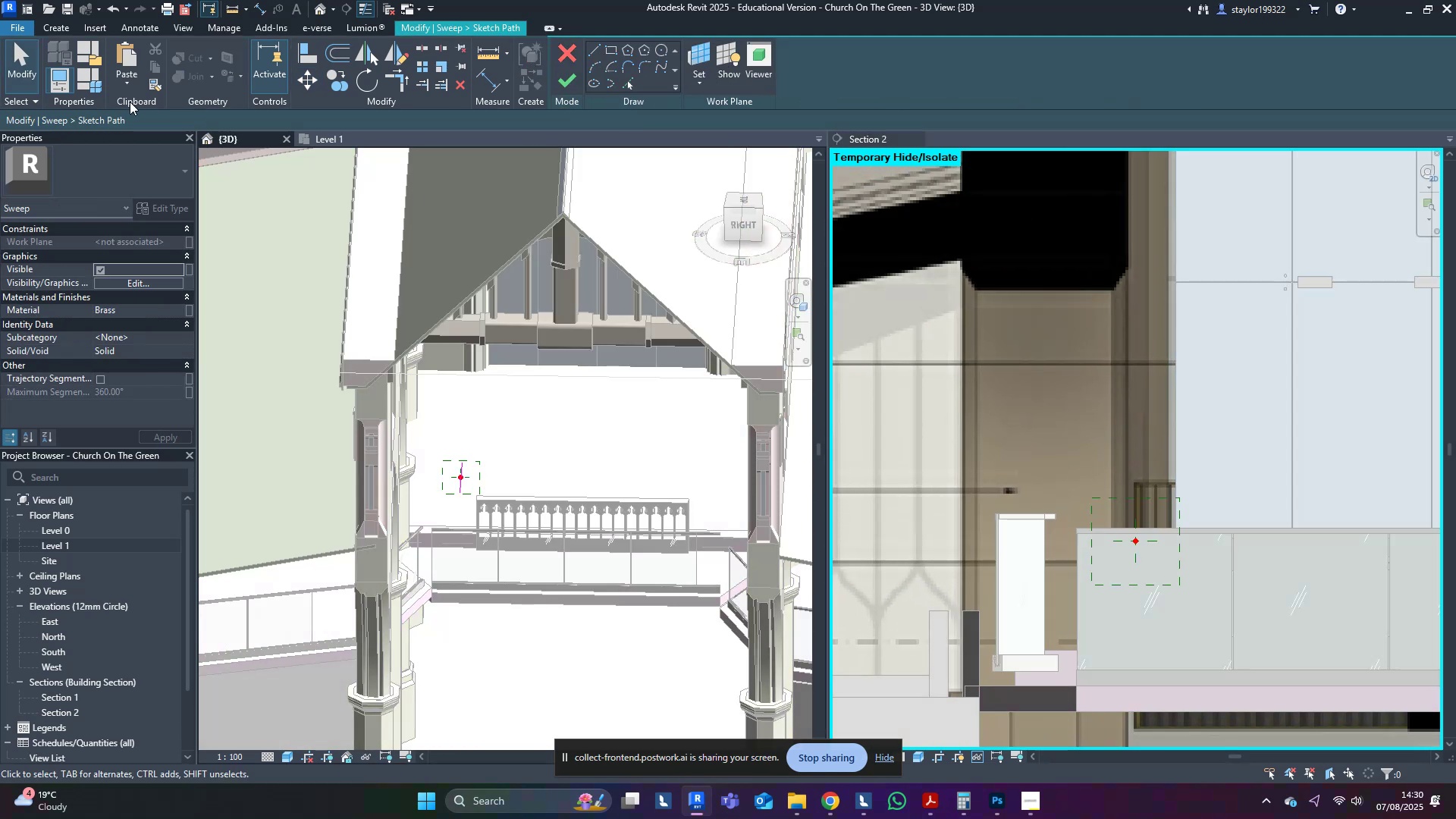 
left_click([127, 84])
 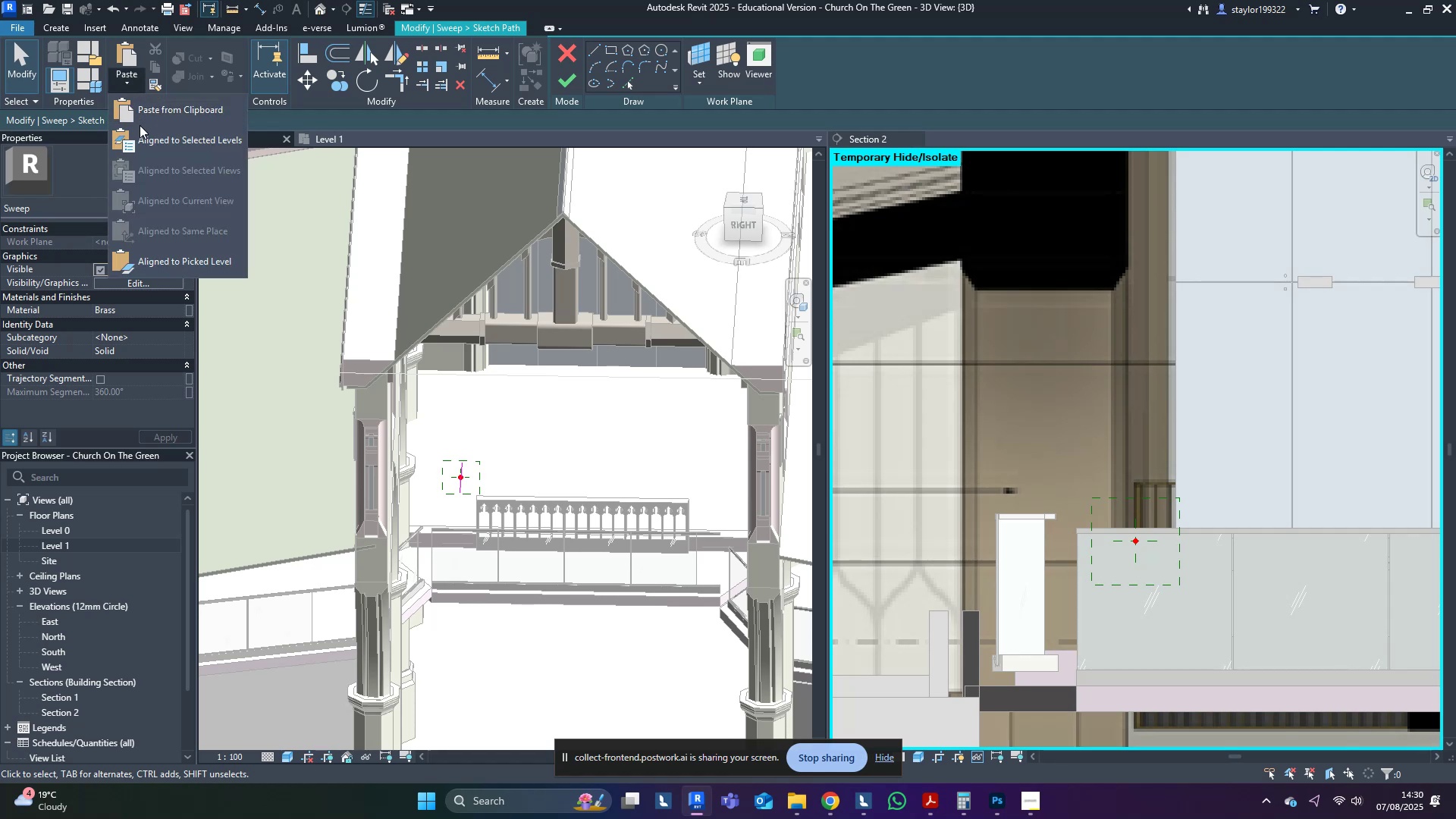 
double_click([140, 126])
 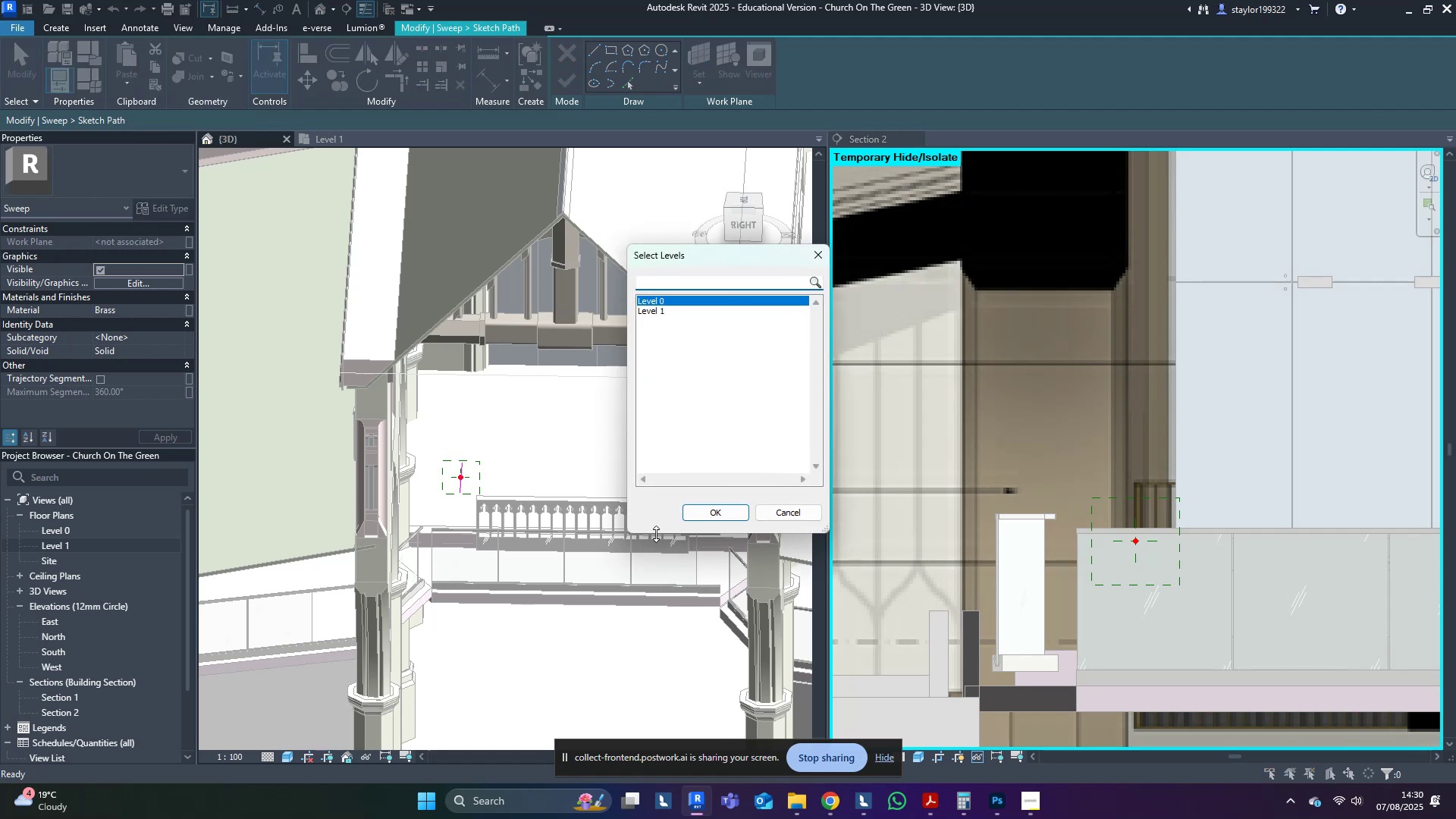 
left_click([692, 514])
 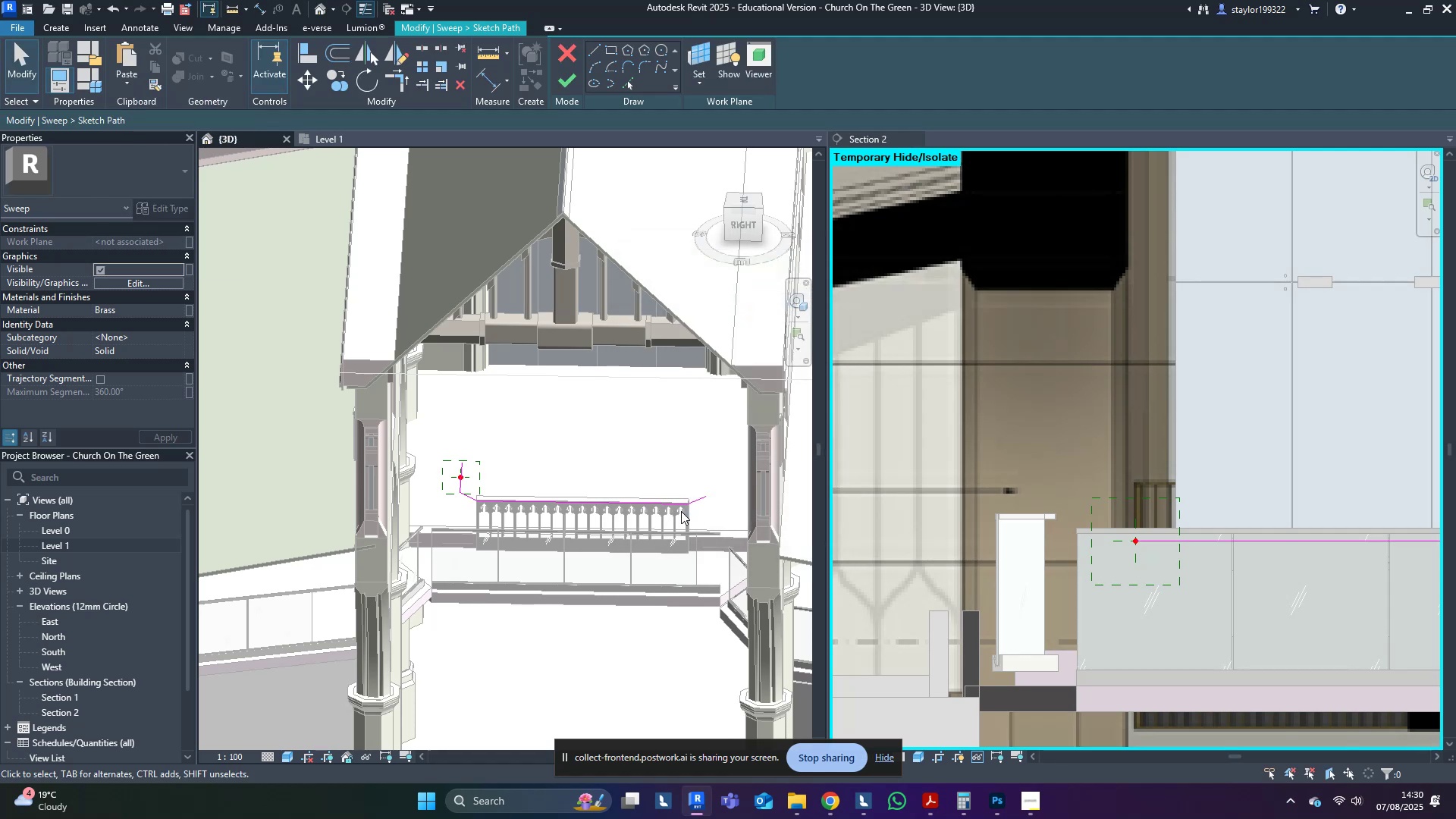 
middle_click([577, 496])
 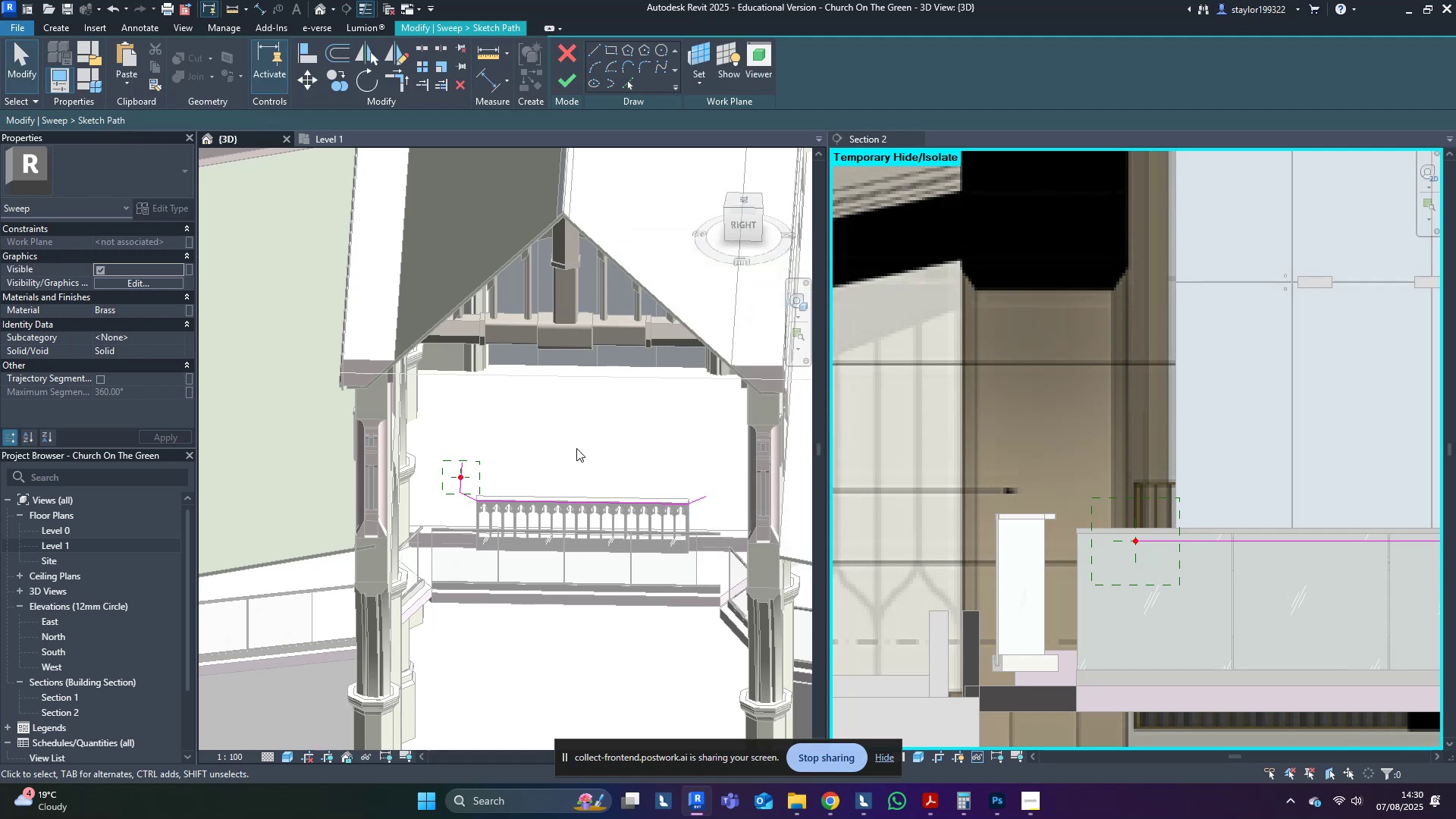 
left_click([575, 446])
 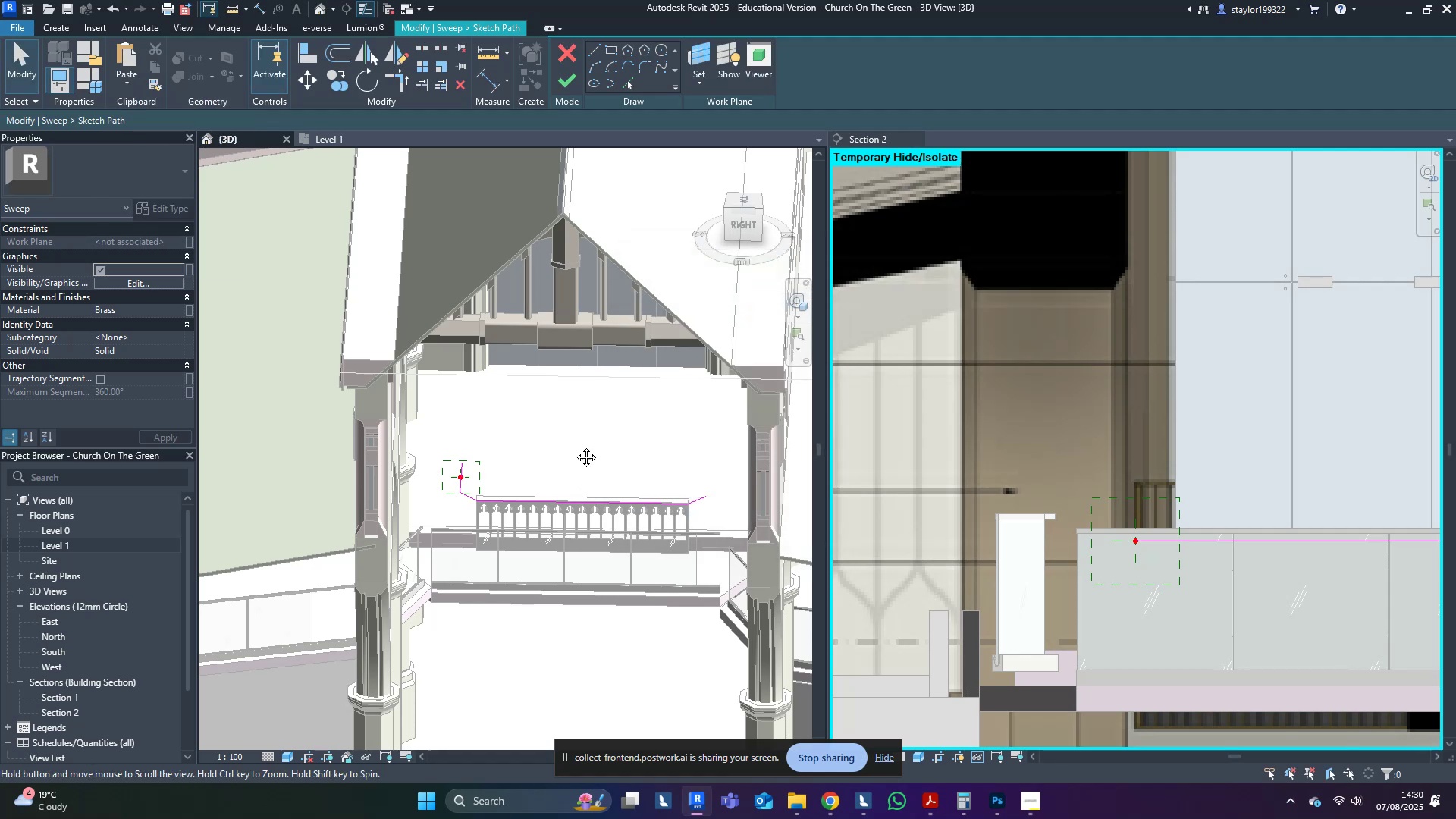 
middle_click([575, 446])
 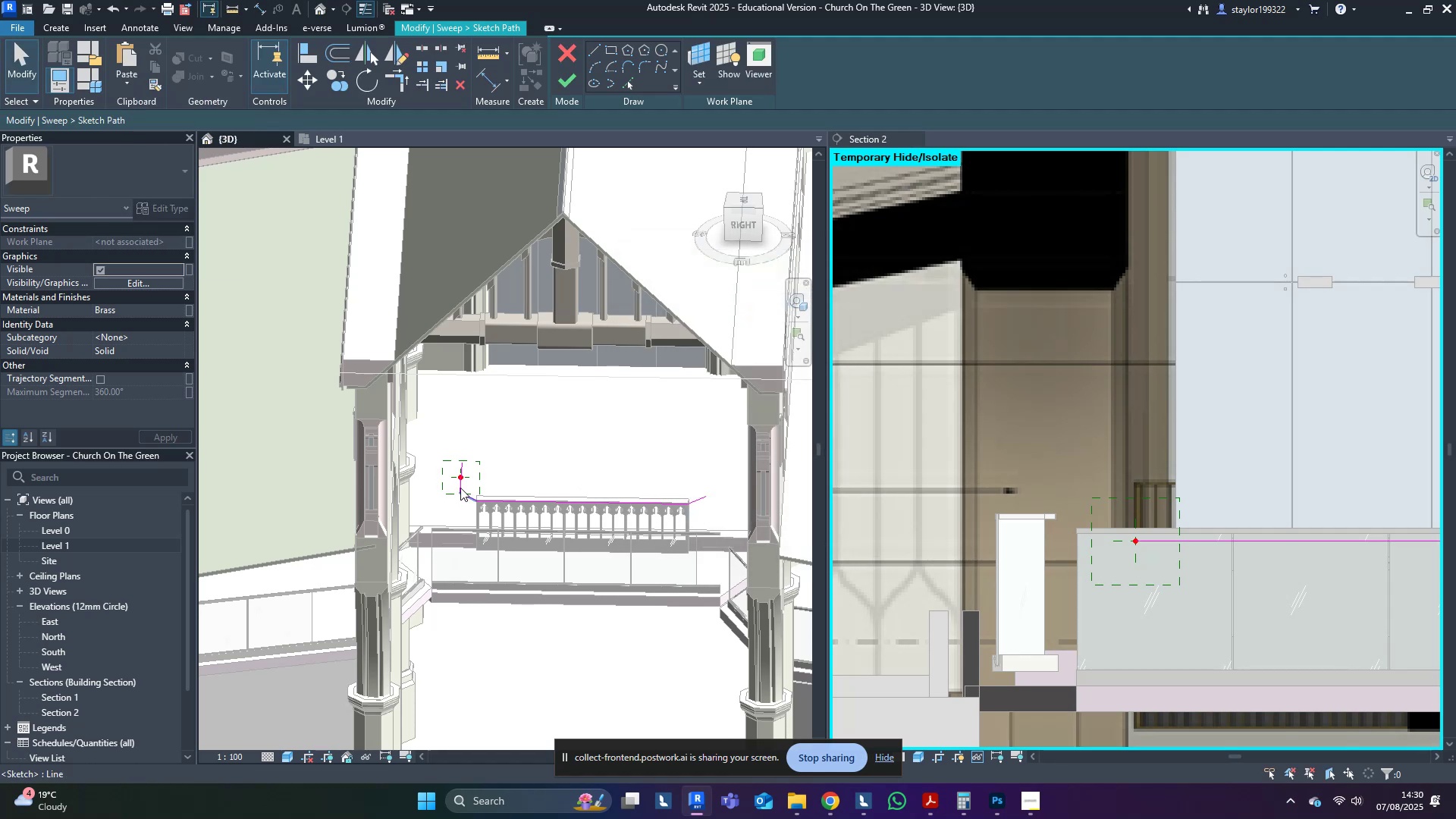 
left_click([461, 488])
 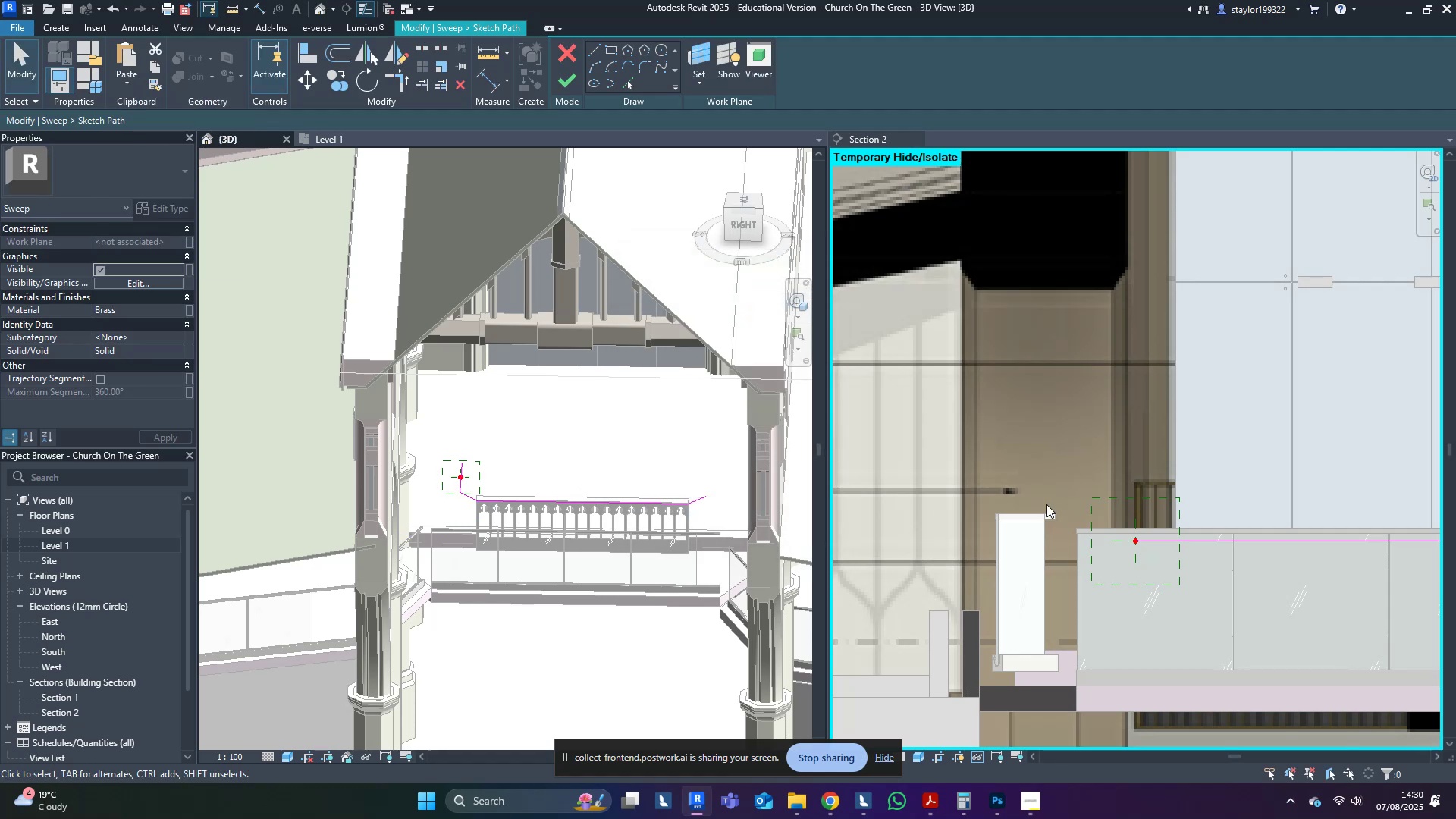 
double_click([1053, 502])
 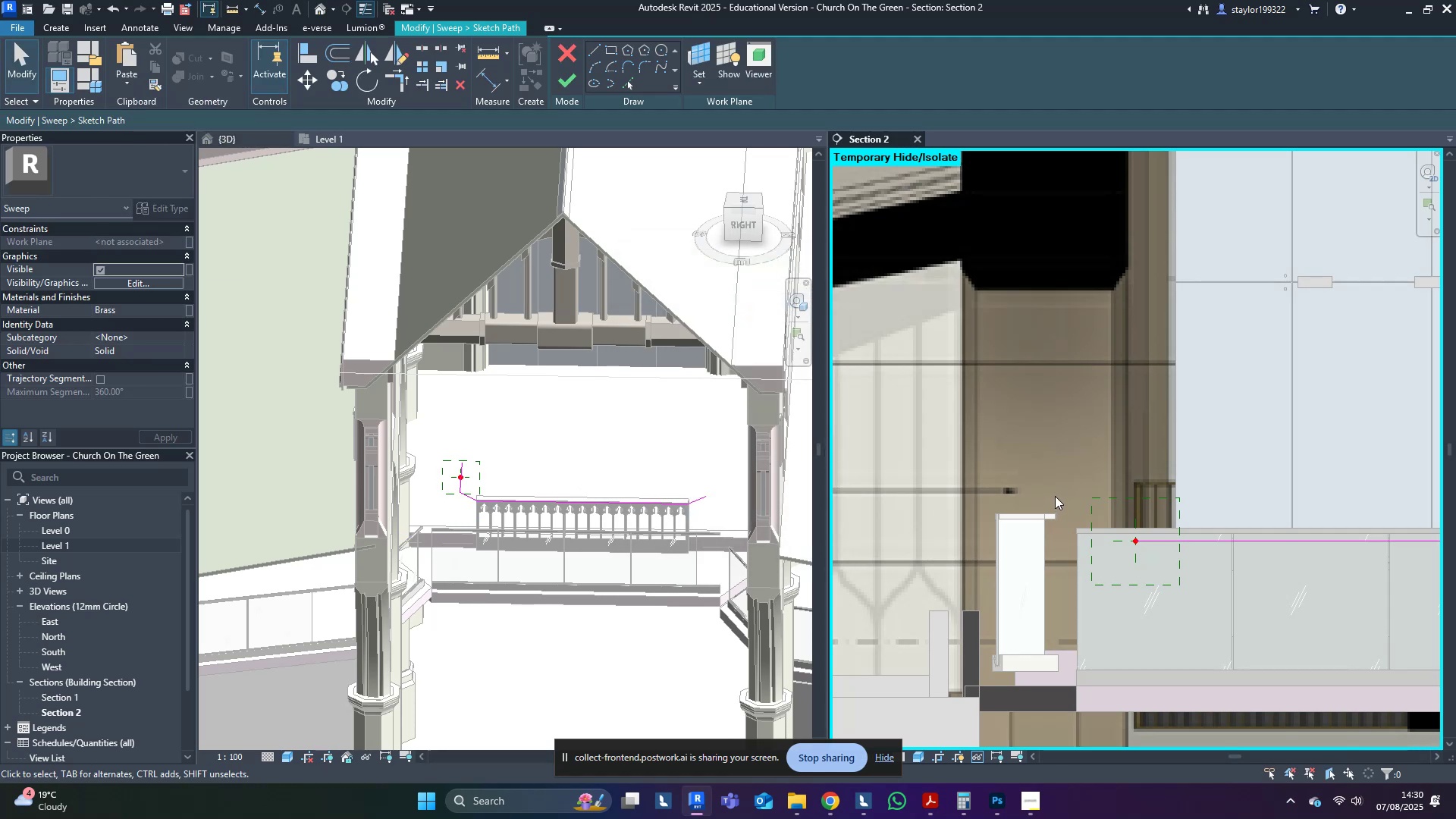 
triple_click([1055, 496])
 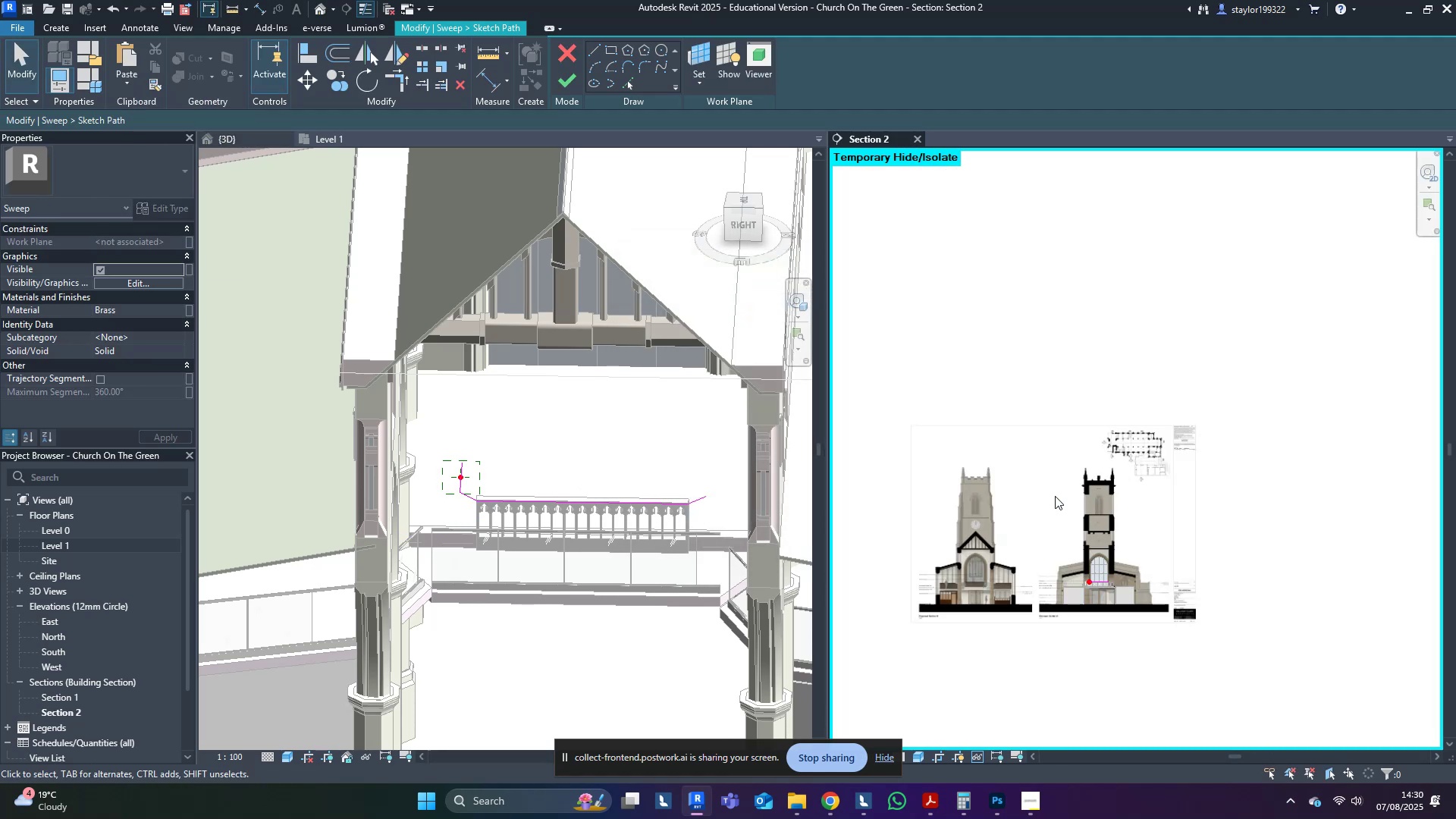 
triple_click([1055, 496])
 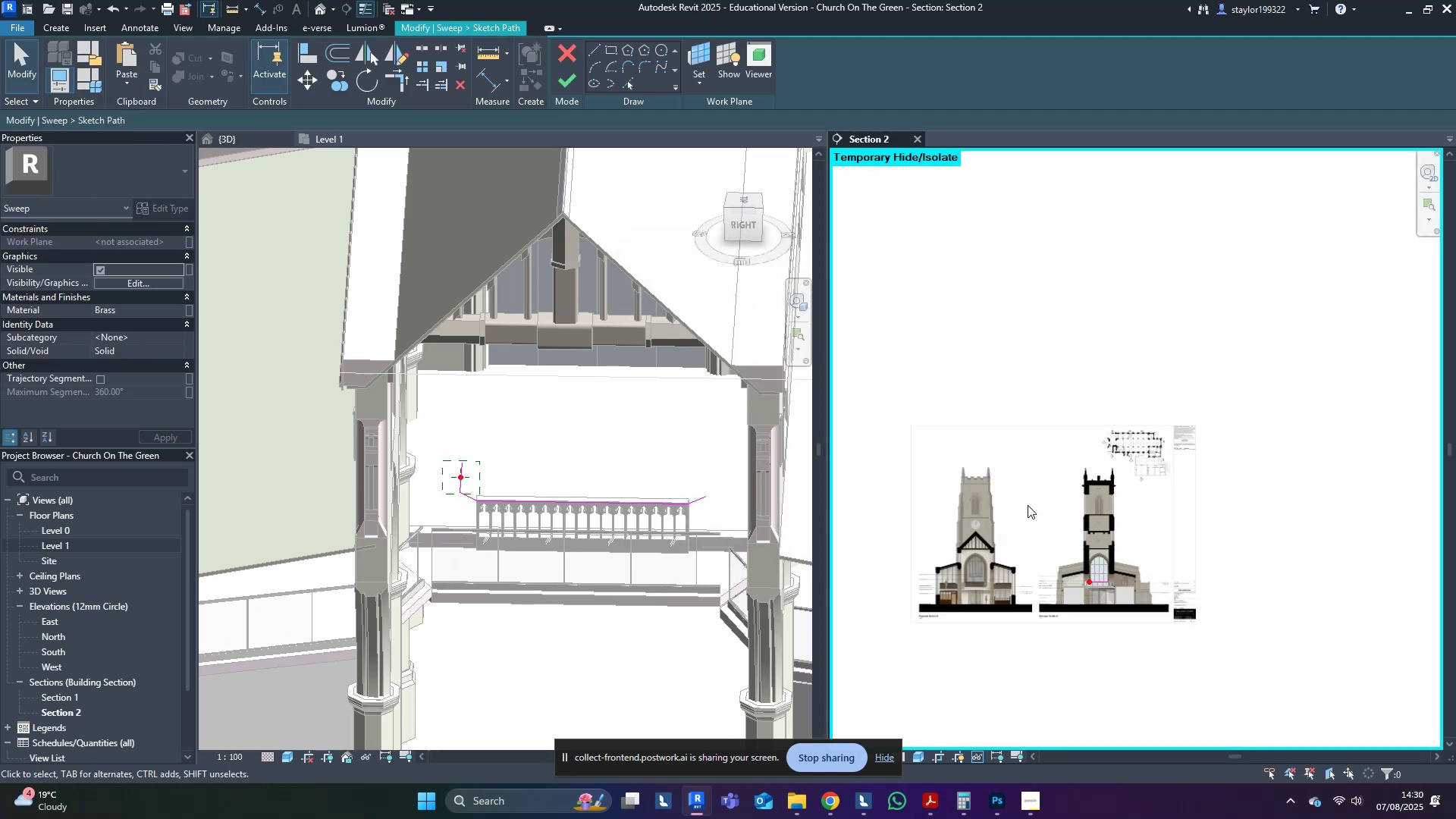 
left_click_drag(start_coordinate=[868, 470], to_coordinate=[1090, 723])
 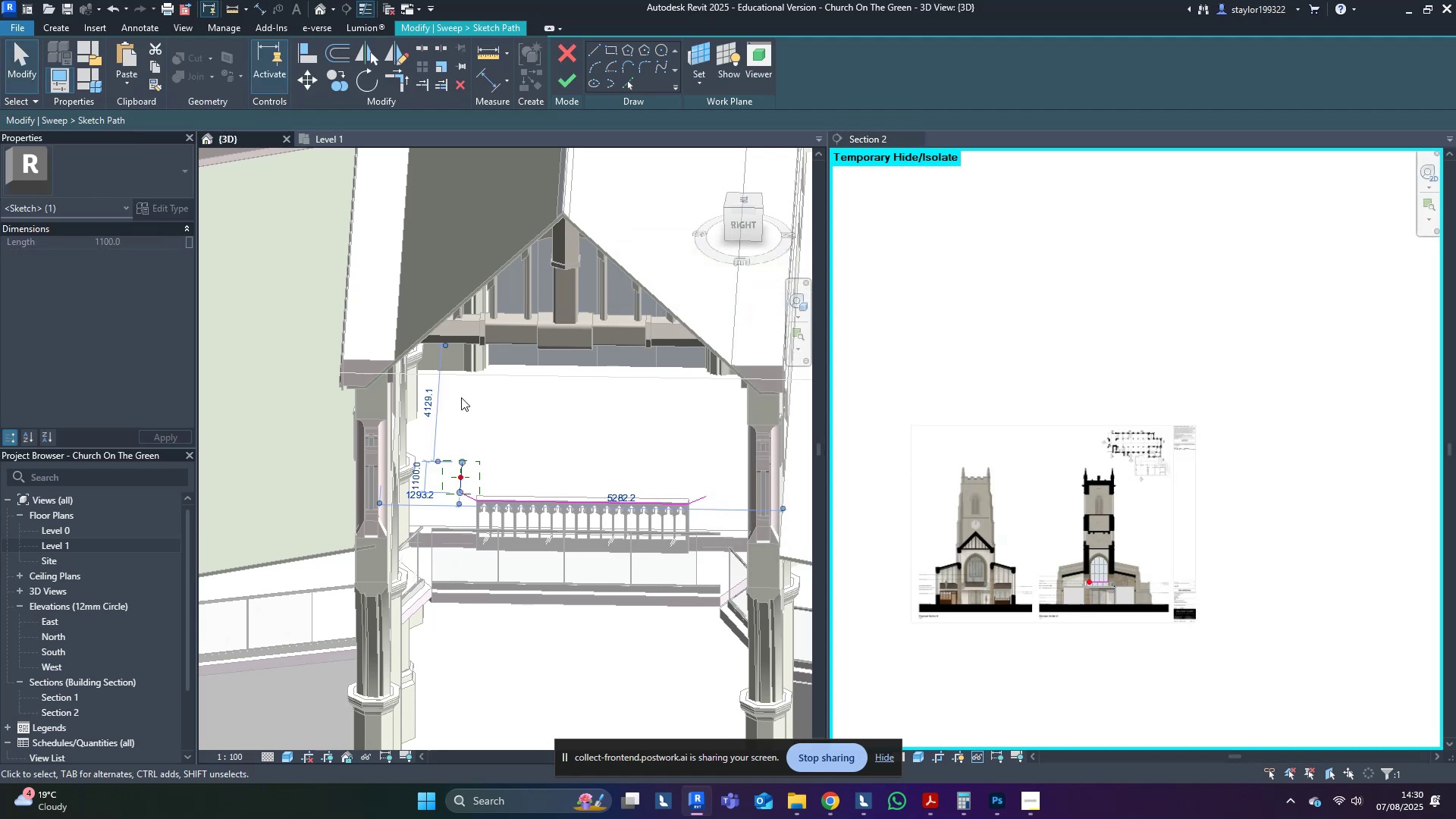 
double_click([463, 397])
 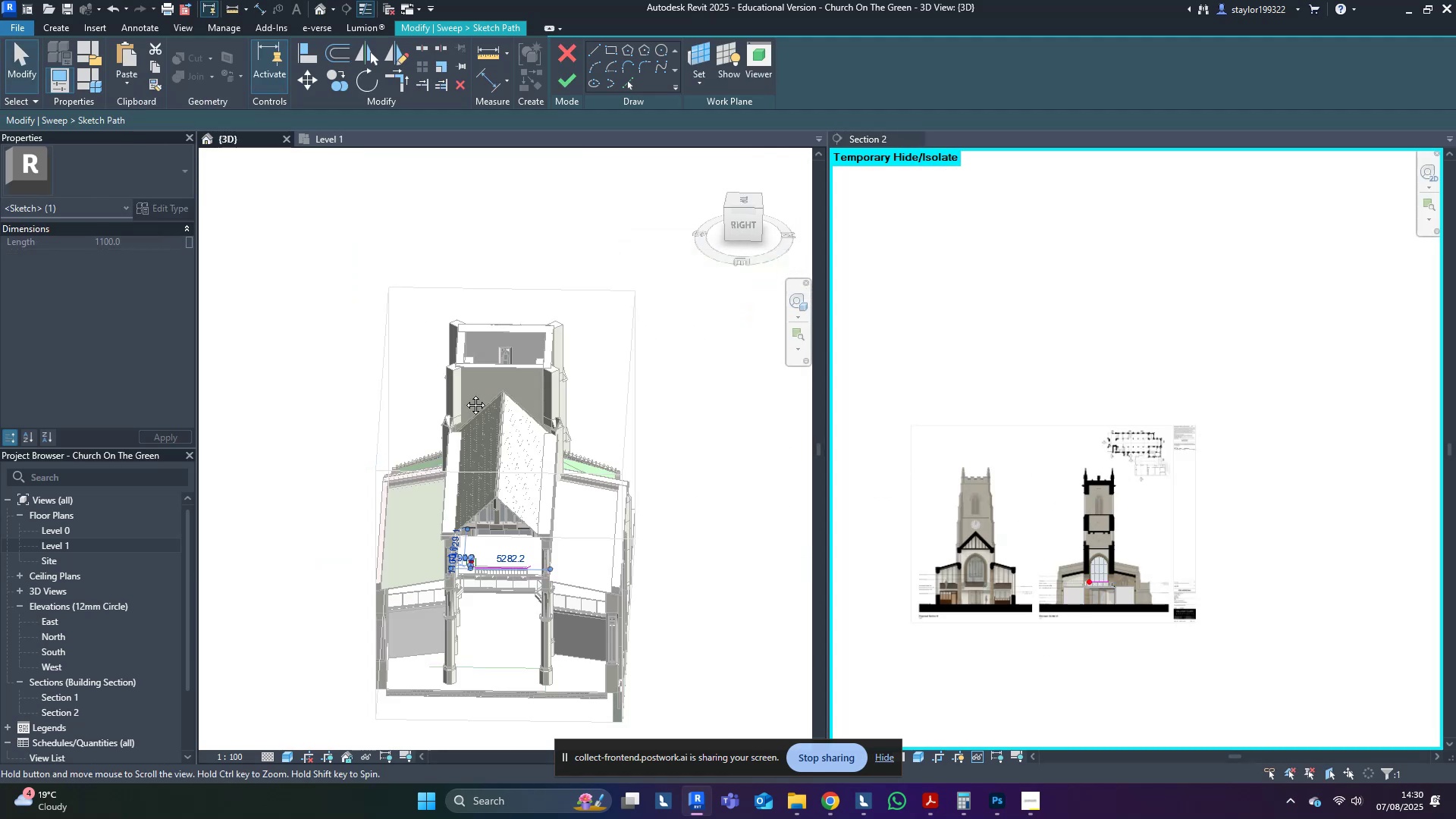 
triple_click([464, 394])
 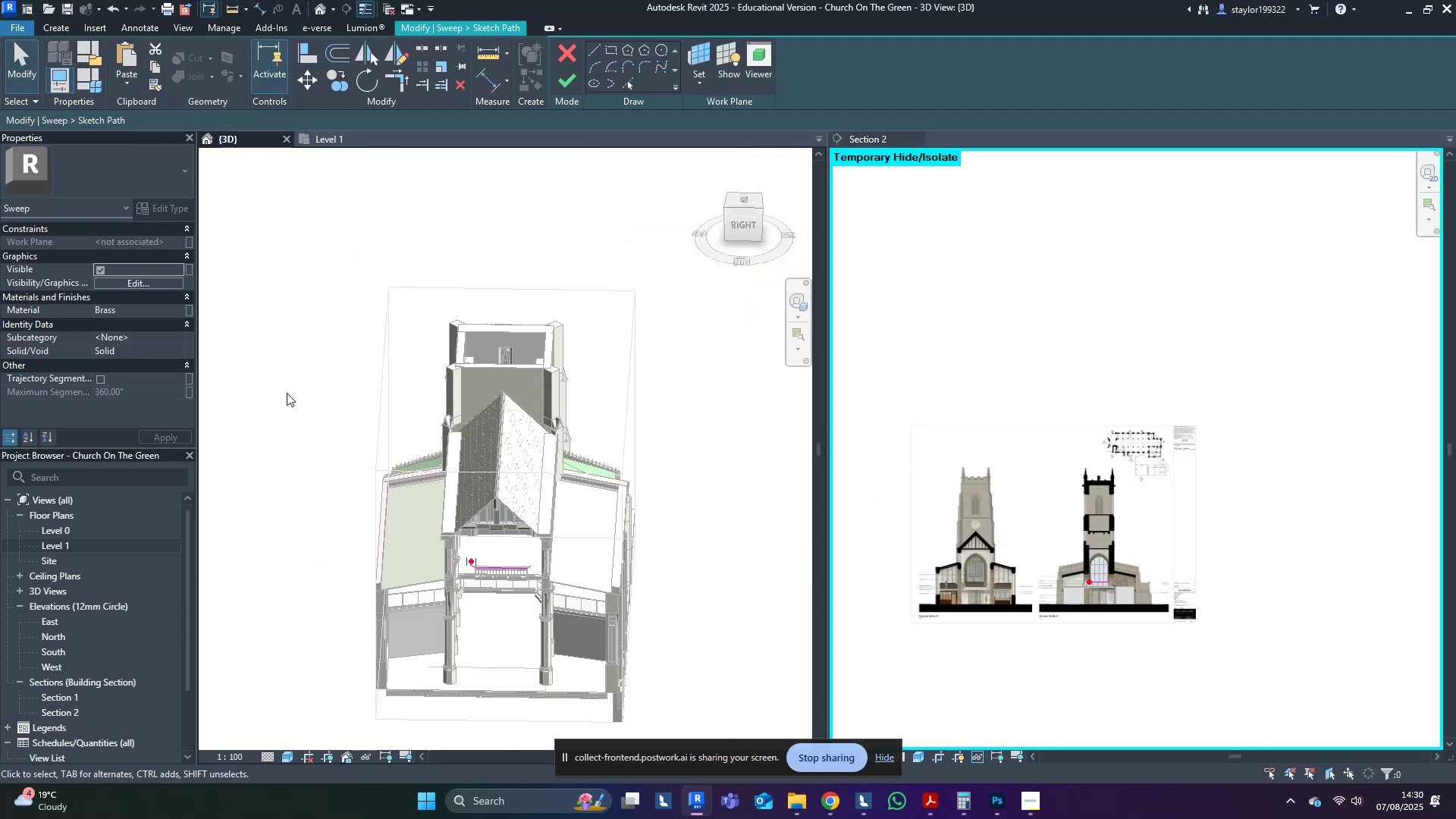 
scroll: coordinate [383, 563], scroll_direction: up, amount: 16.0
 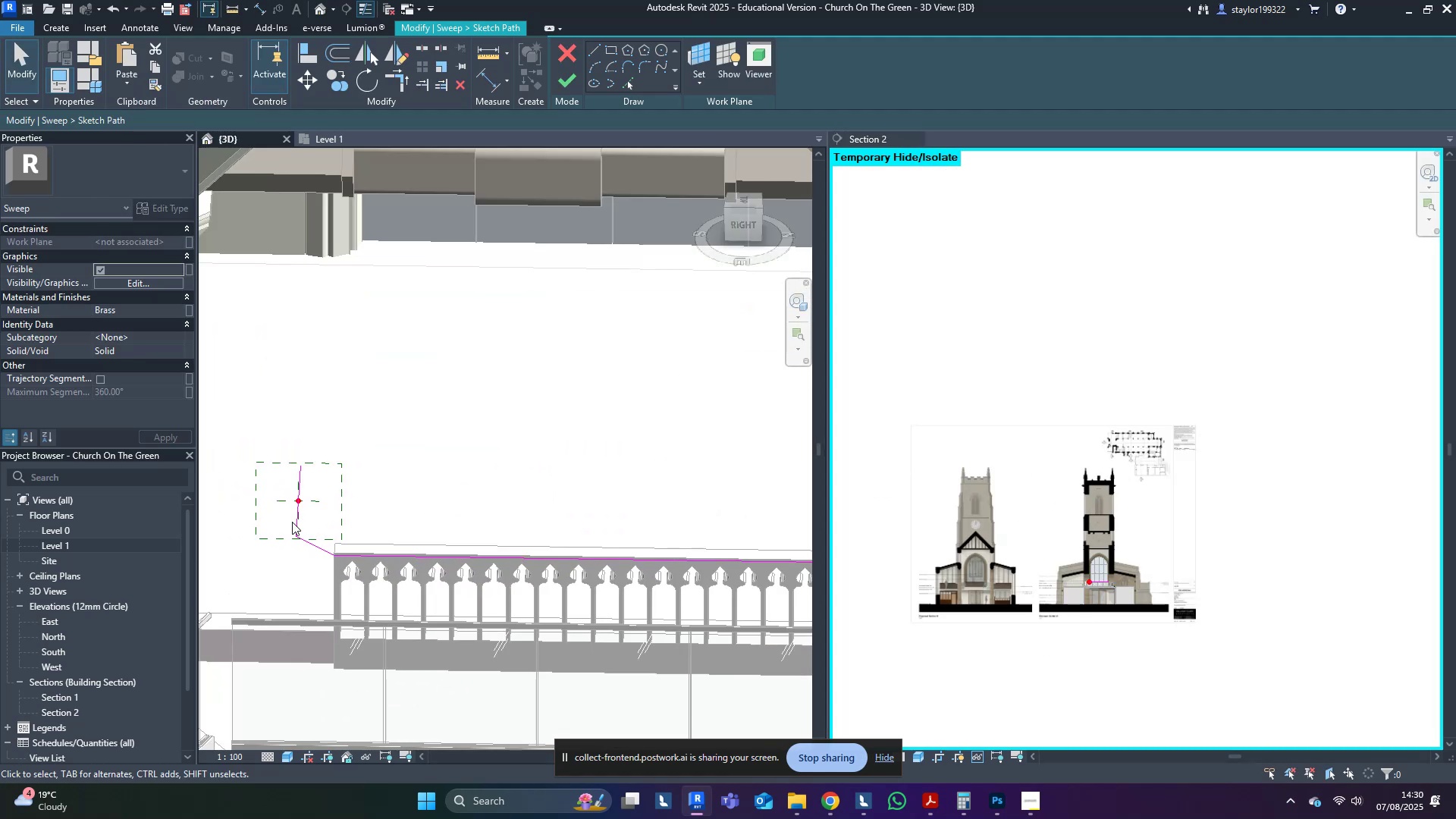 
left_click([295, 523])
 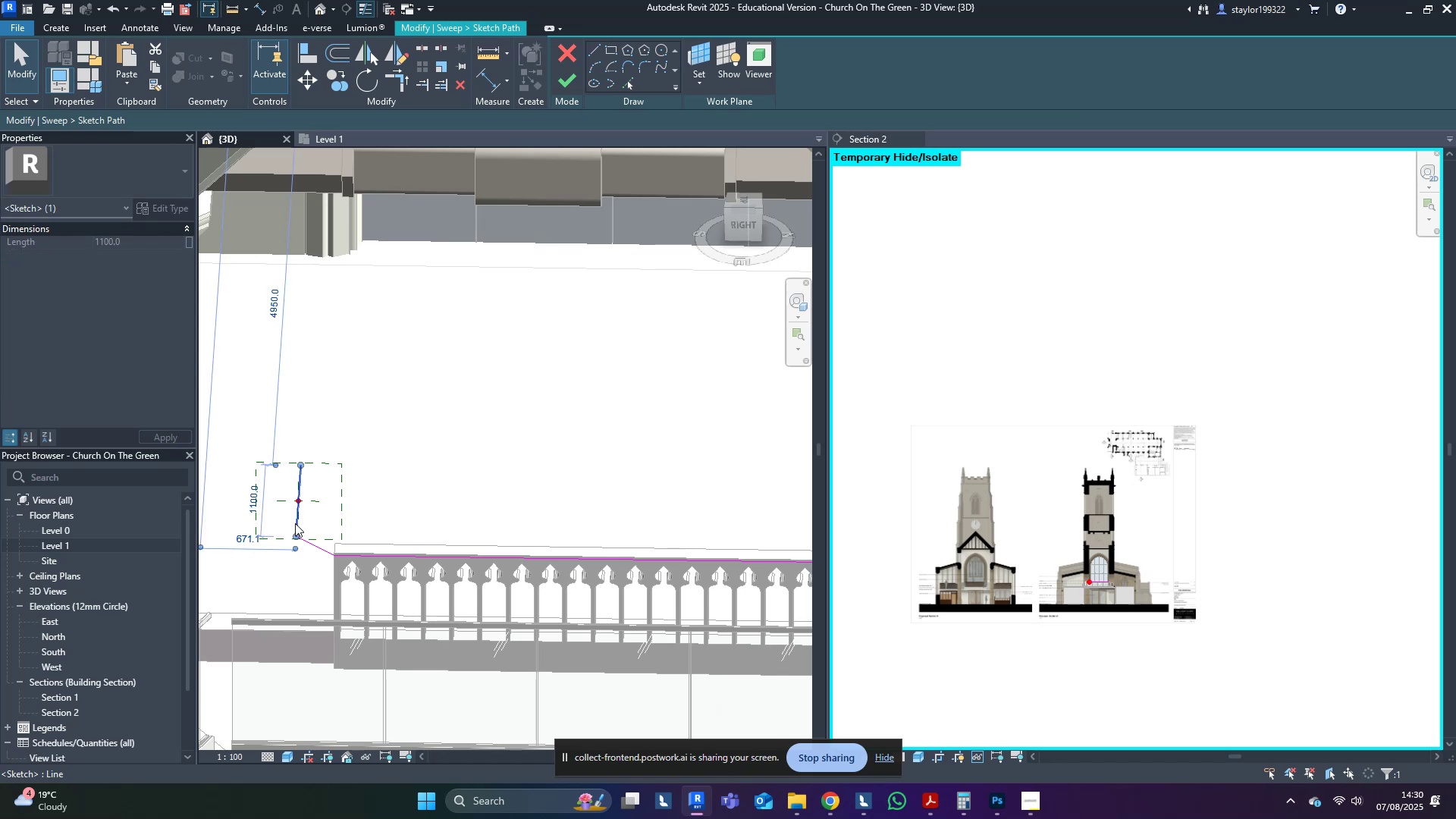 
type(dm)
 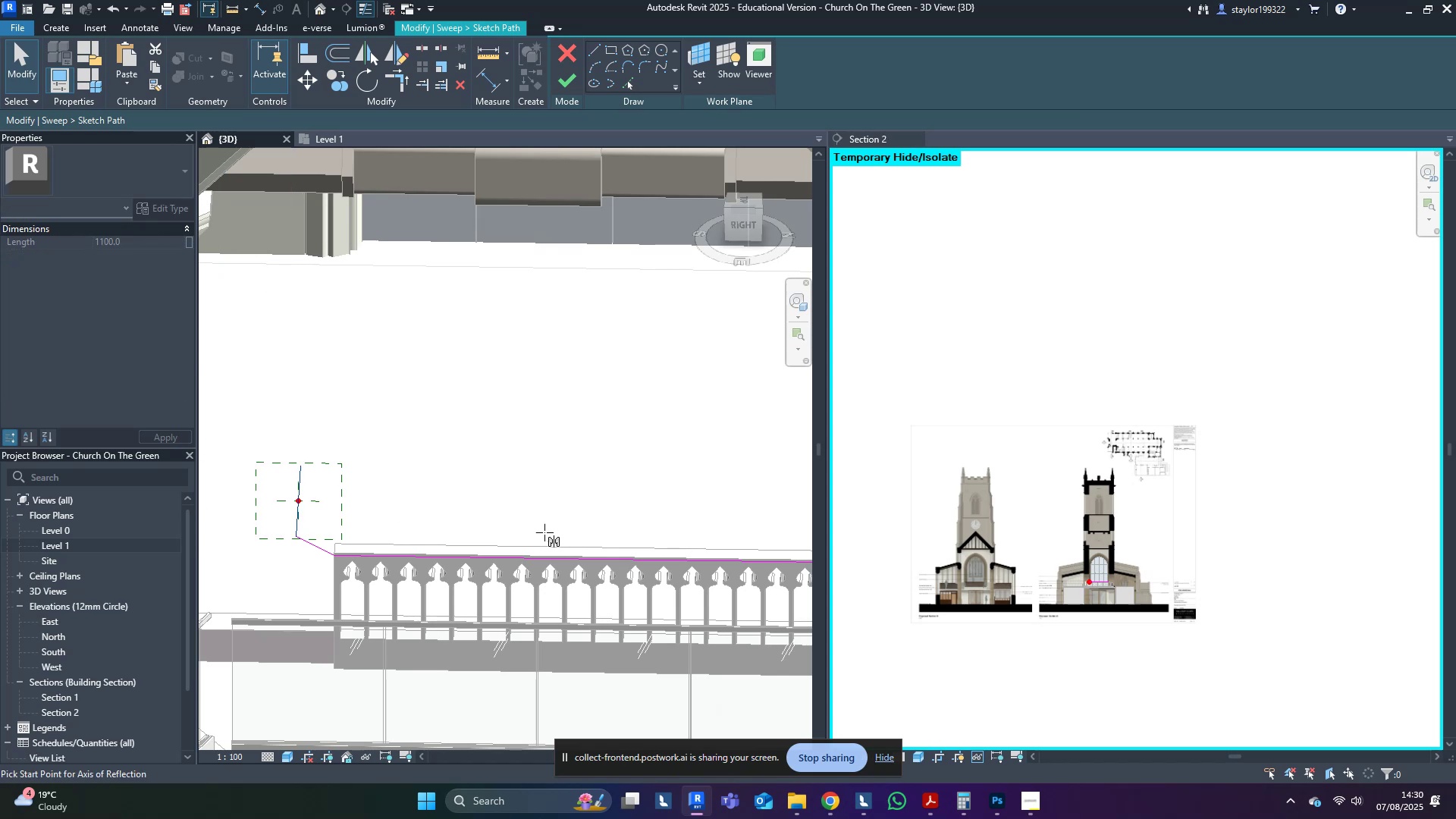 
scroll: coordinate [671, 554], scroll_direction: down, amount: 4.0
 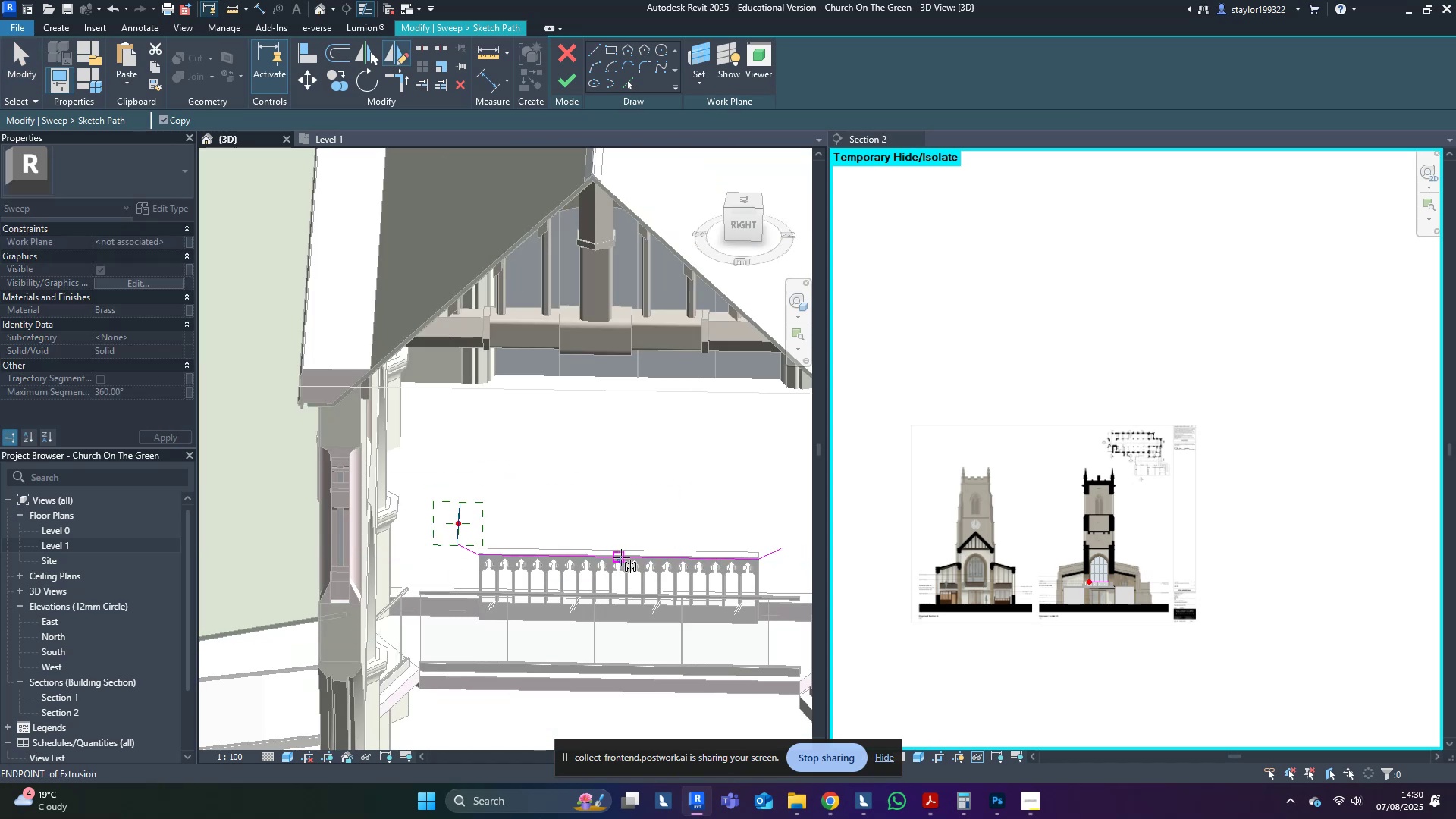 
left_click([625, 556])
 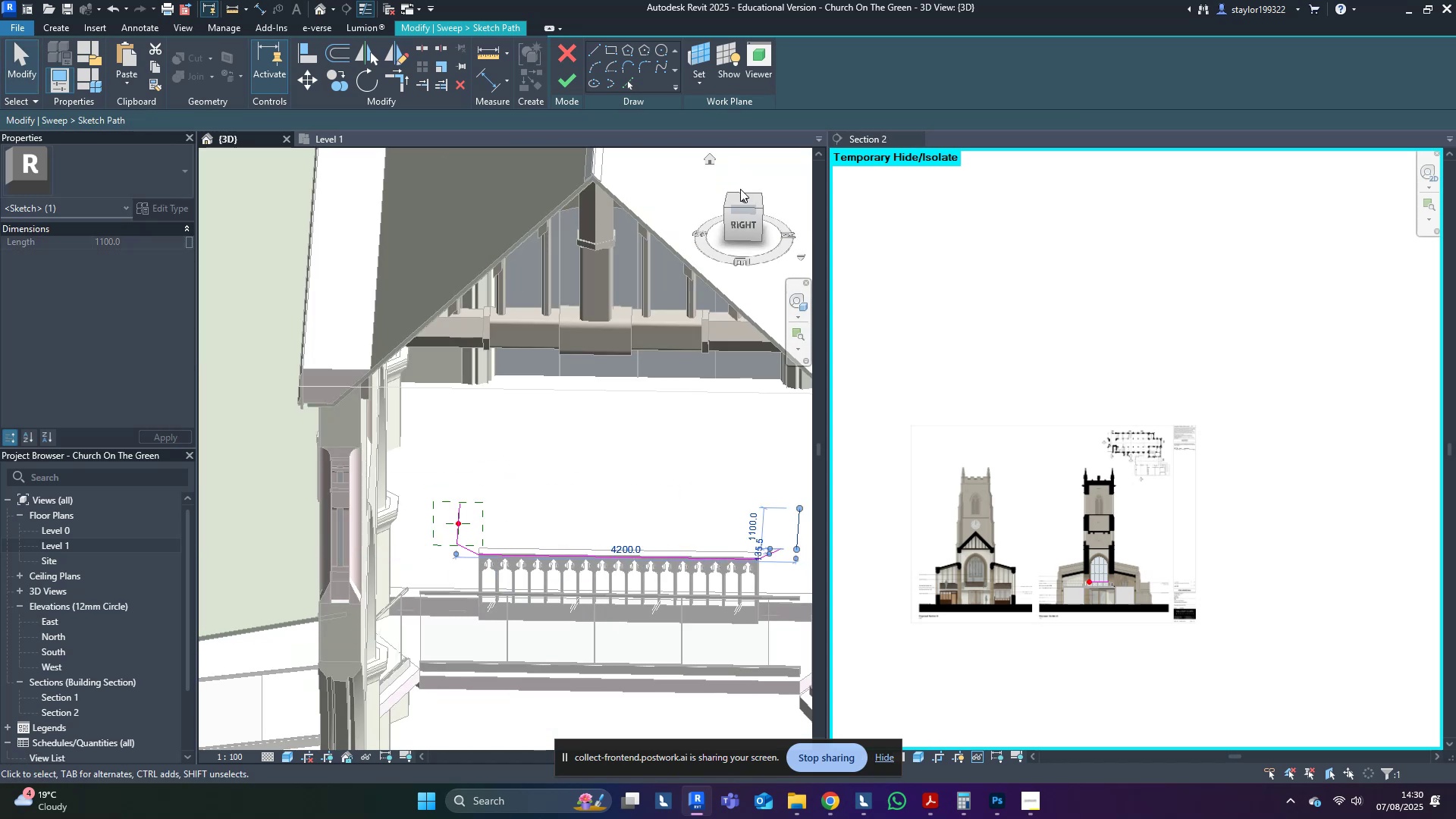 
left_click([739, 199])
 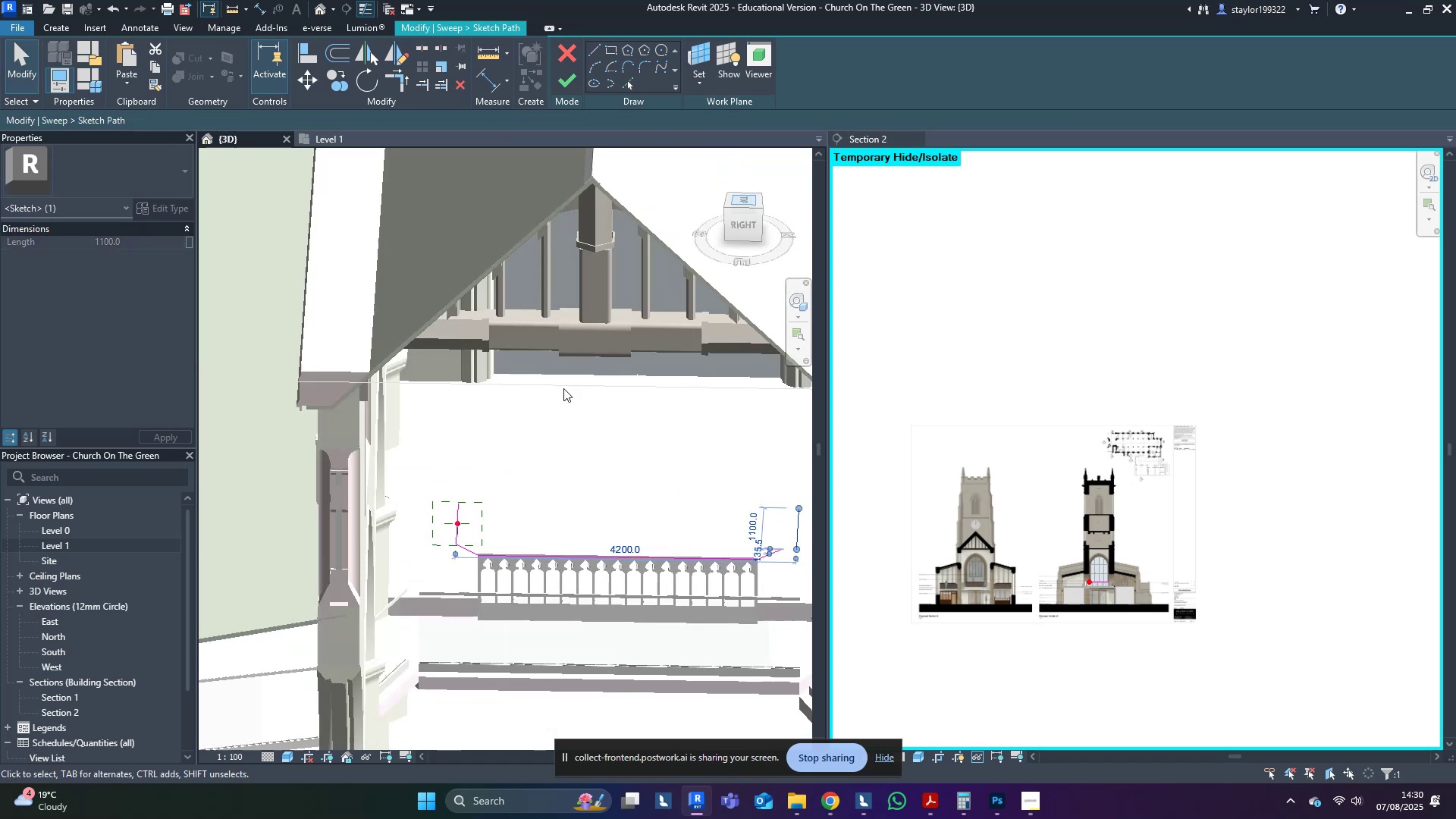 
middle_click([560, 393])
 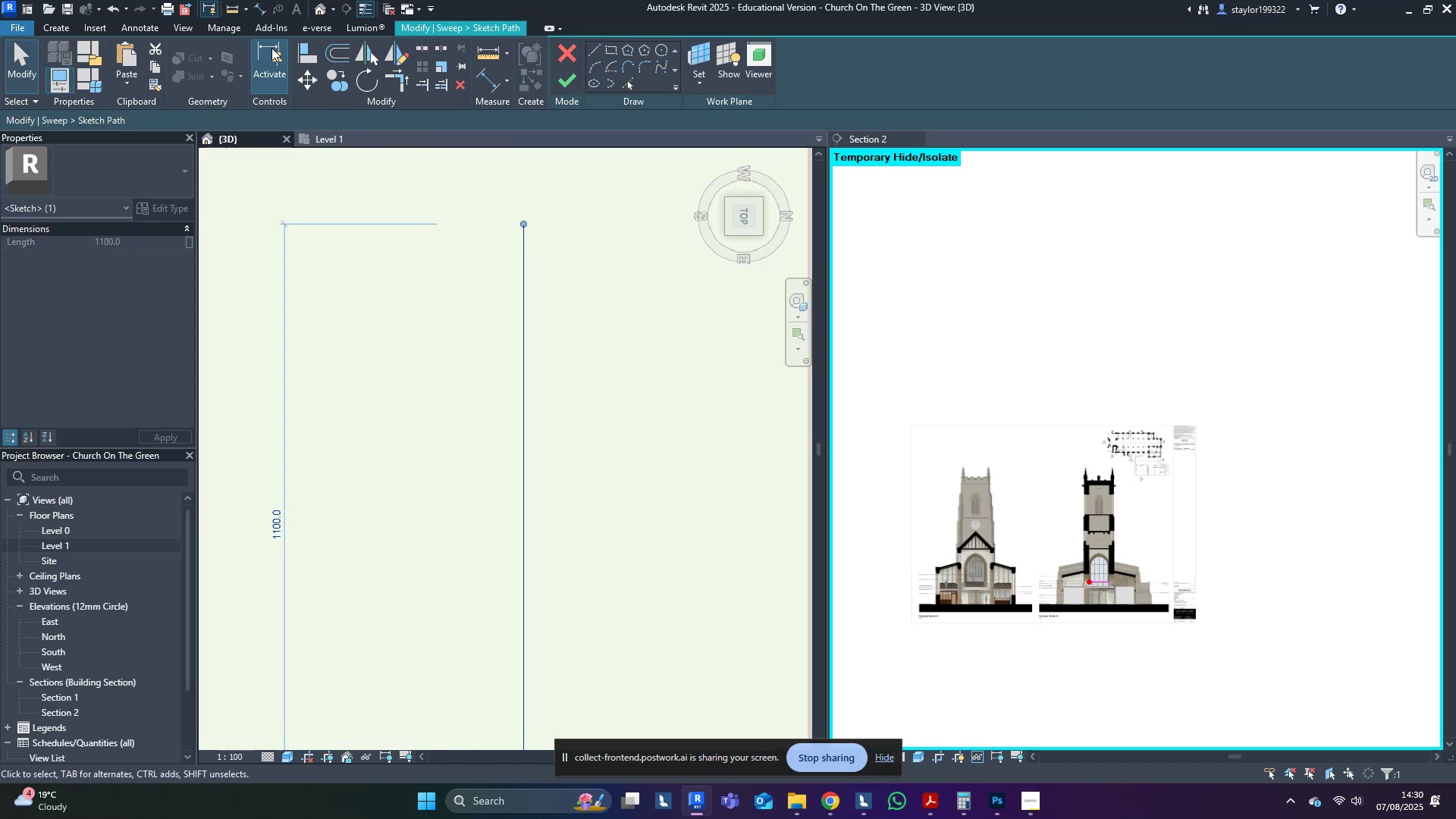 
type(wf)
 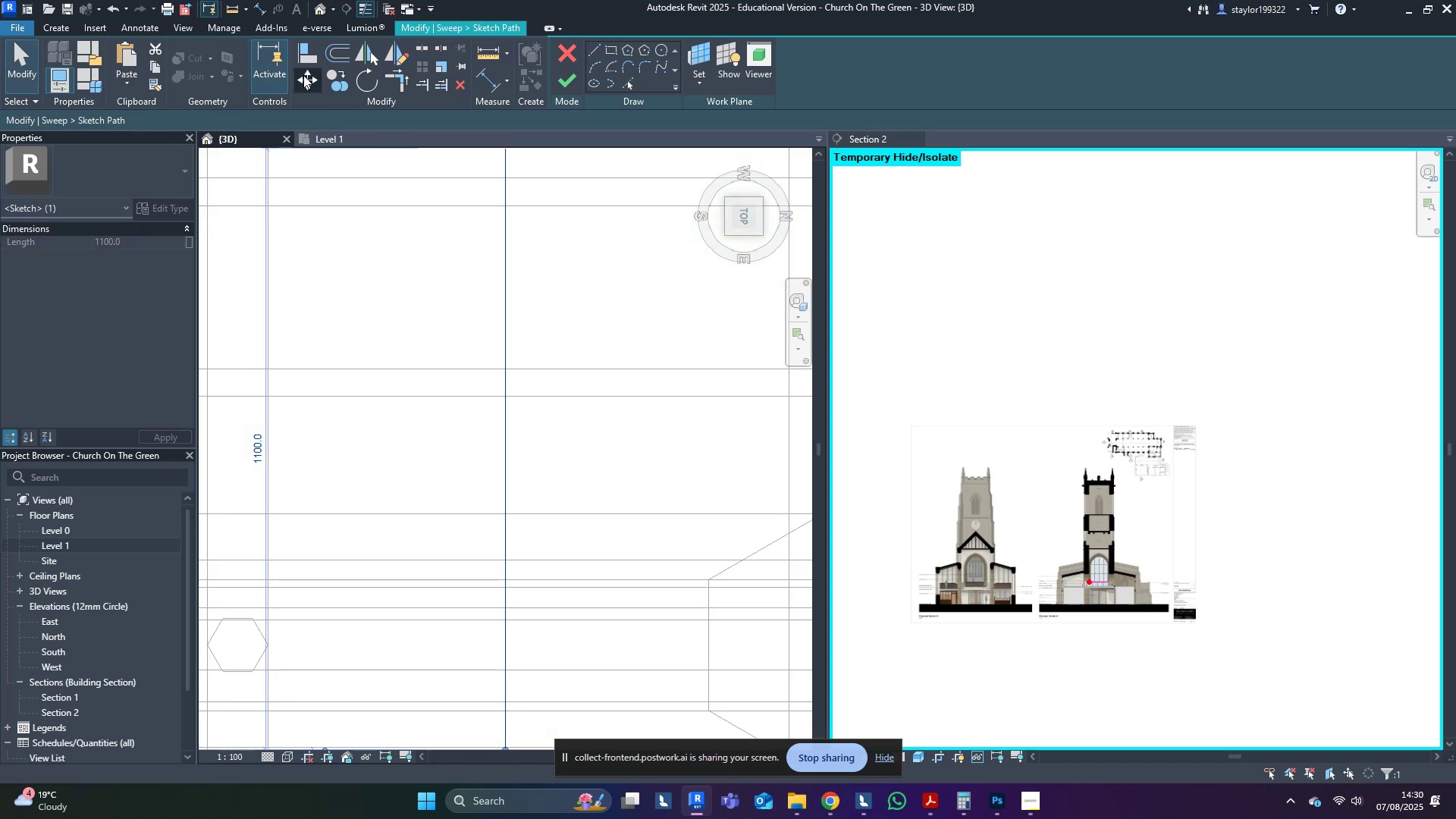 
left_click([303, 75])
 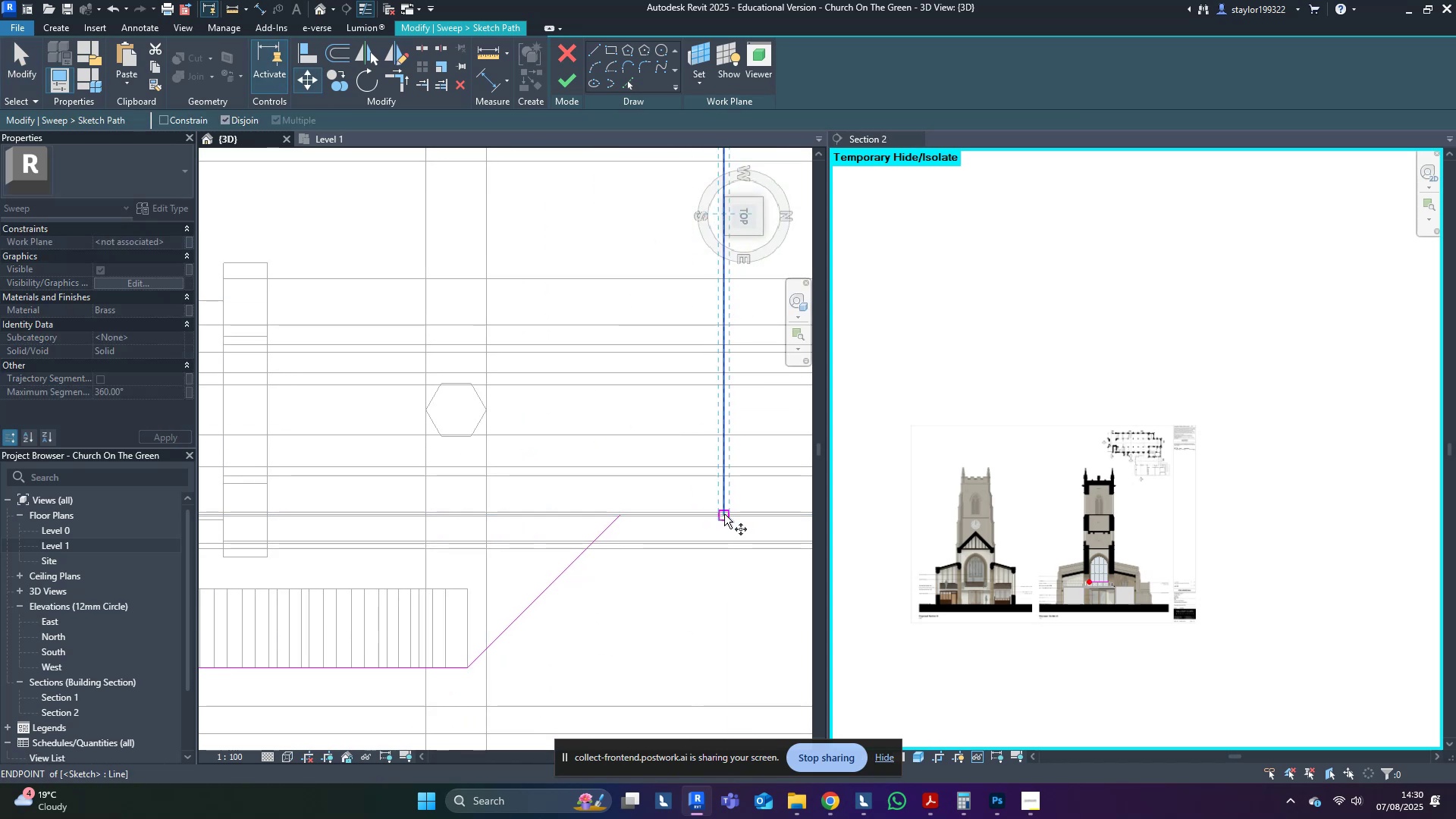 
left_click([724, 515])
 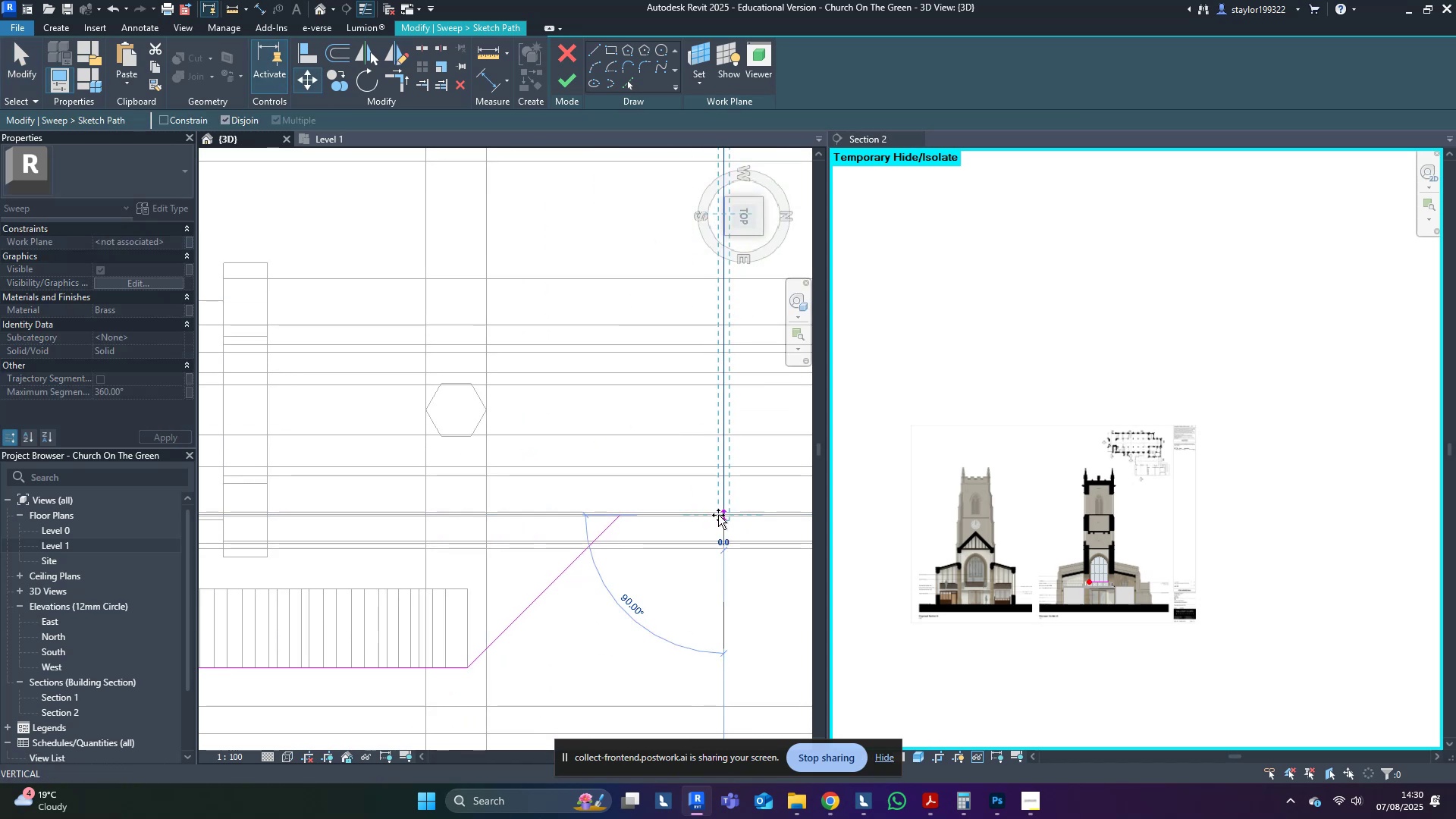 
hold_key(key=ShiftLeft, duration=0.99)
 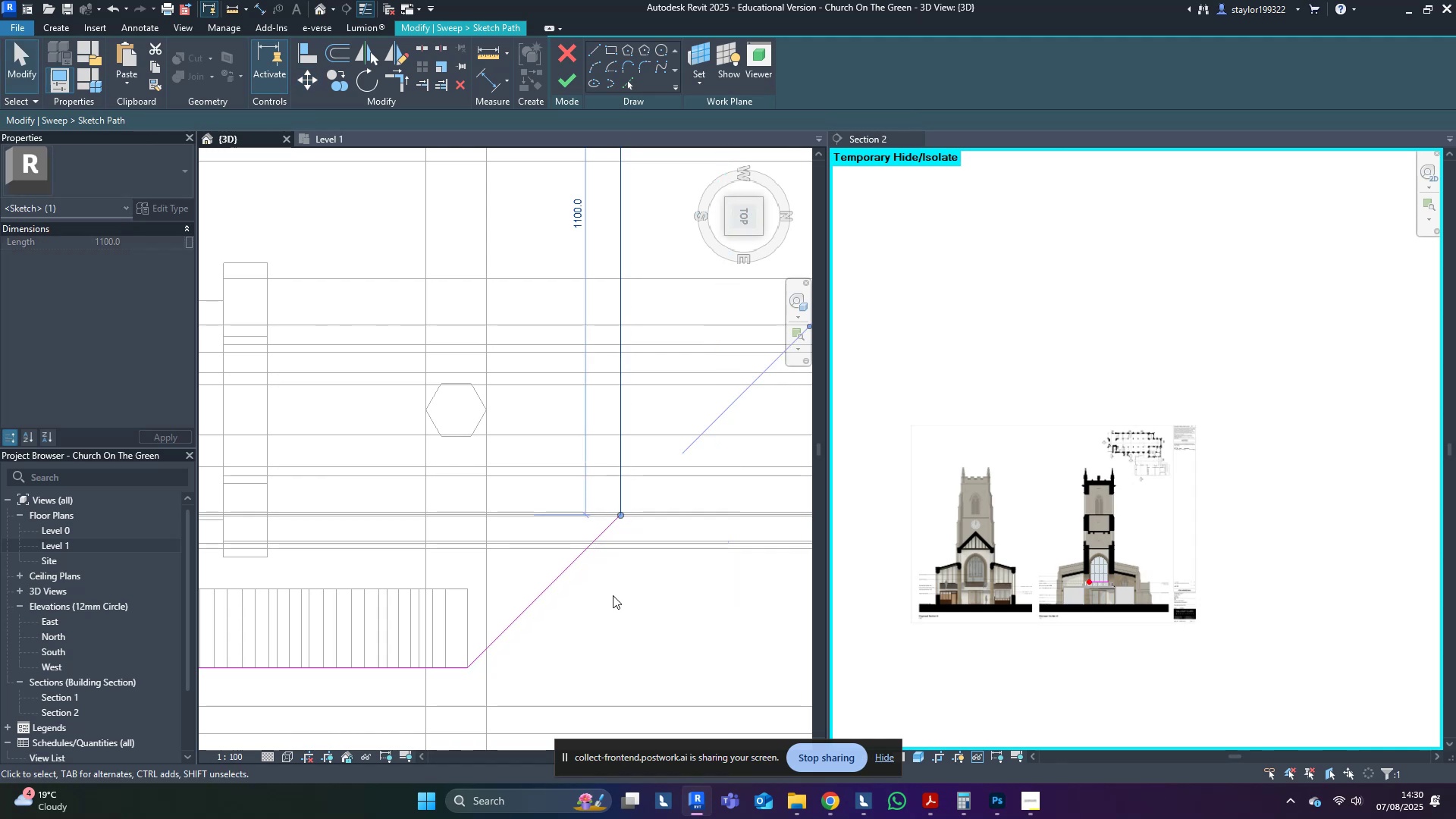 
double_click([613, 596])
 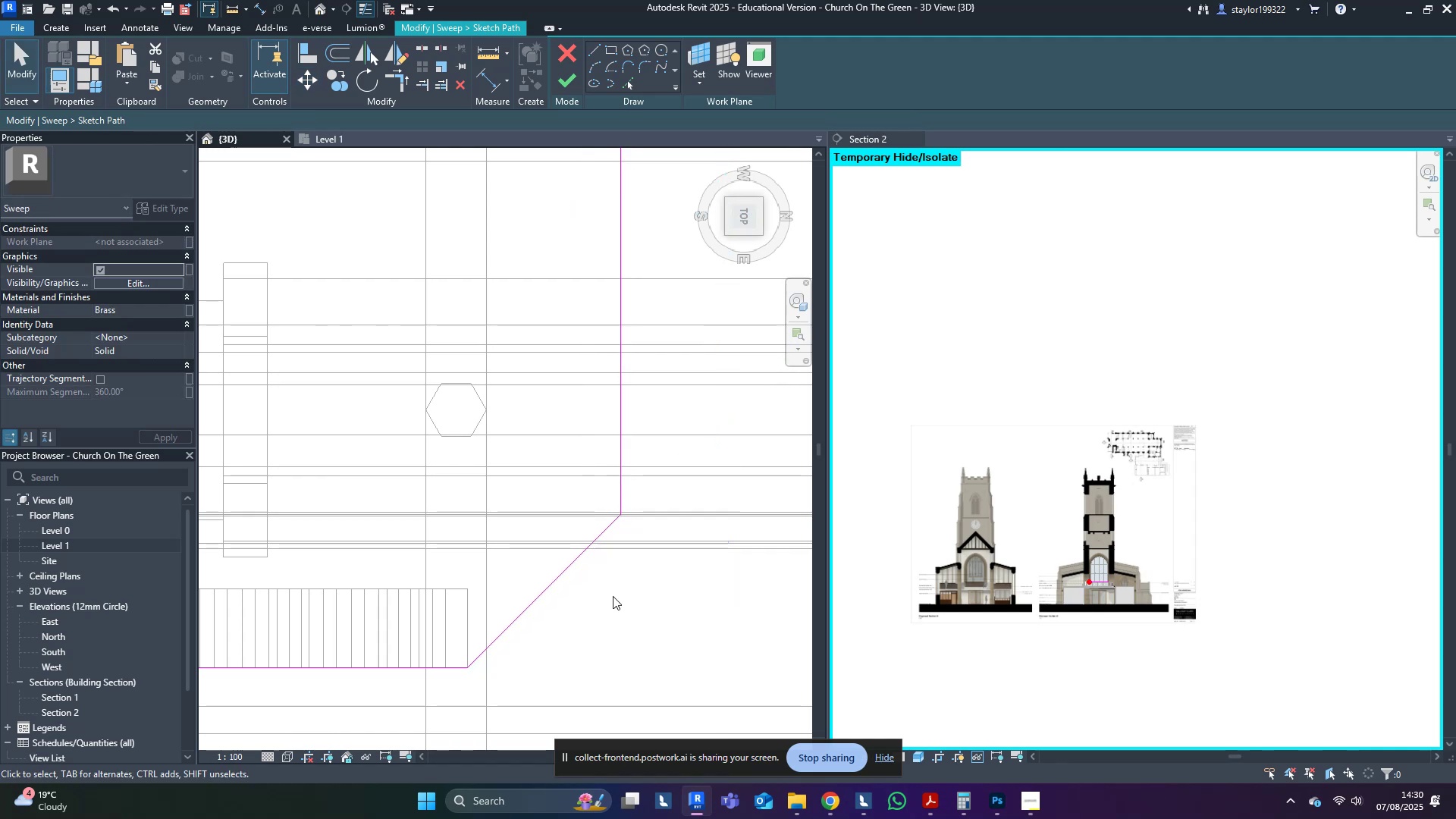 
type(sd)
 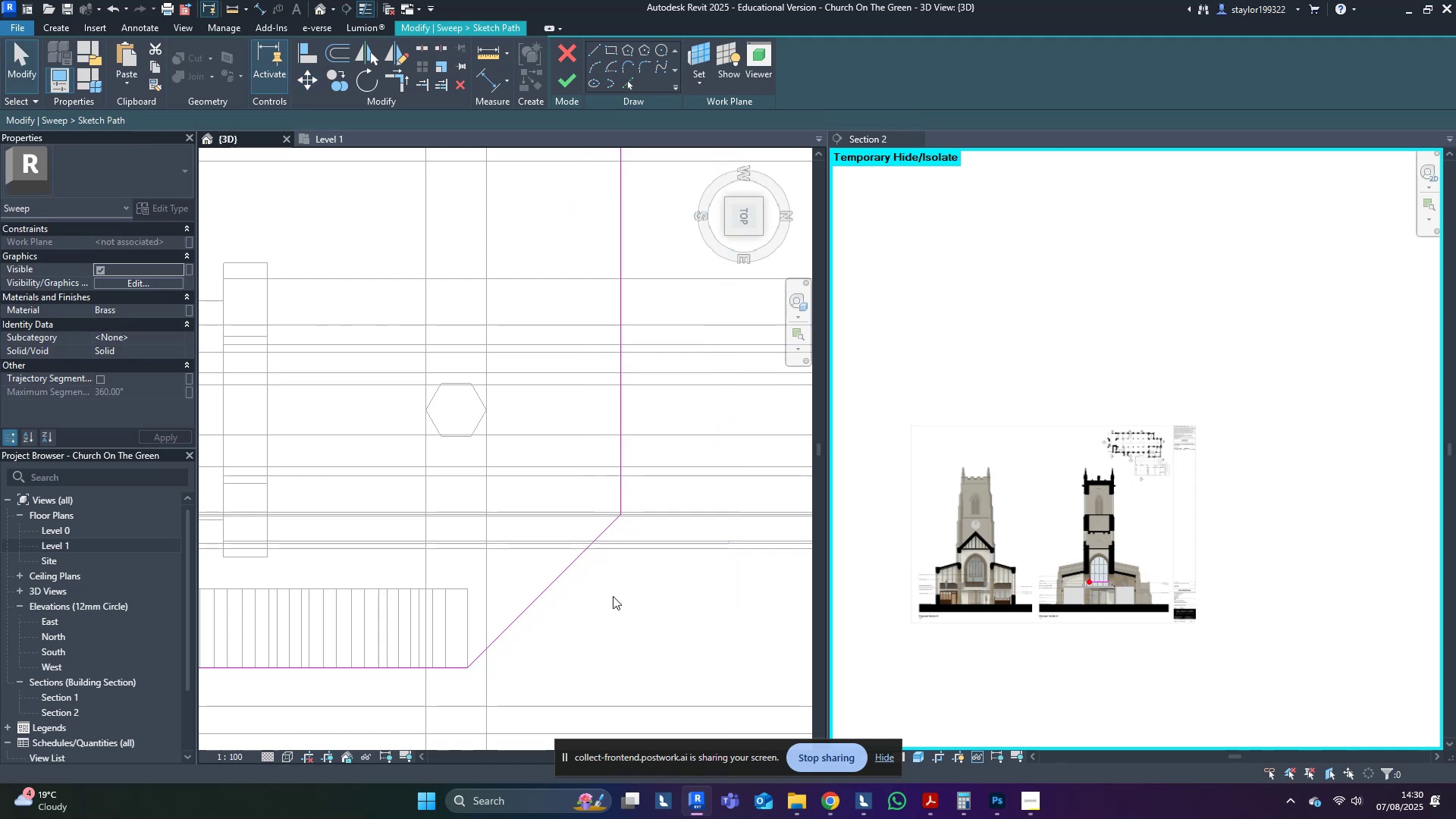 
scroll: coordinate [719, 506], scroll_direction: down, amount: 14.0
 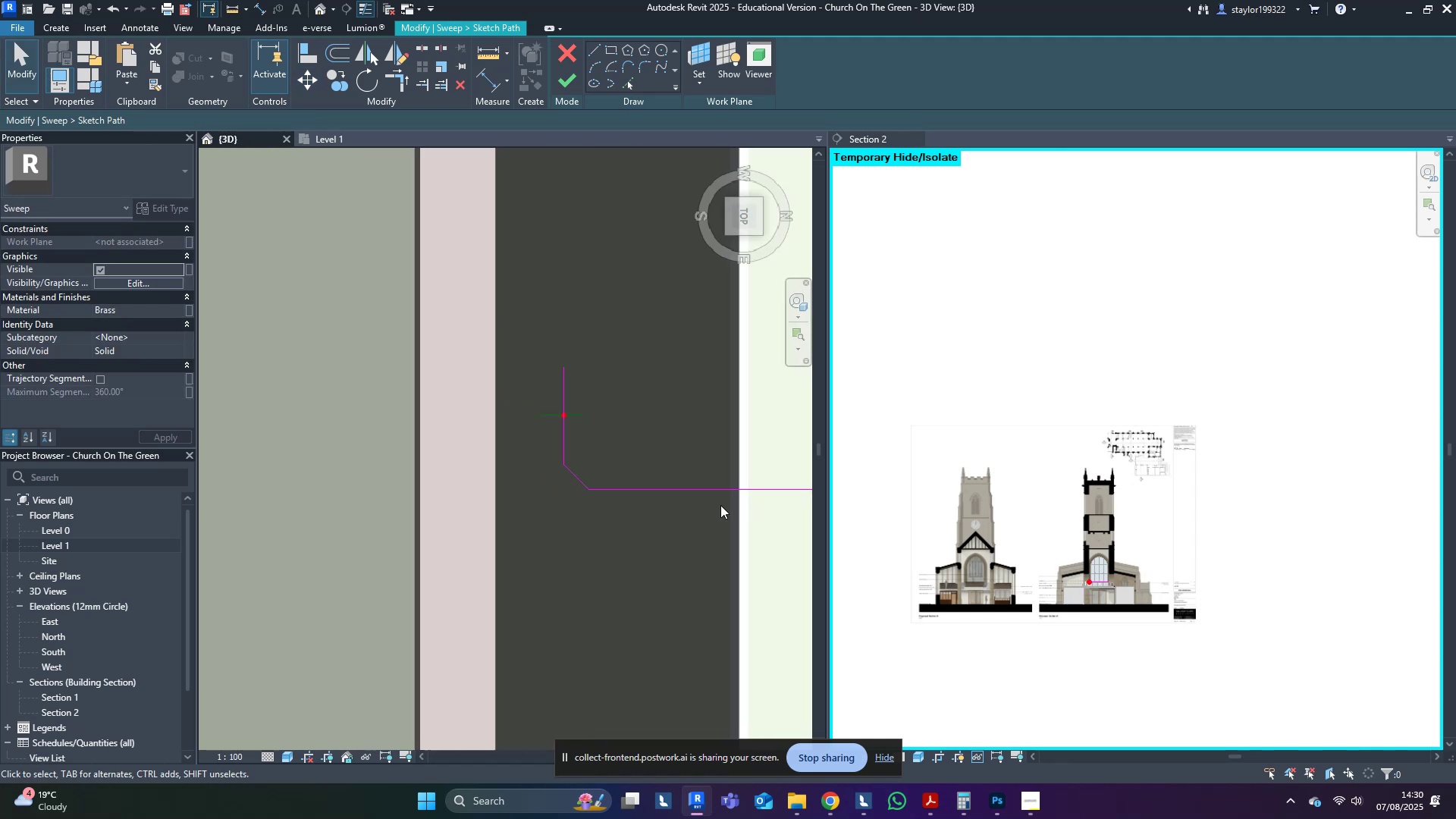 
hold_key(key=ShiftLeft, duration=0.3)
 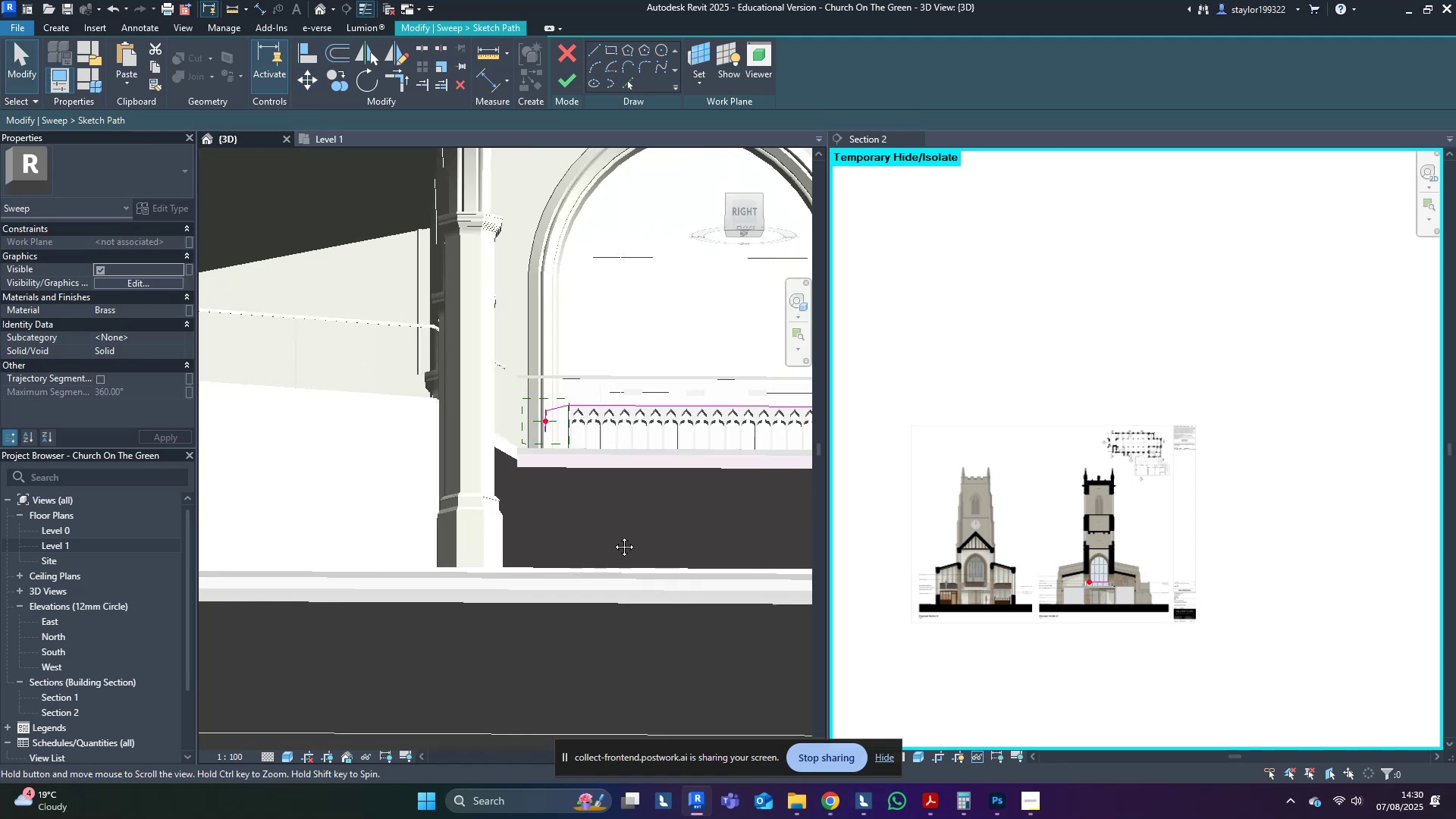 
hold_key(key=ShiftLeft, duration=0.74)
 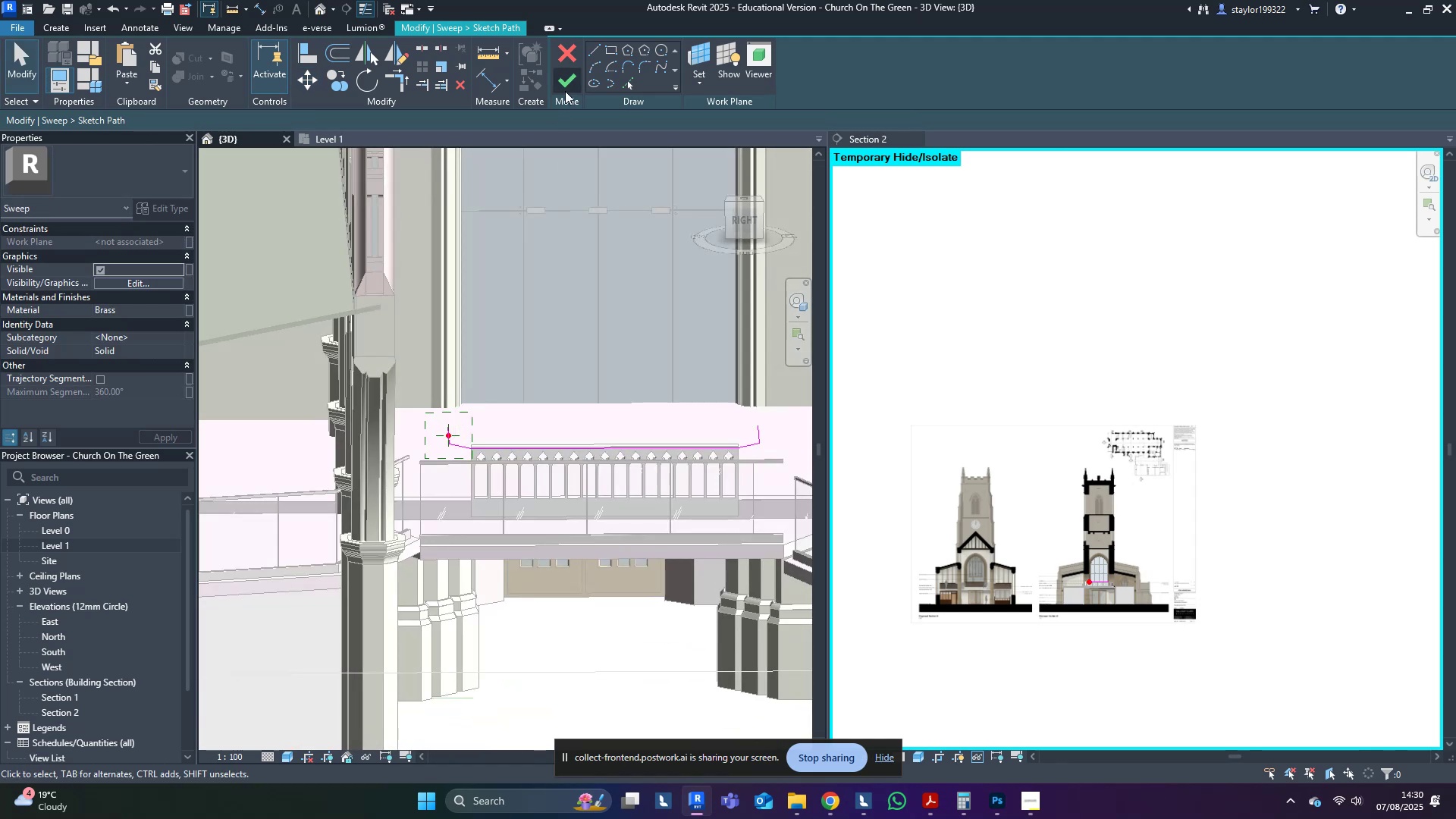 
left_click([573, 75])
 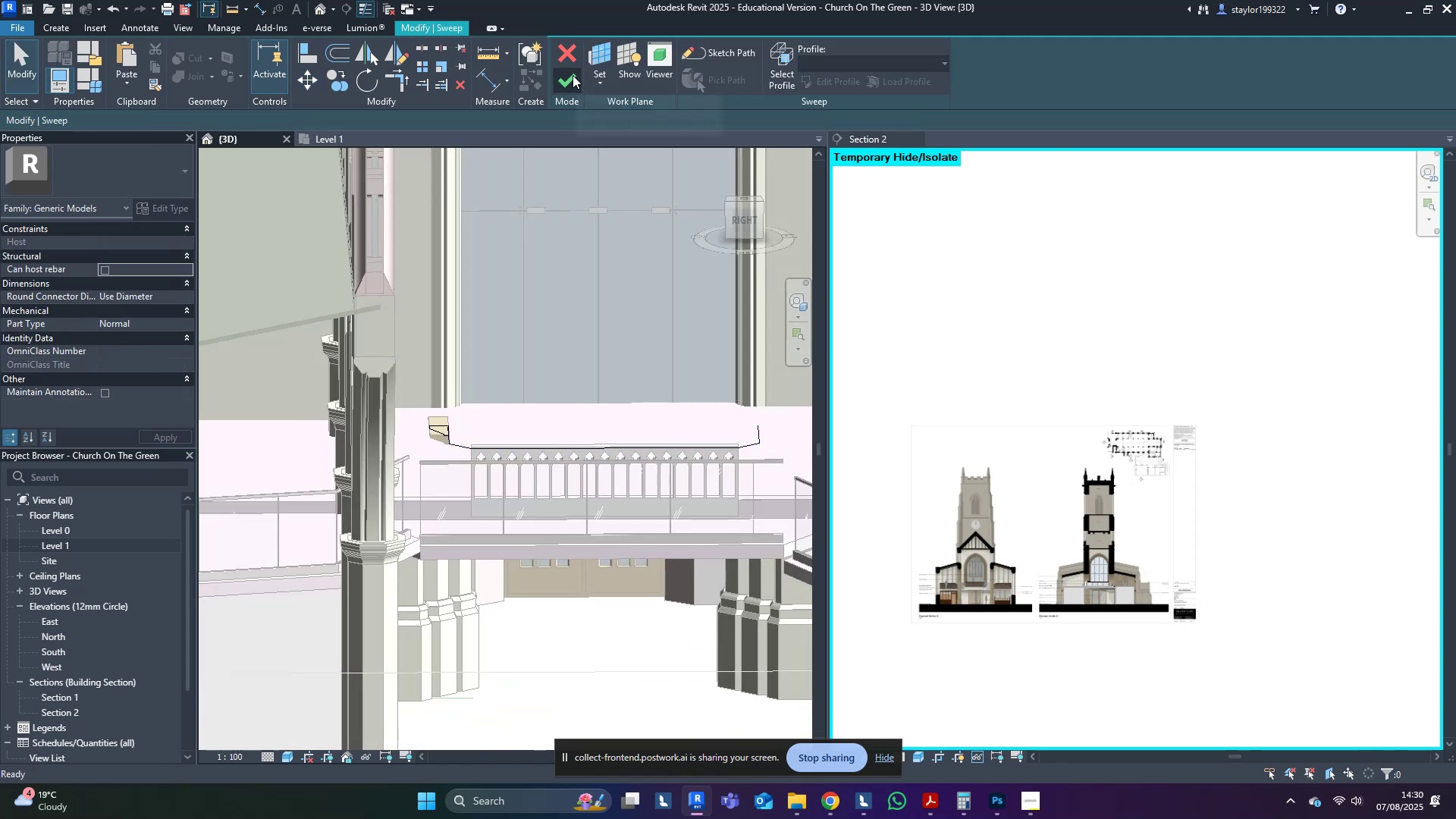 
left_click([573, 75])
 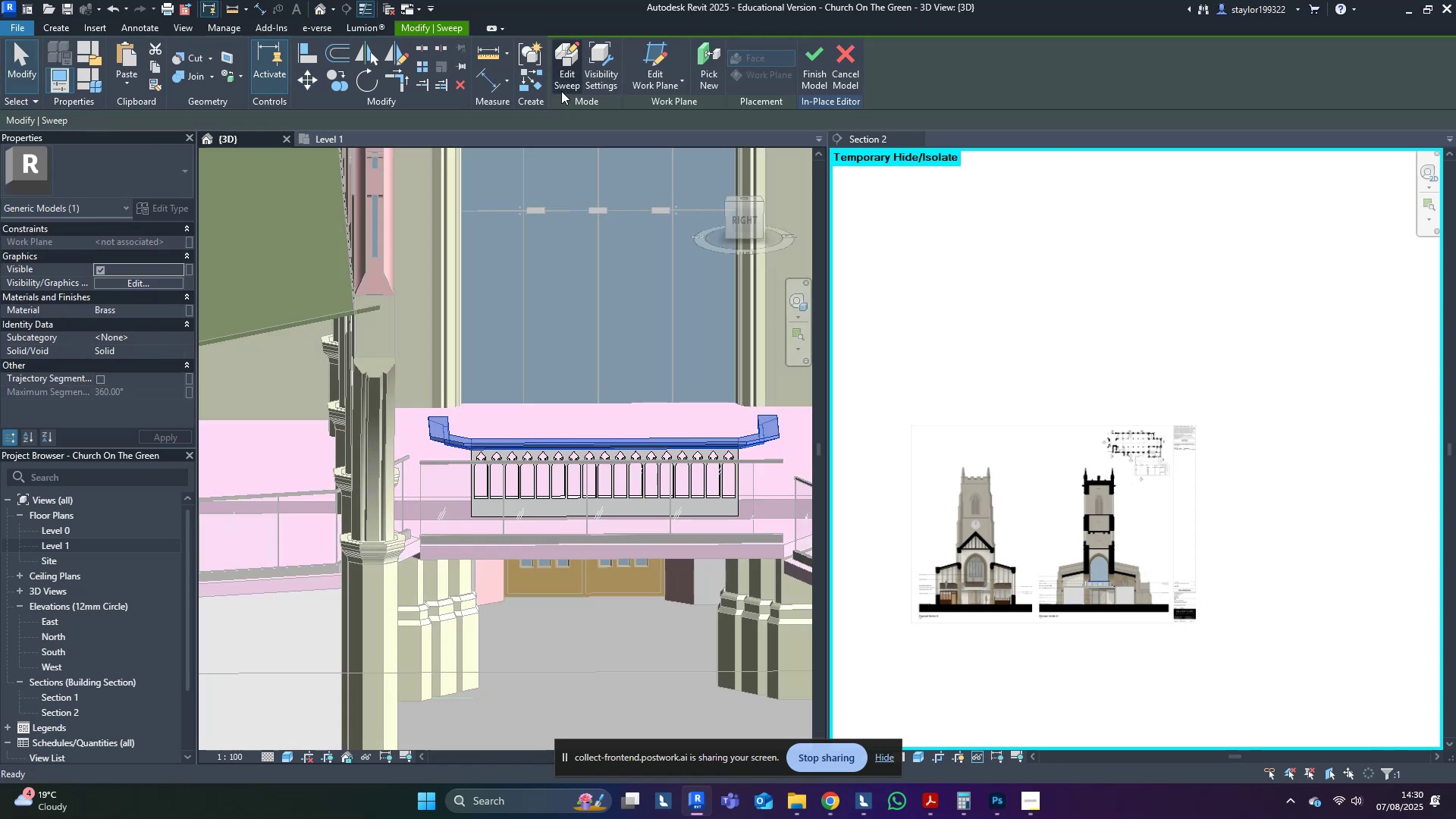 
left_click([507, 318])
 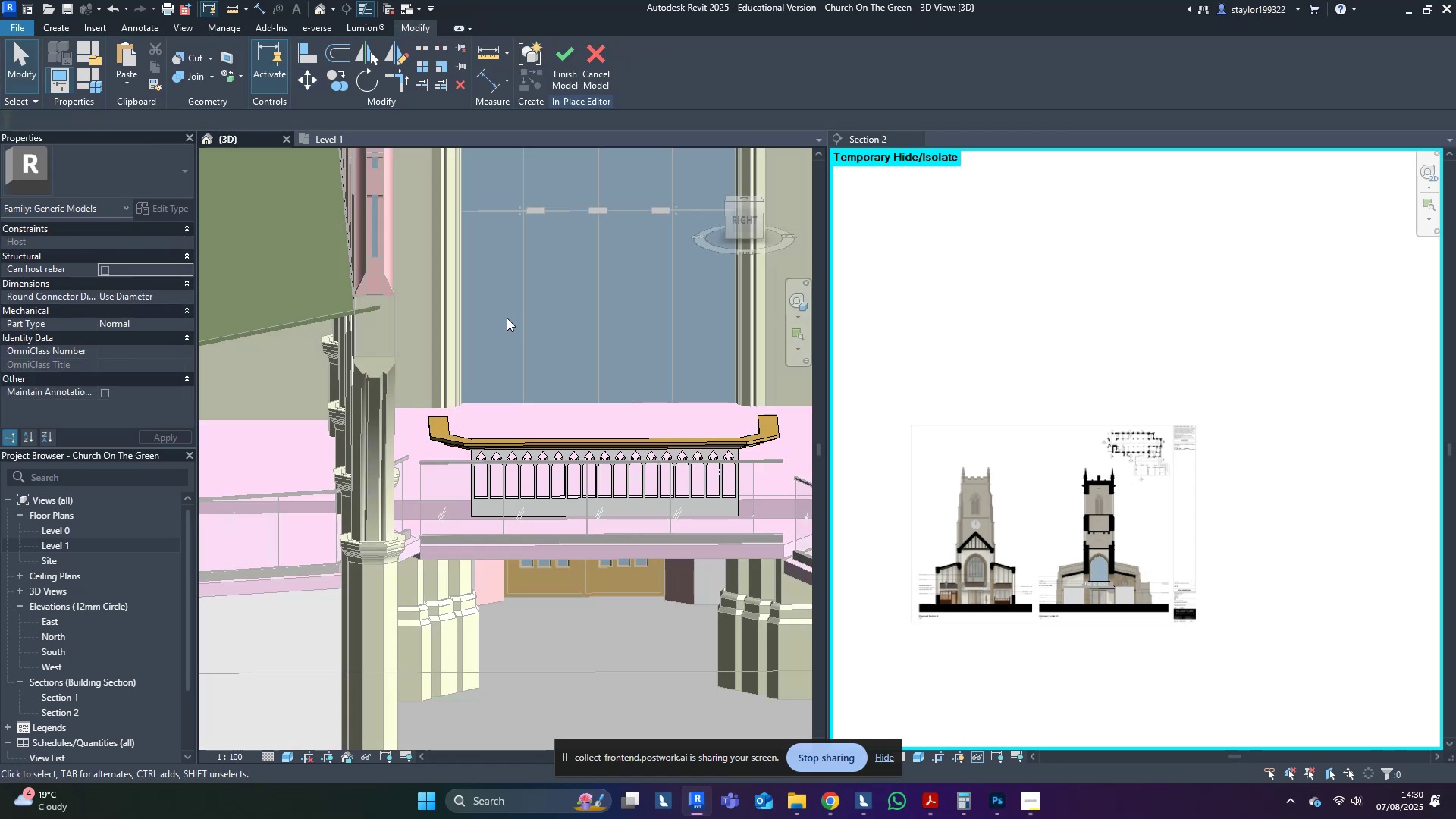 
left_click([638, 438])
 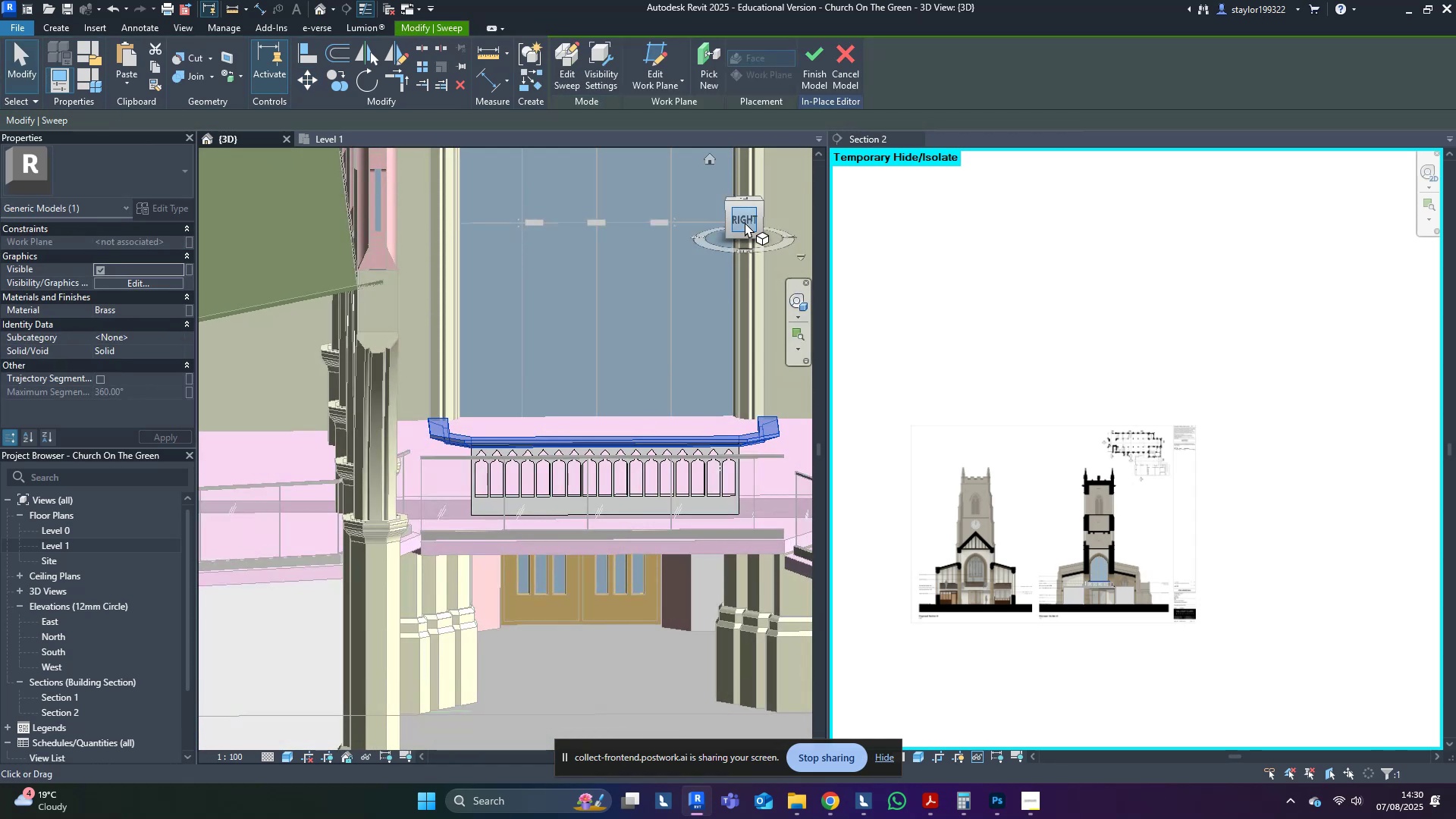 
left_click([745, 221])
 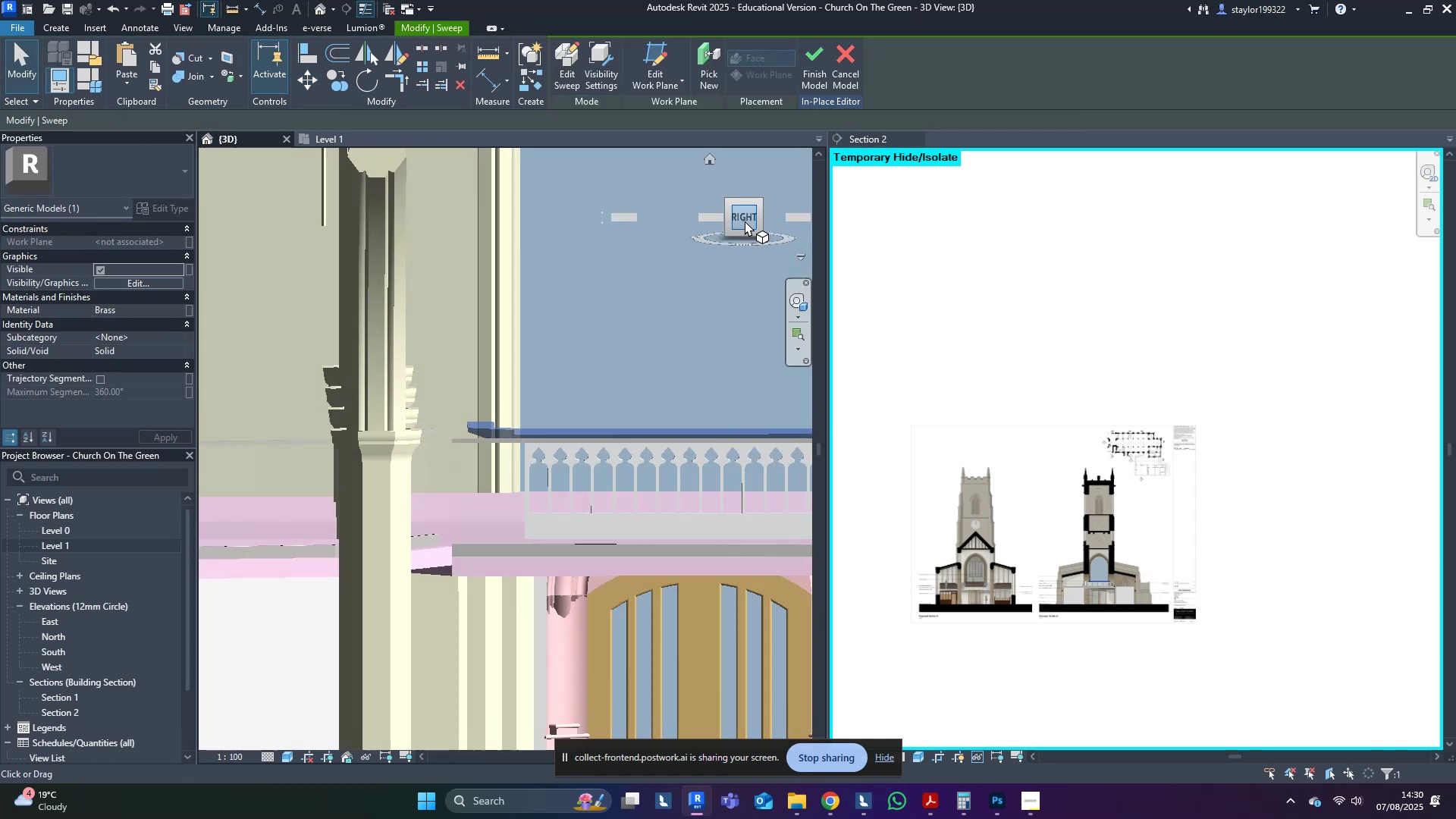 
left_click([745, 221])
 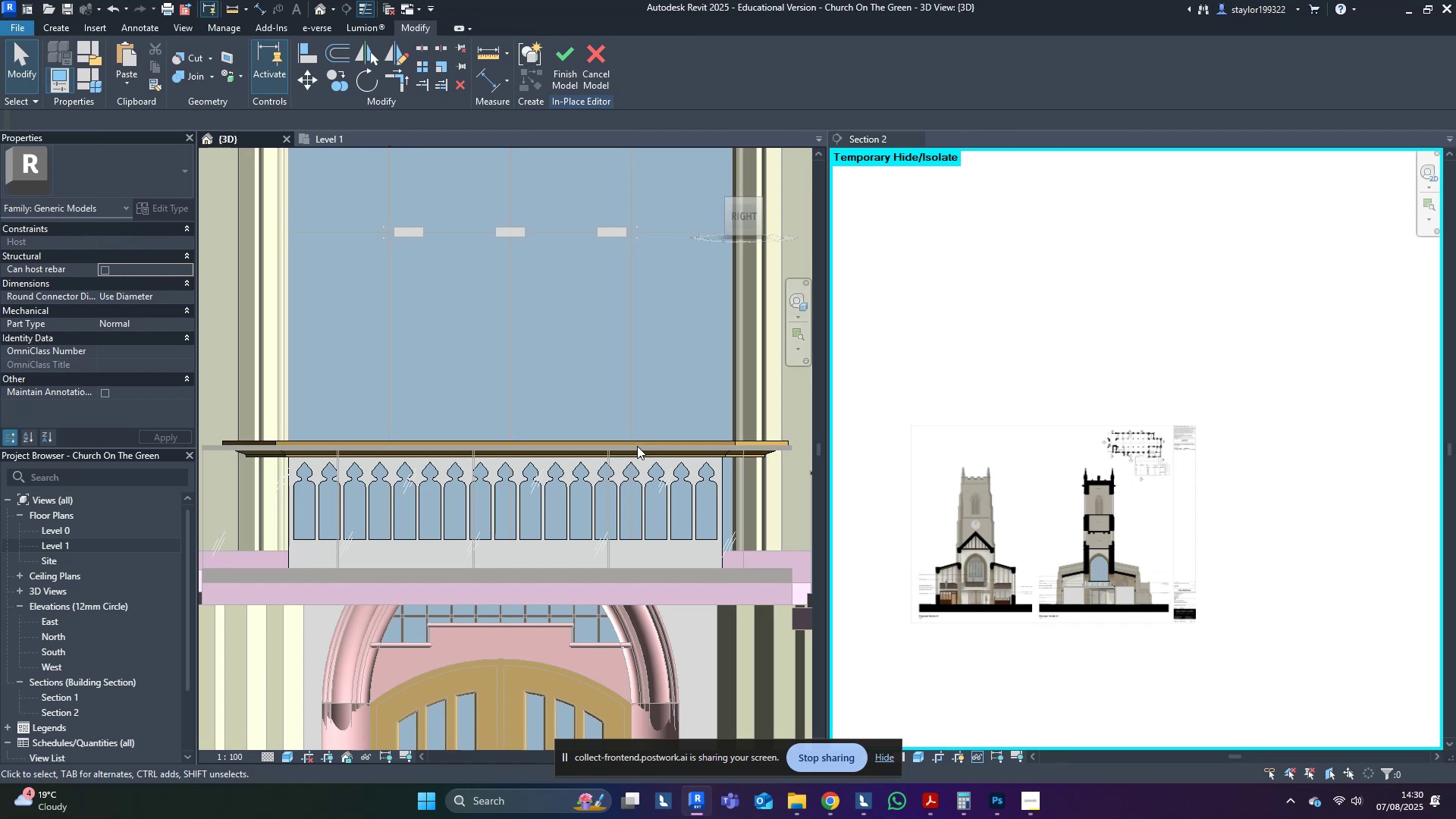 
double_click([651, 434])
 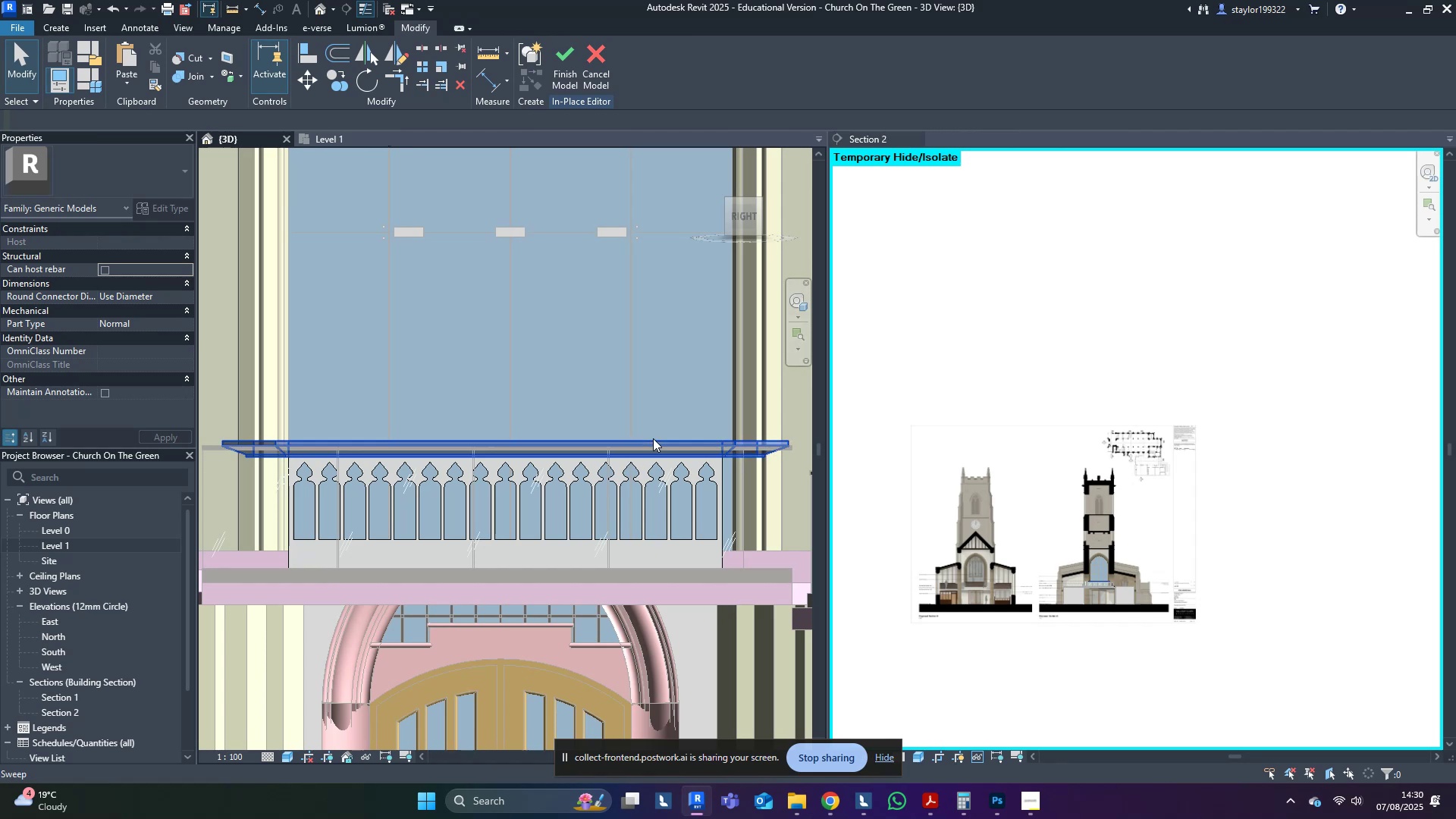 
triple_click([653, 438])
 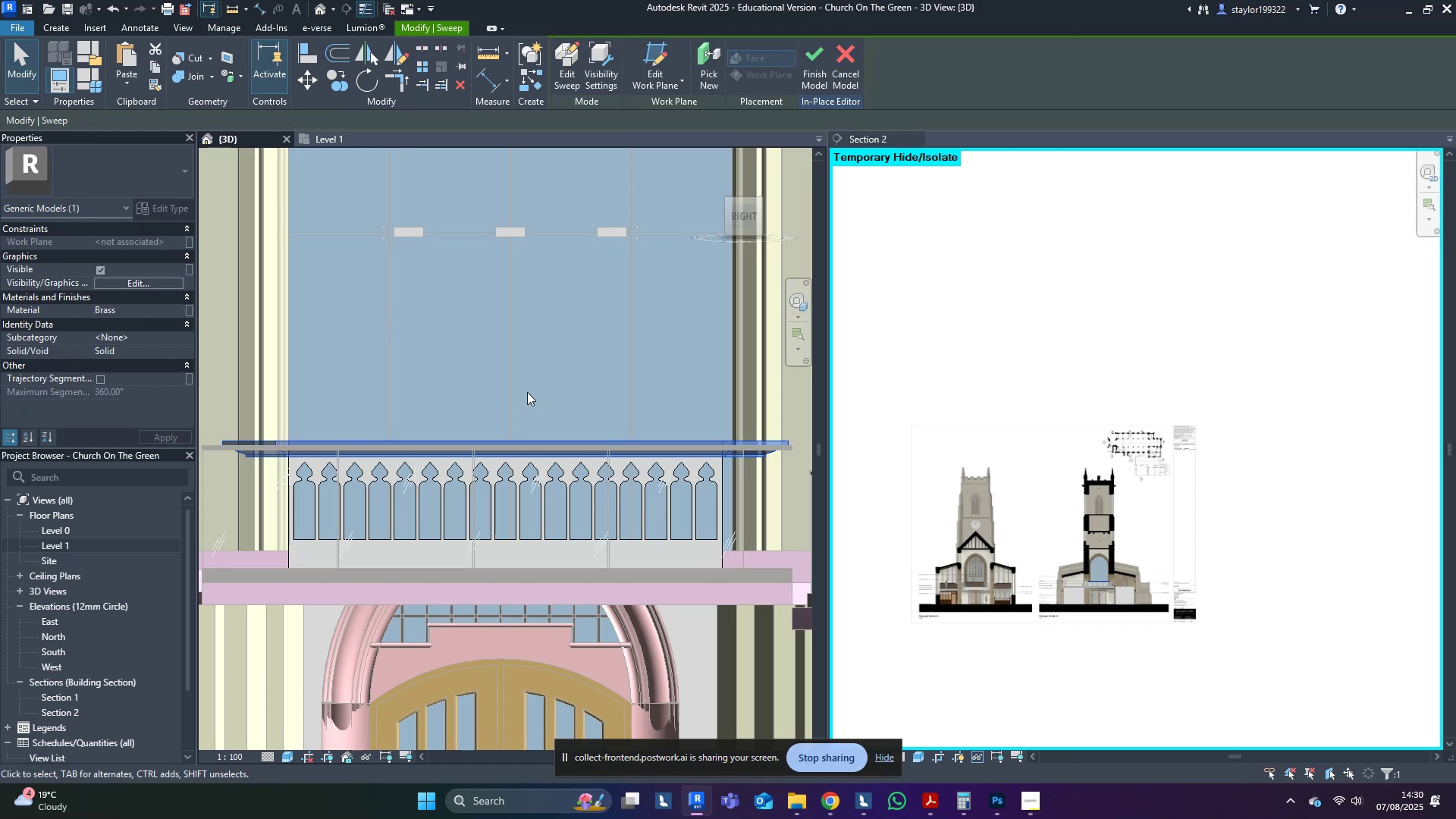 
double_click([1056, 450])
 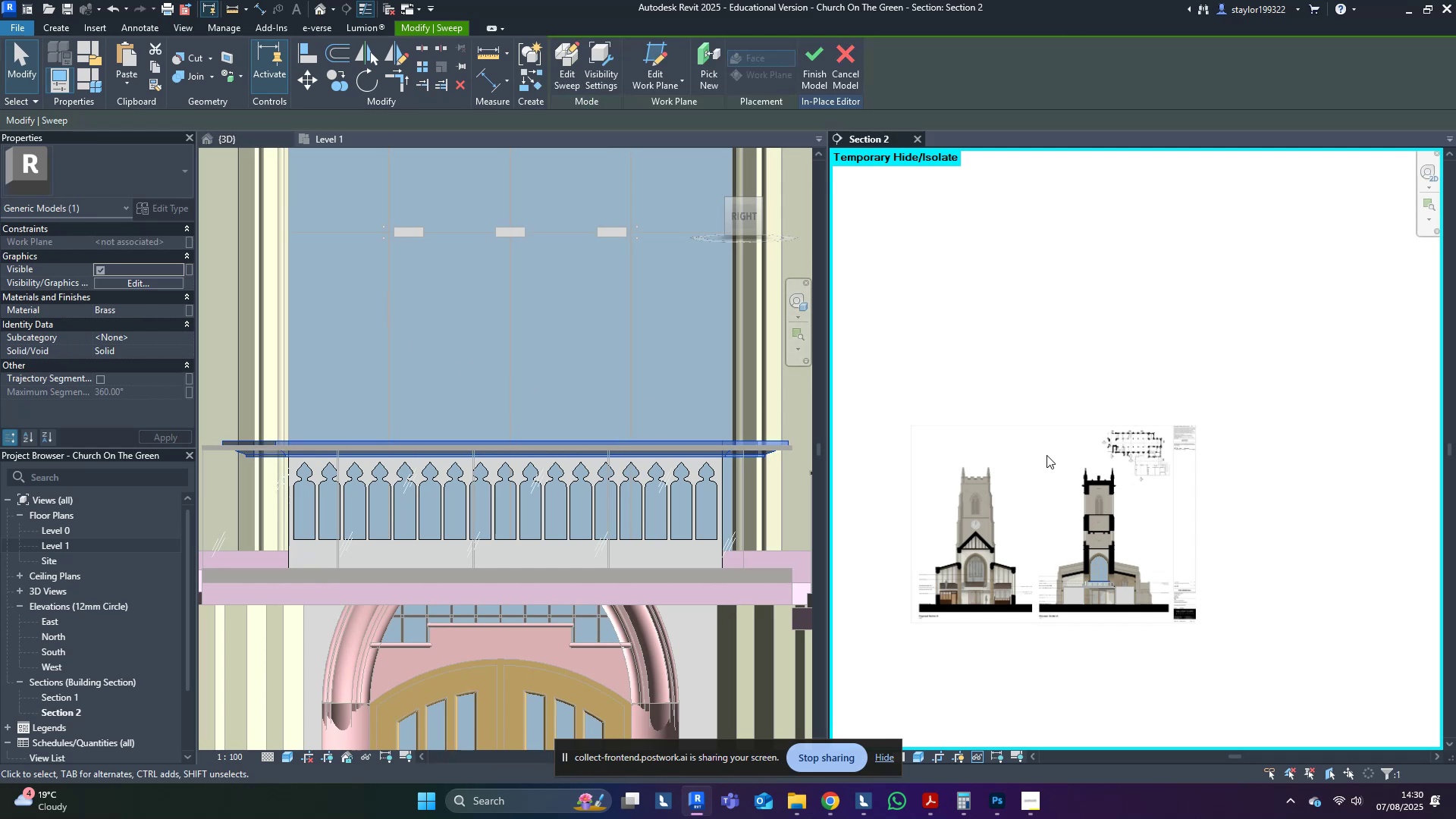 
scroll: coordinate [1021, 591], scroll_direction: up, amount: 15.0
 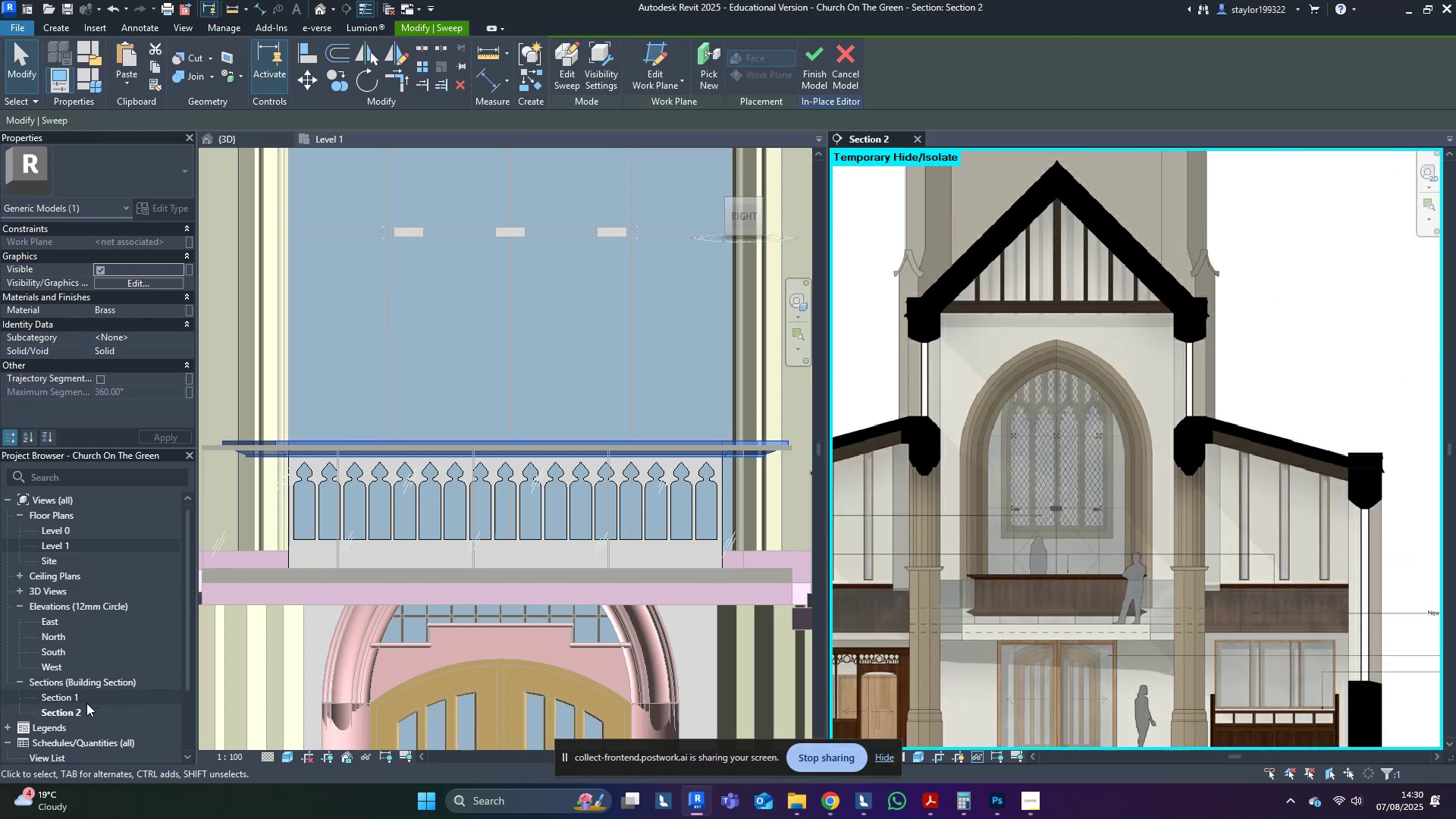 
double_click([86, 703])
 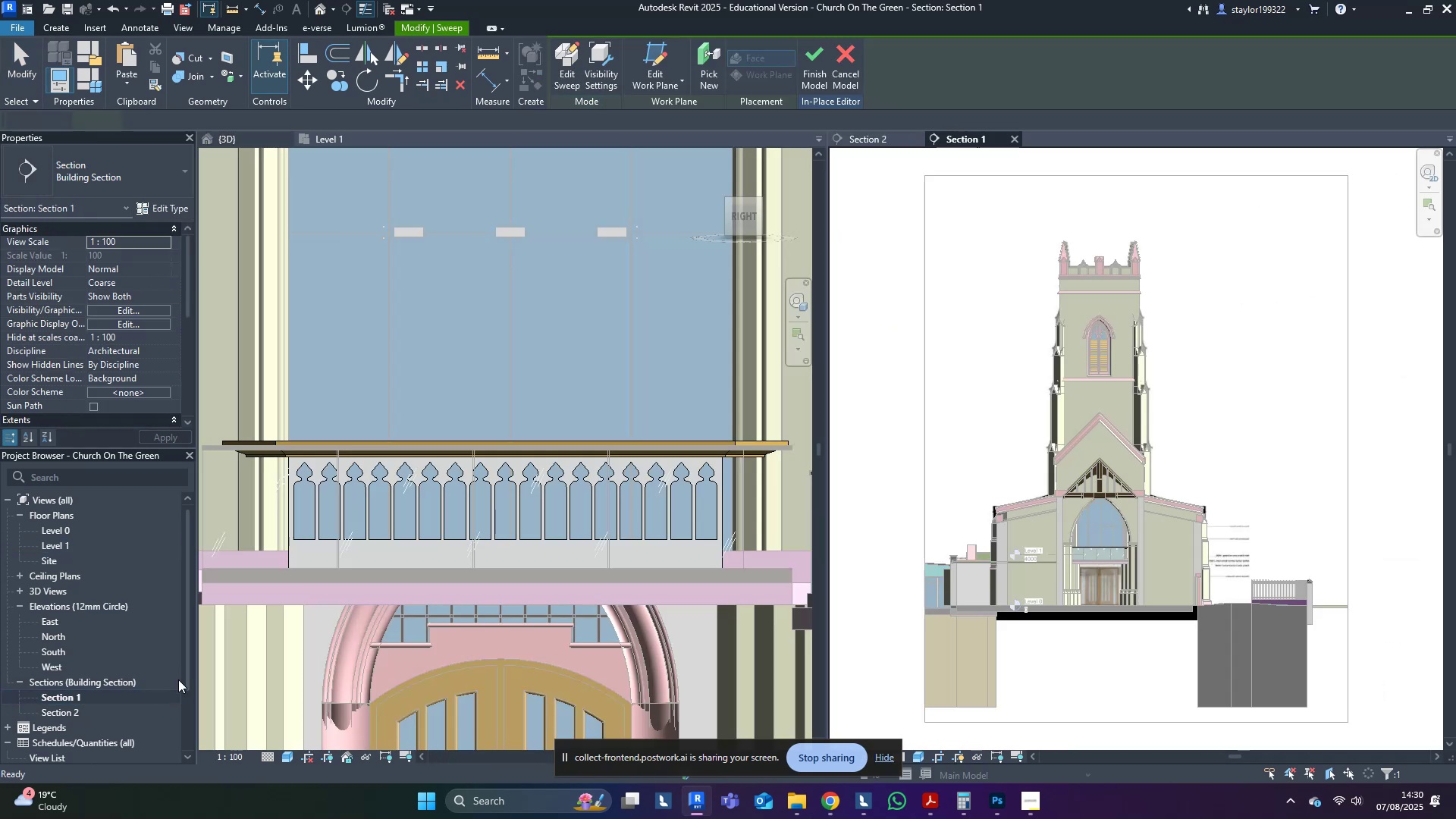 
middle_click([1113, 453])
 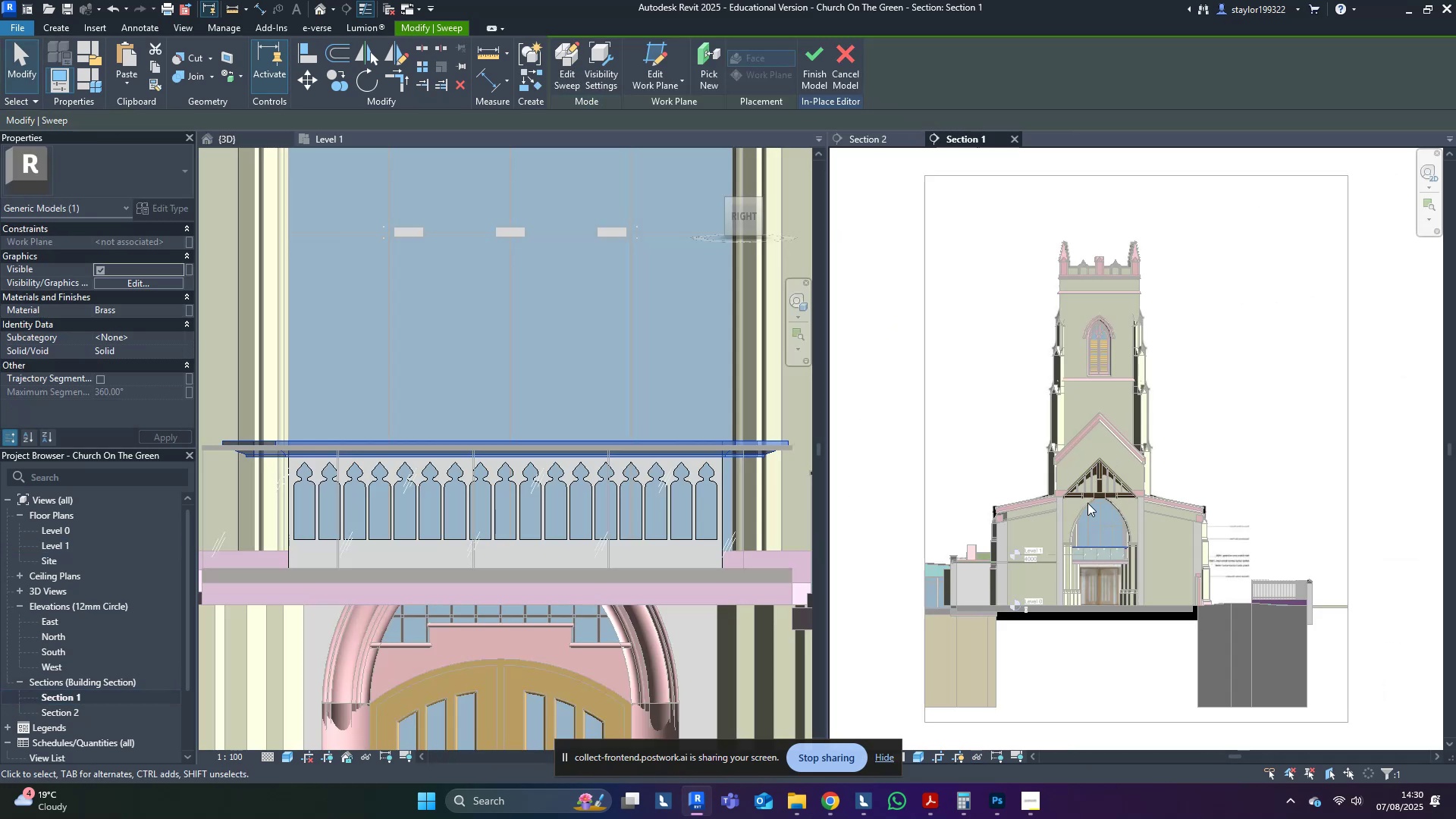 
scroll: coordinate [1106, 552], scroll_direction: up, amount: 11.0
 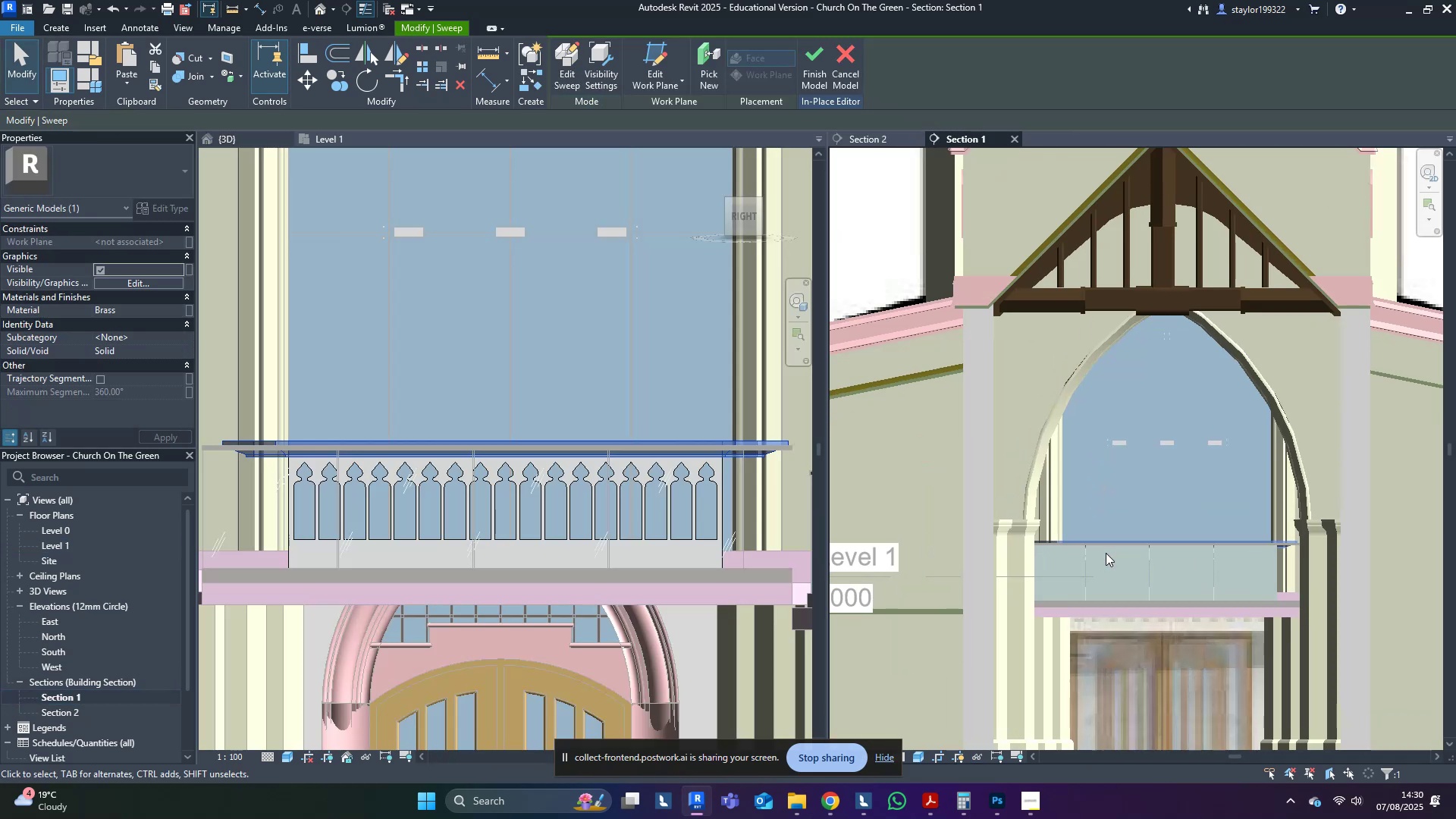 
type(wfsd)
 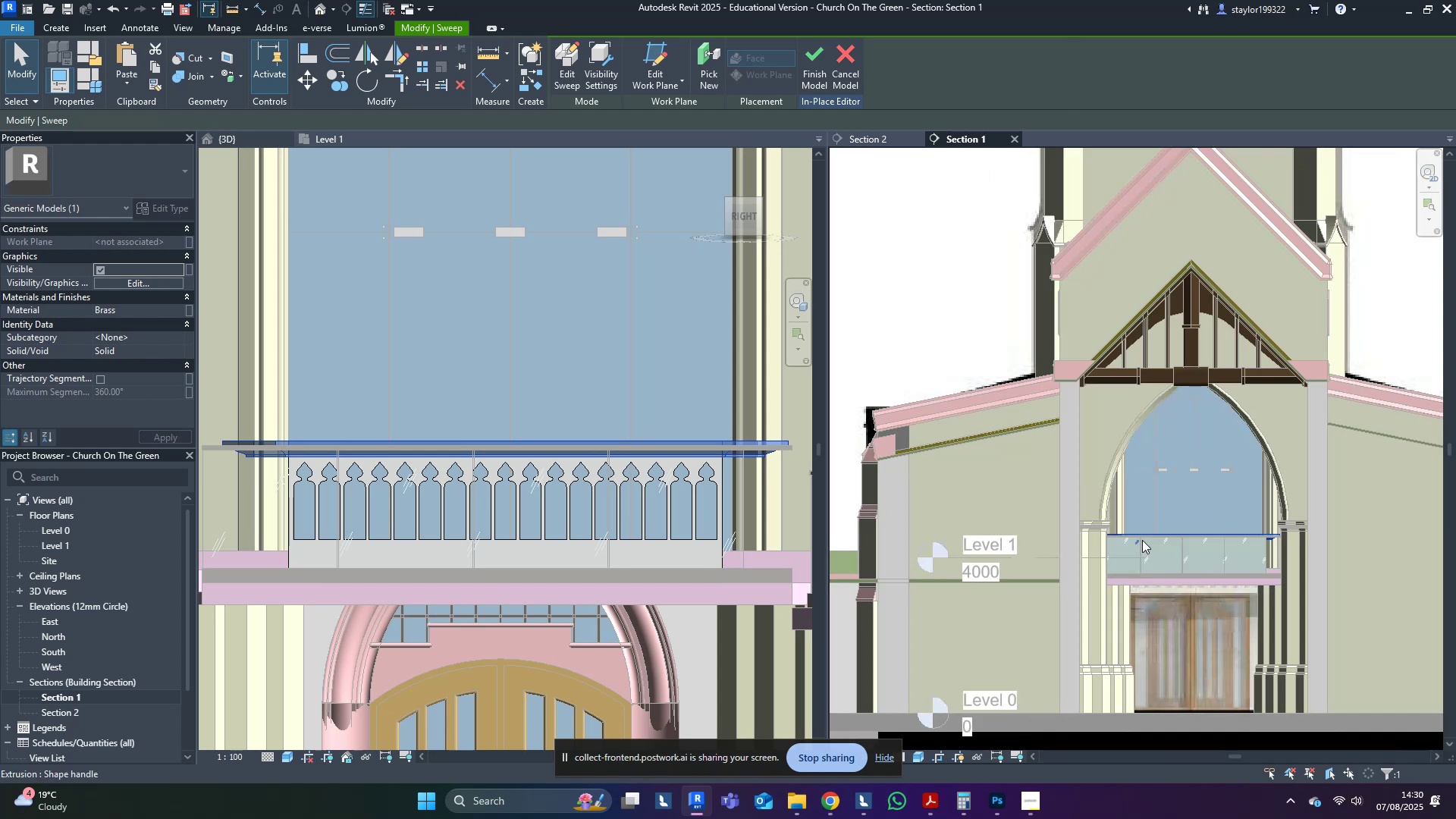 
scroll: coordinate [1142, 535], scroll_direction: down, amount: 14.0
 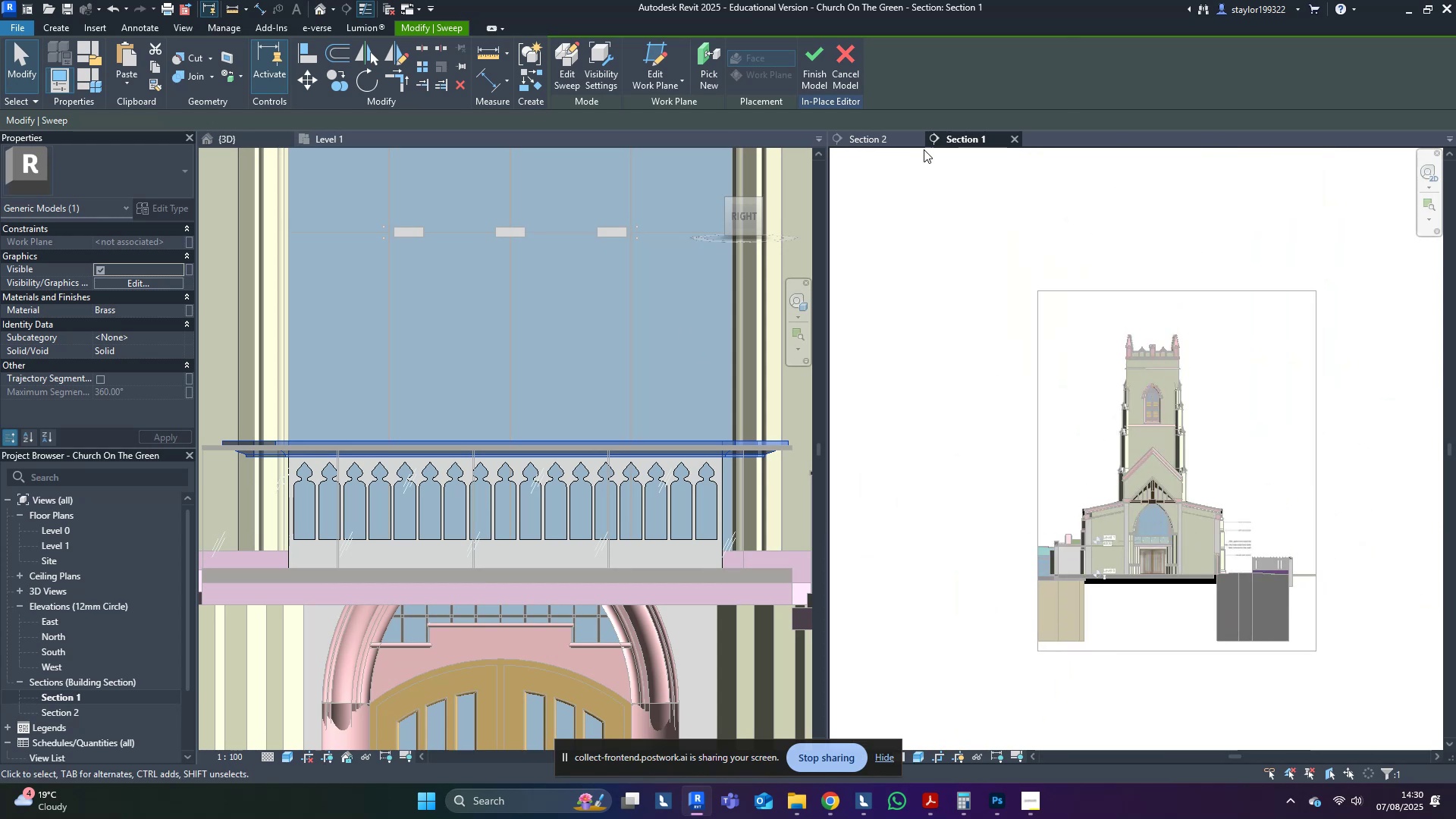 
left_click([869, 131])
 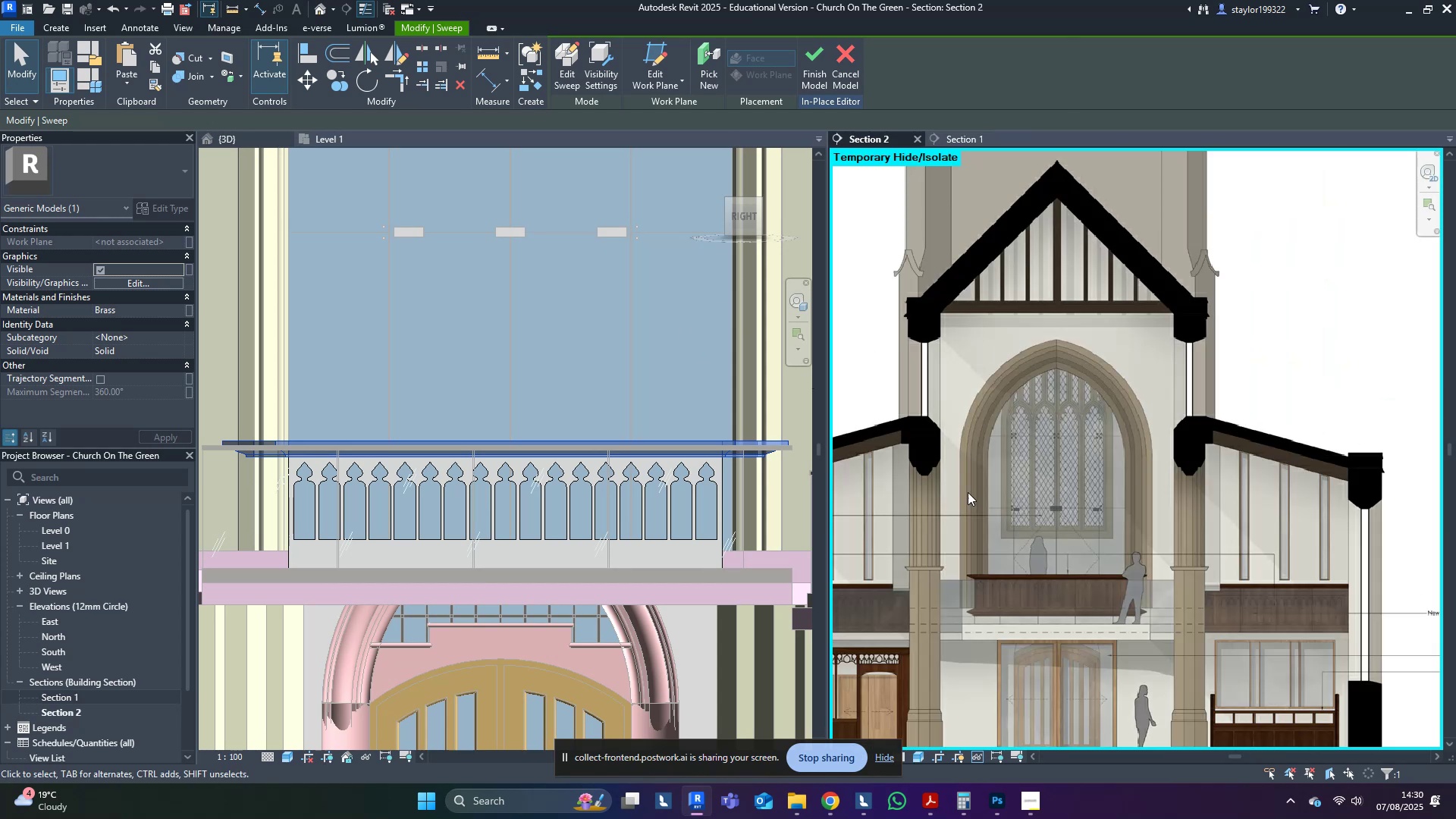 
scroll: coordinate [1038, 562], scroll_direction: up, amount: 9.0
 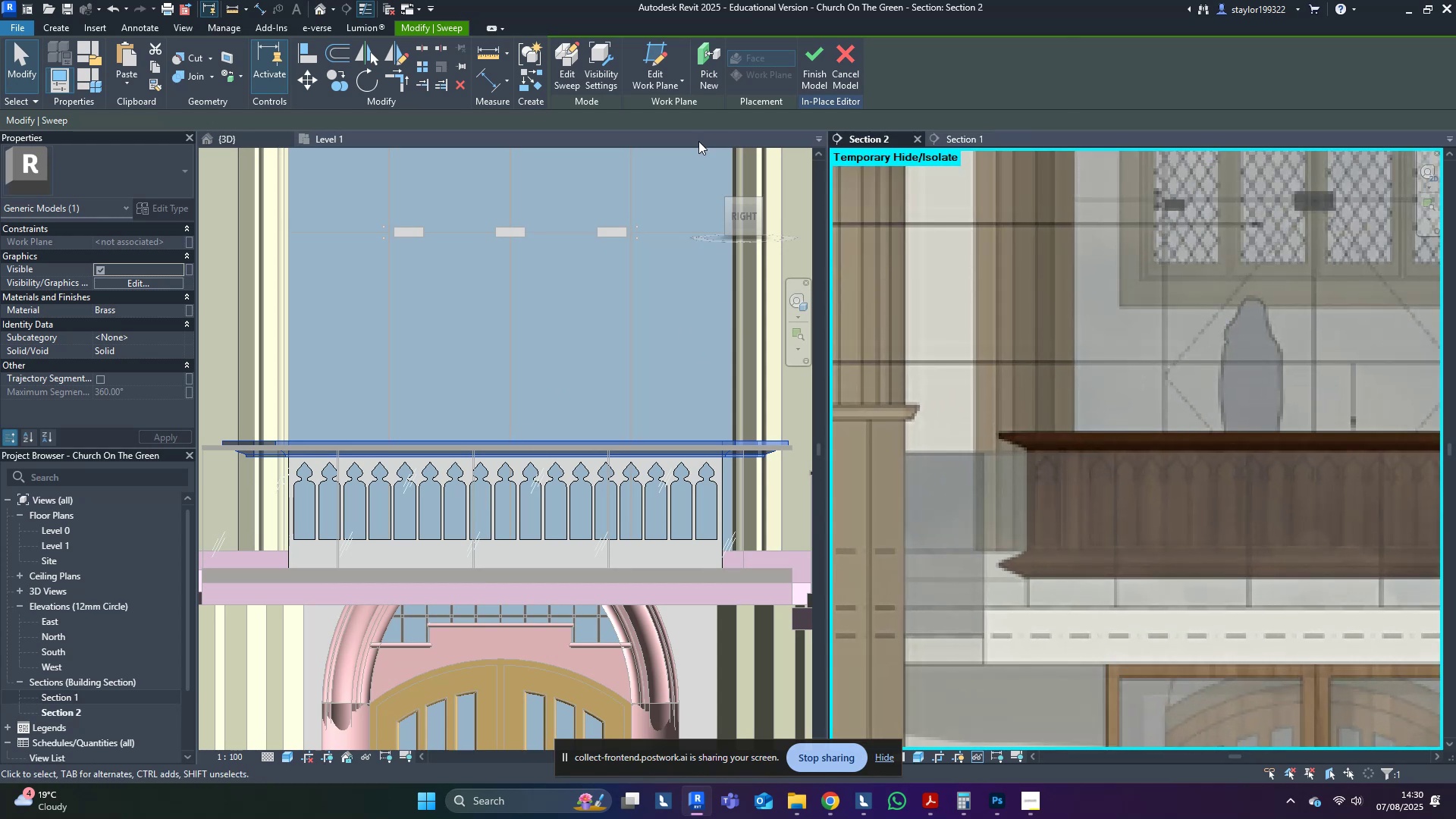 
left_click([555, 60])
 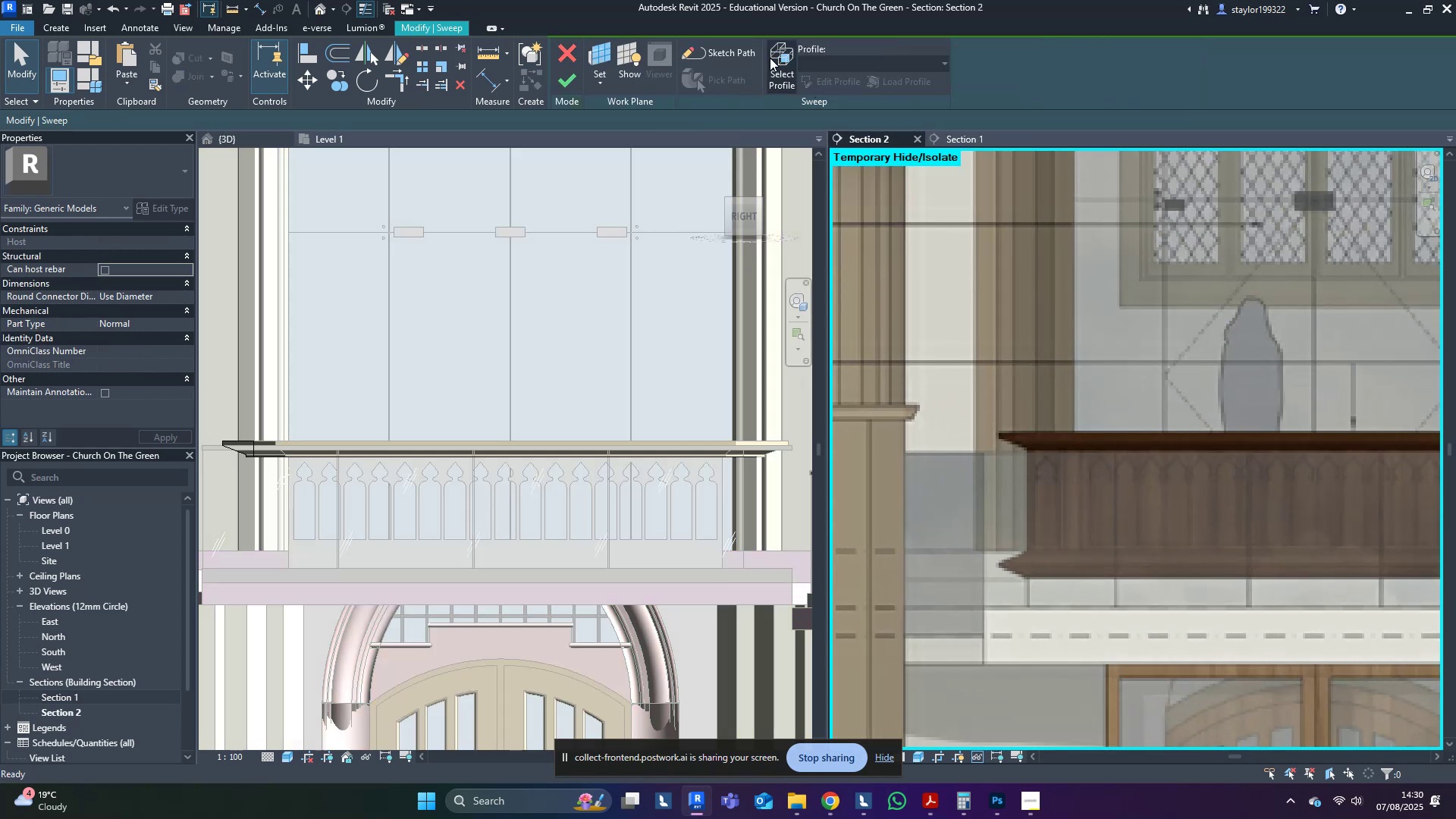 
left_click([777, 58])
 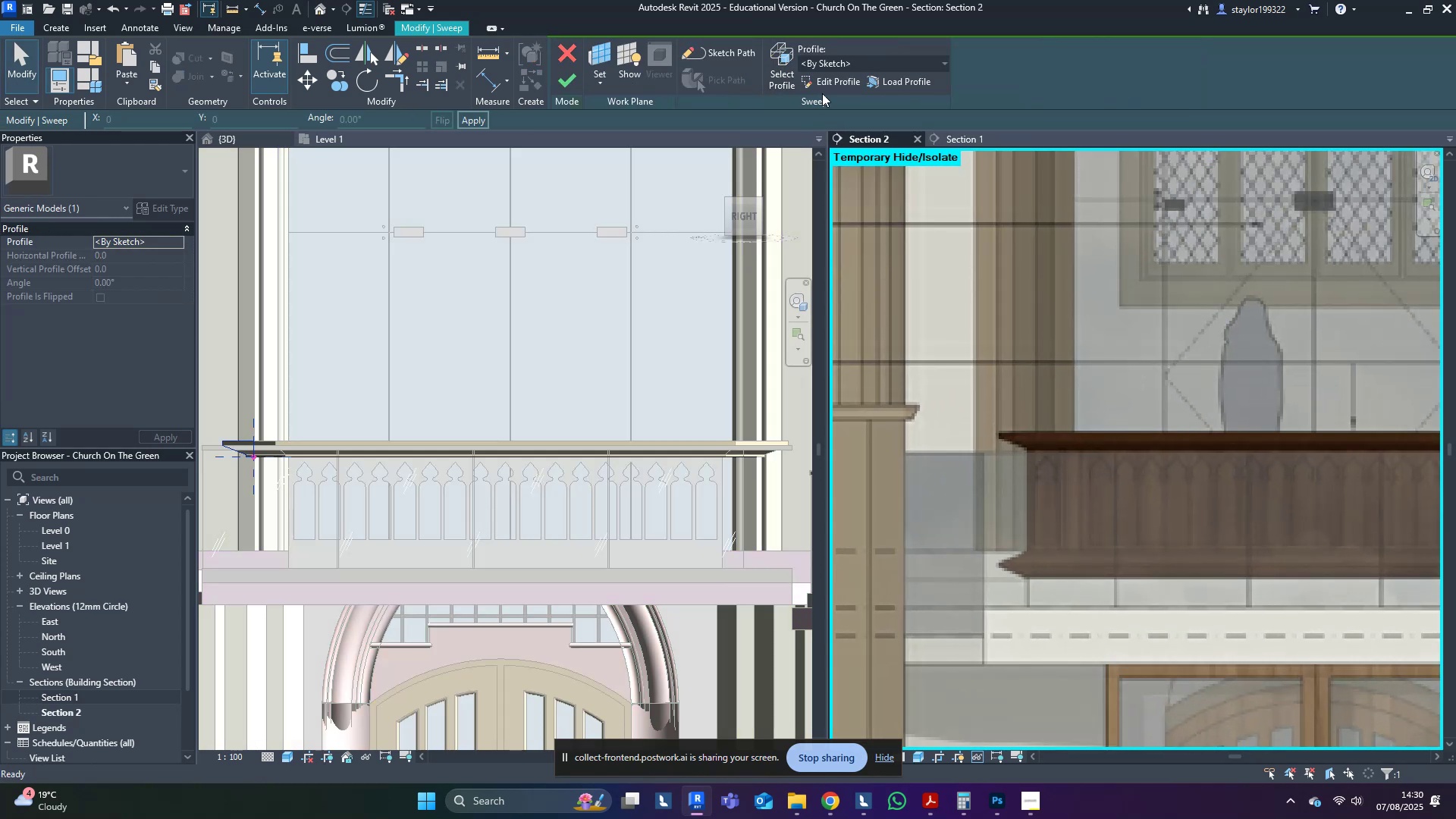 
left_click([820, 83])
 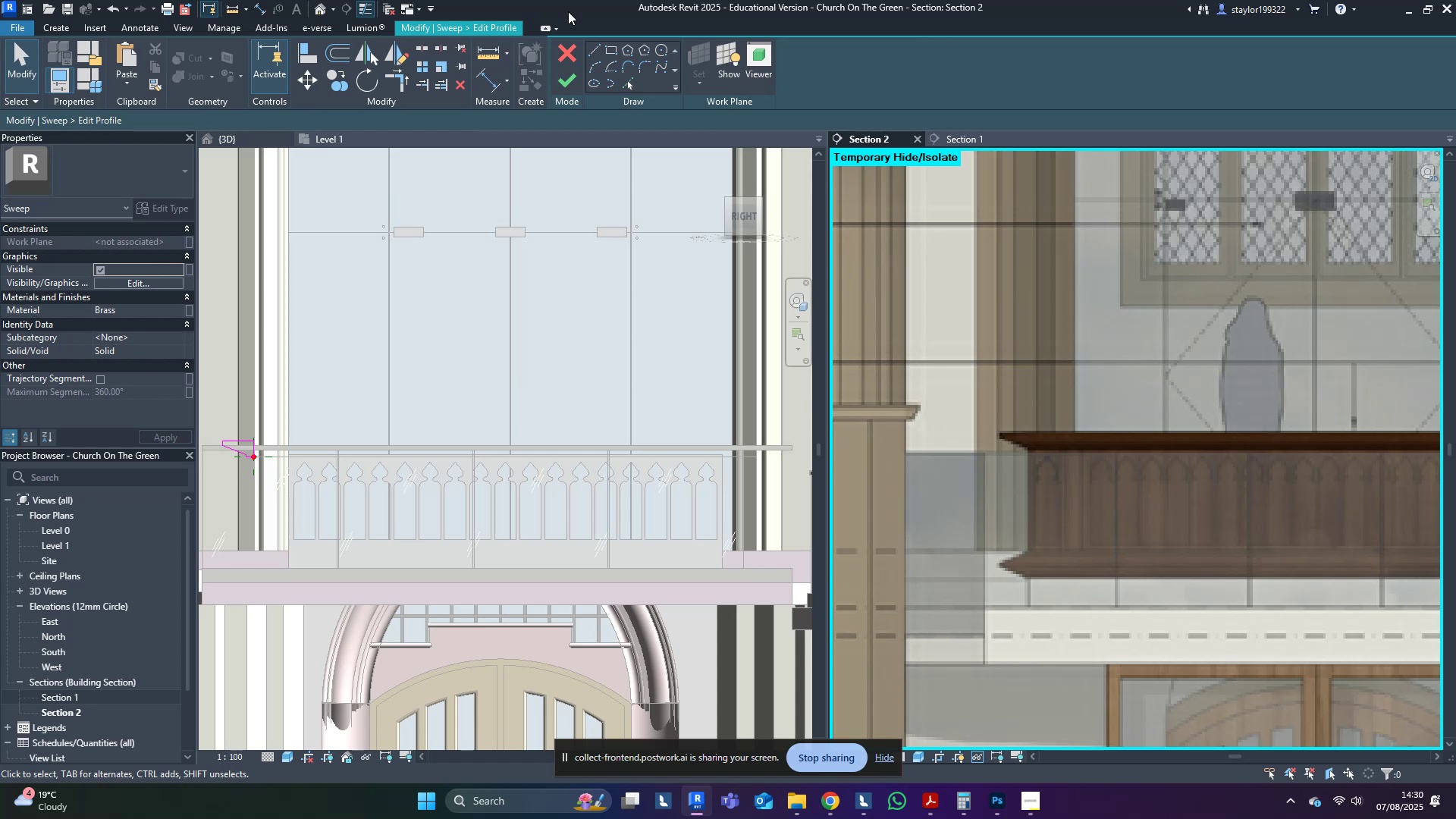 
left_click([590, 46])
 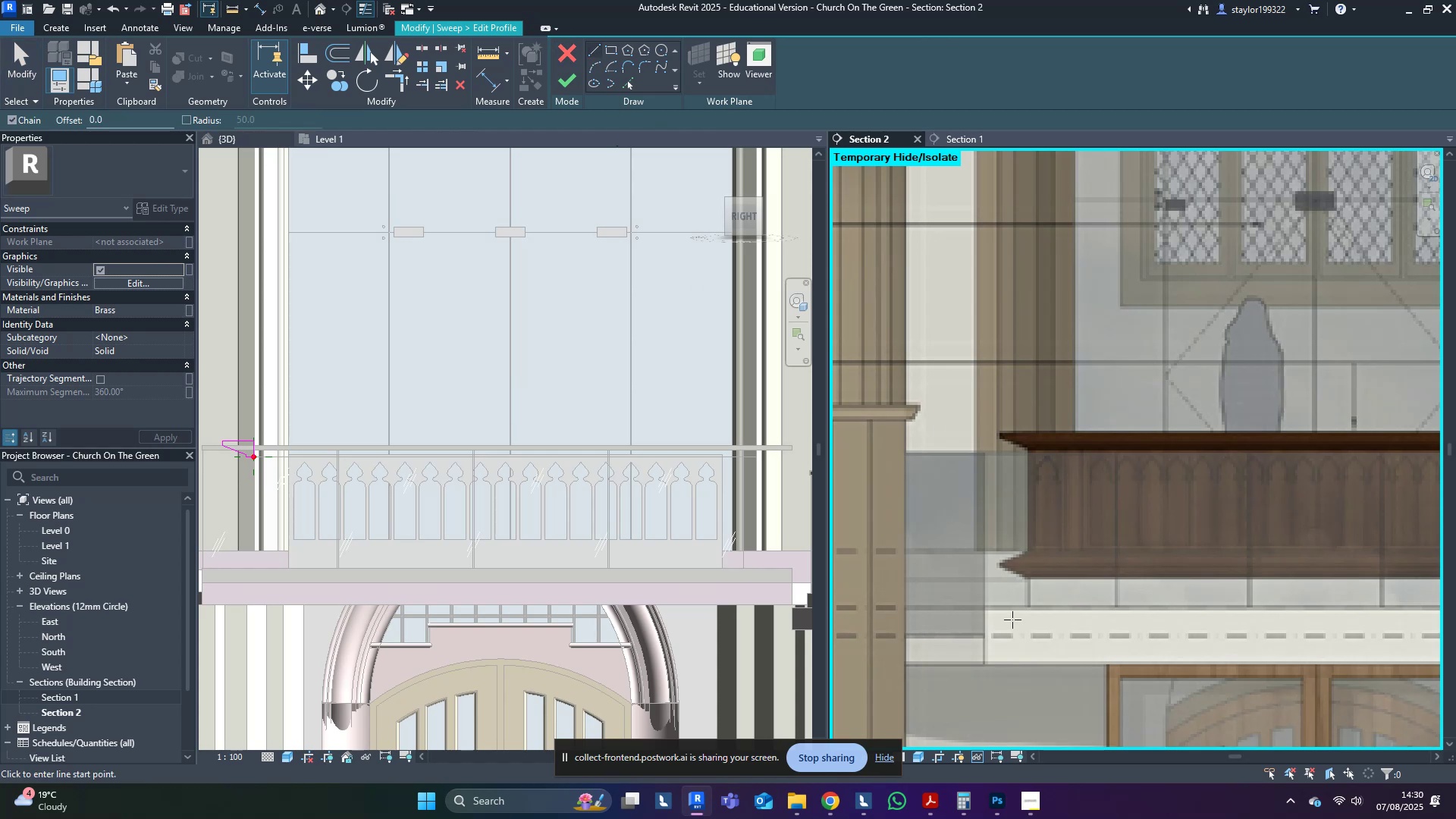 
scroll: coordinate [1032, 526], scroll_direction: up, amount: 8.0
 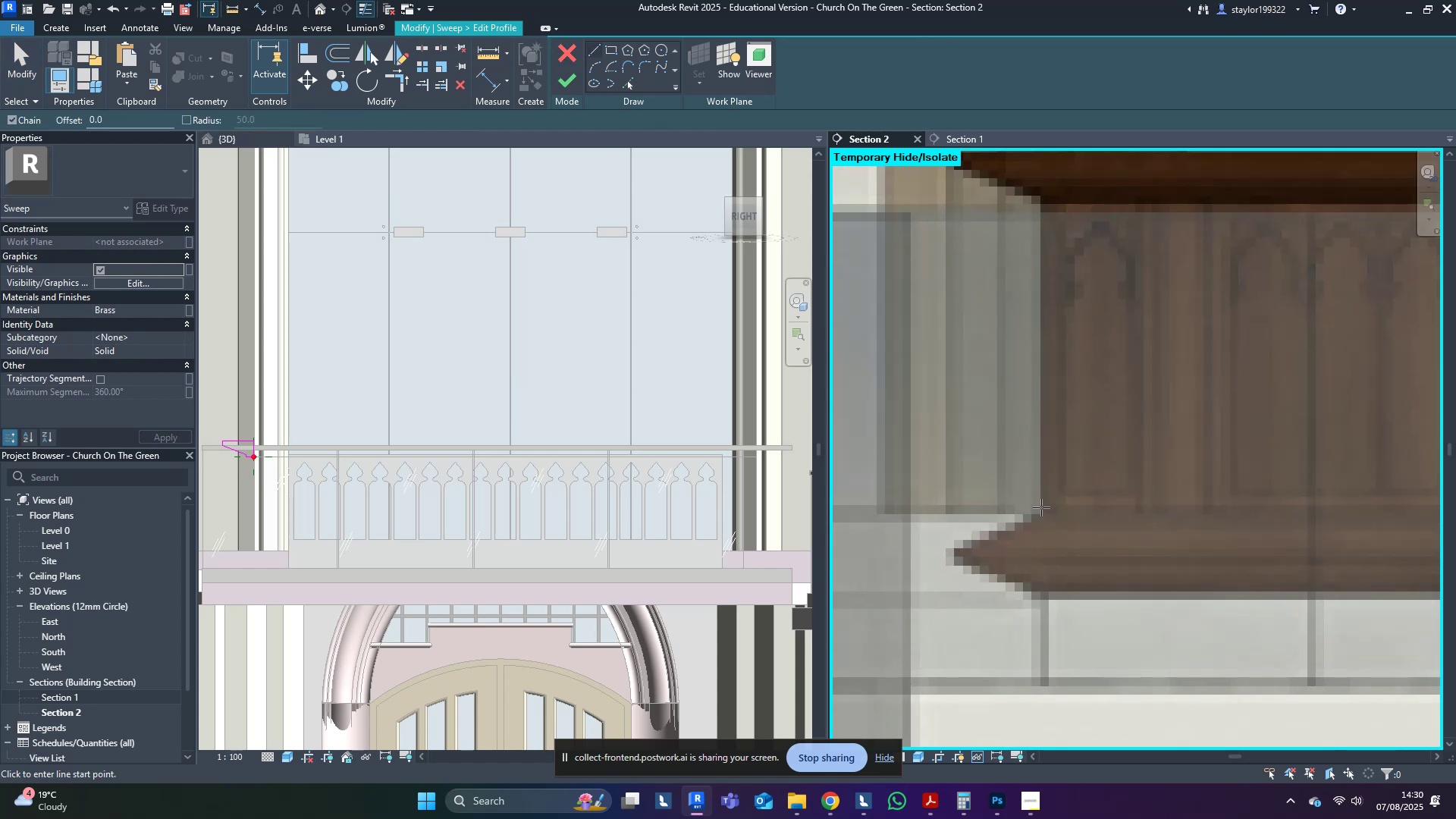 
left_click([1041, 507])
 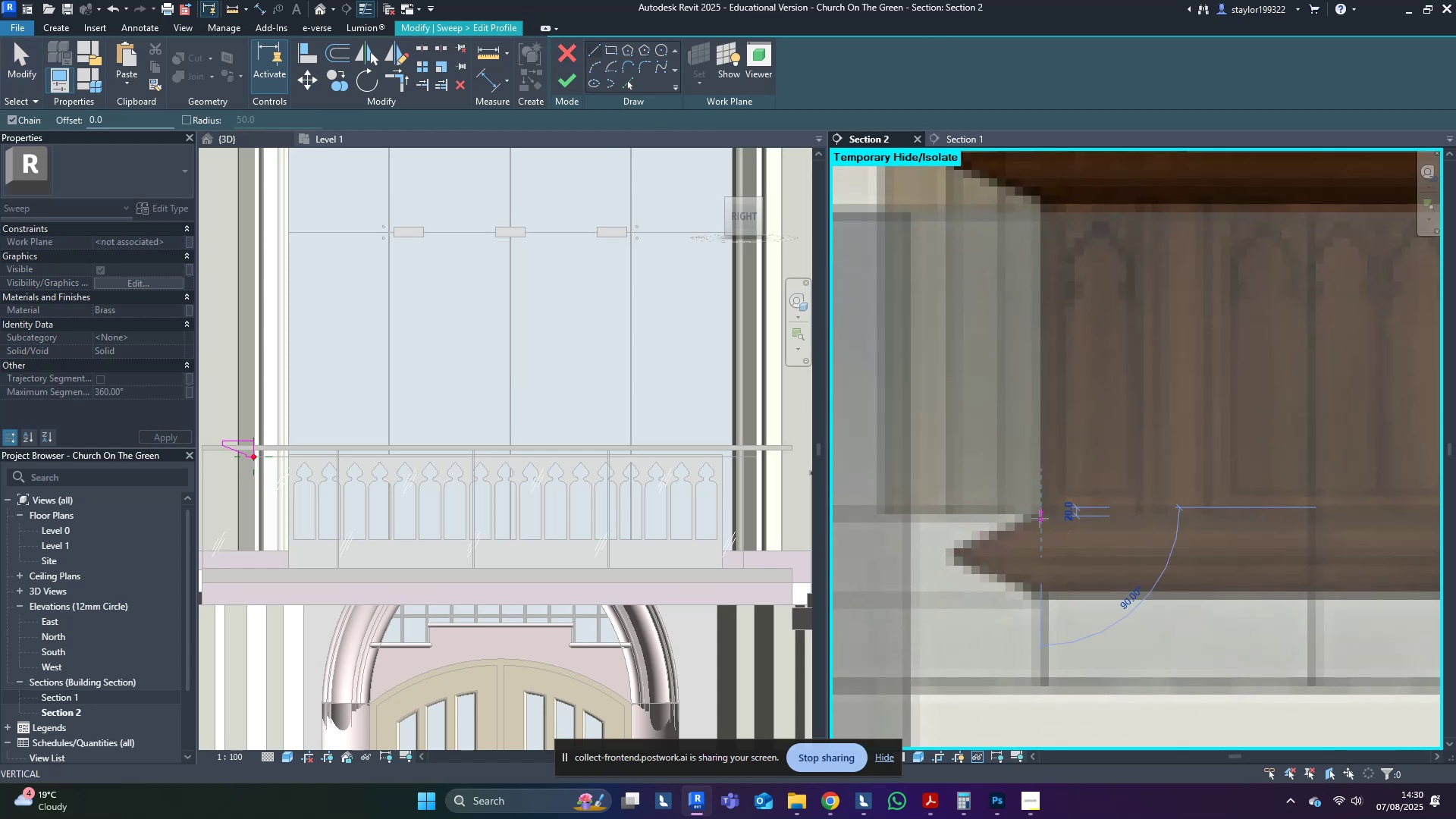 
left_click([1040, 518])
 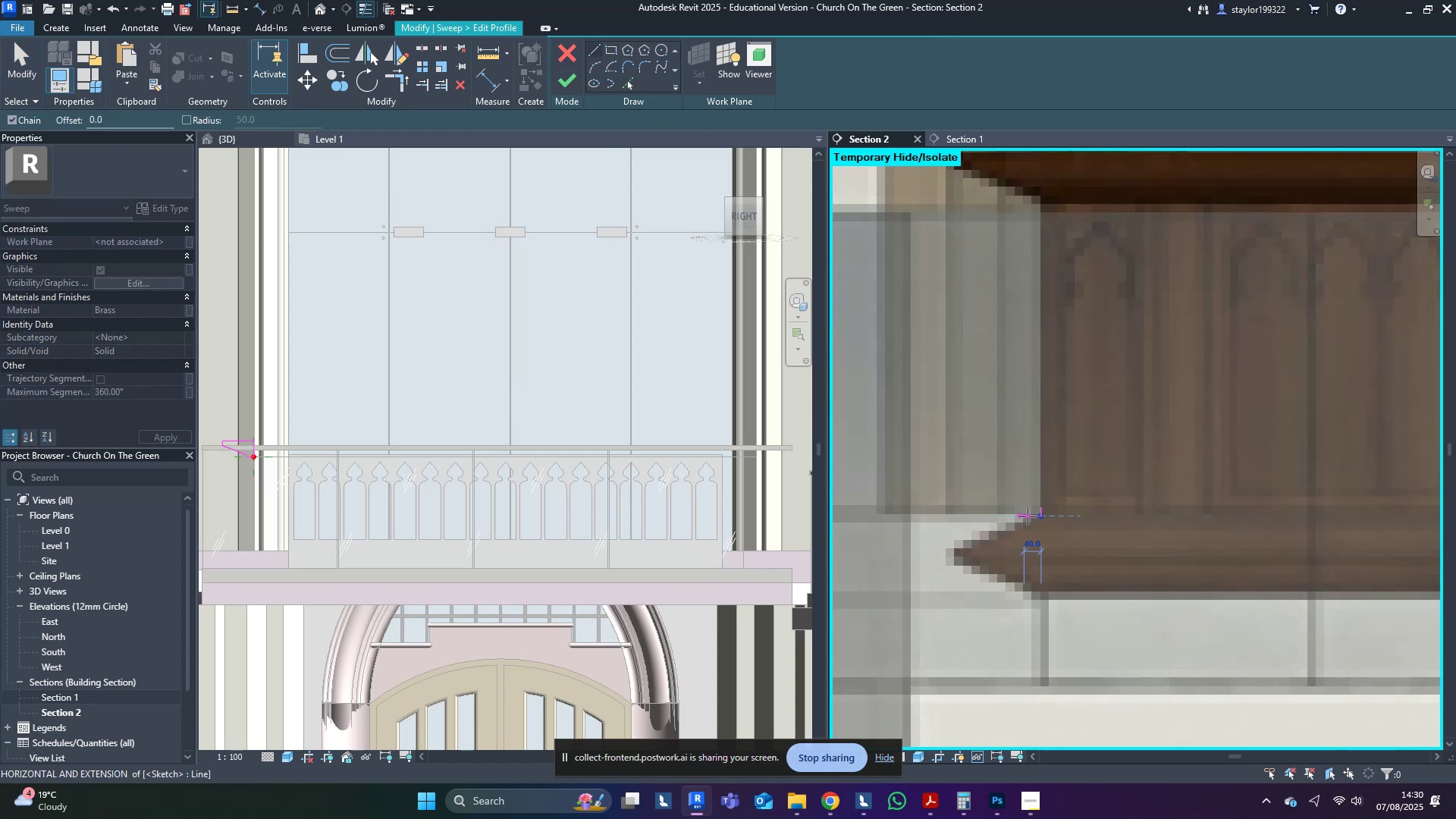 
left_click([1028, 516])
 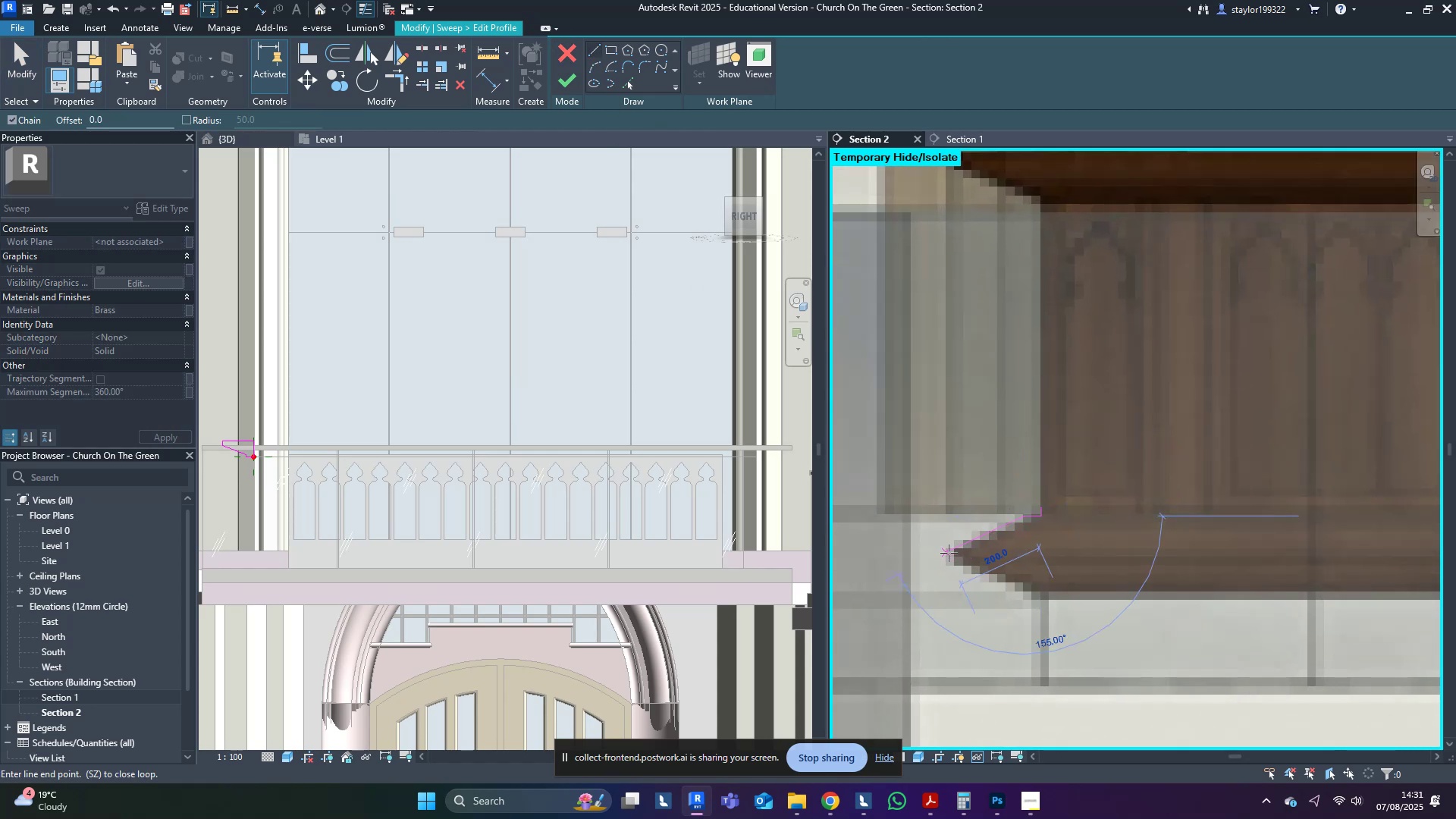 
left_click([949, 553])
 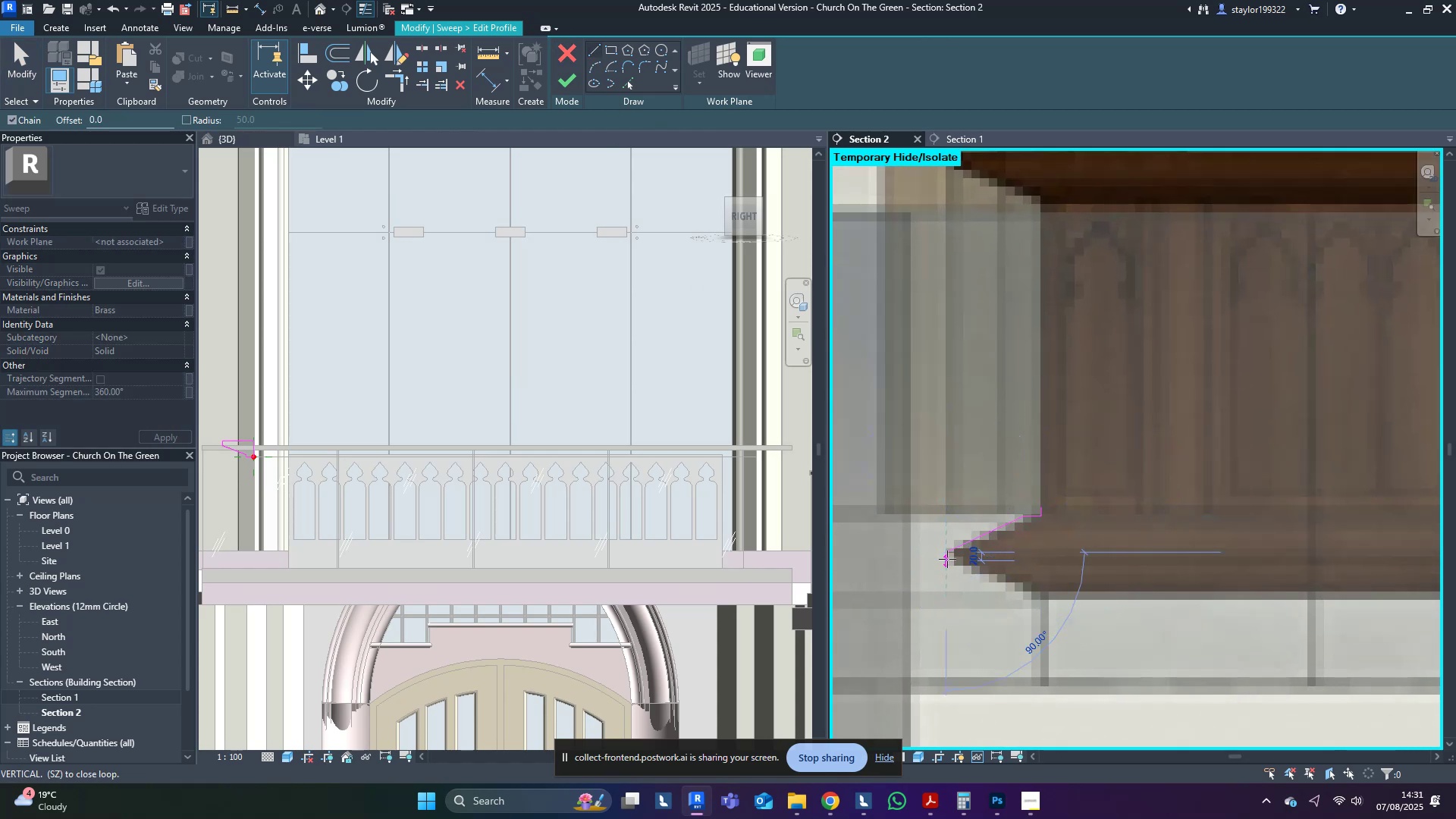 
left_click([947, 559])
 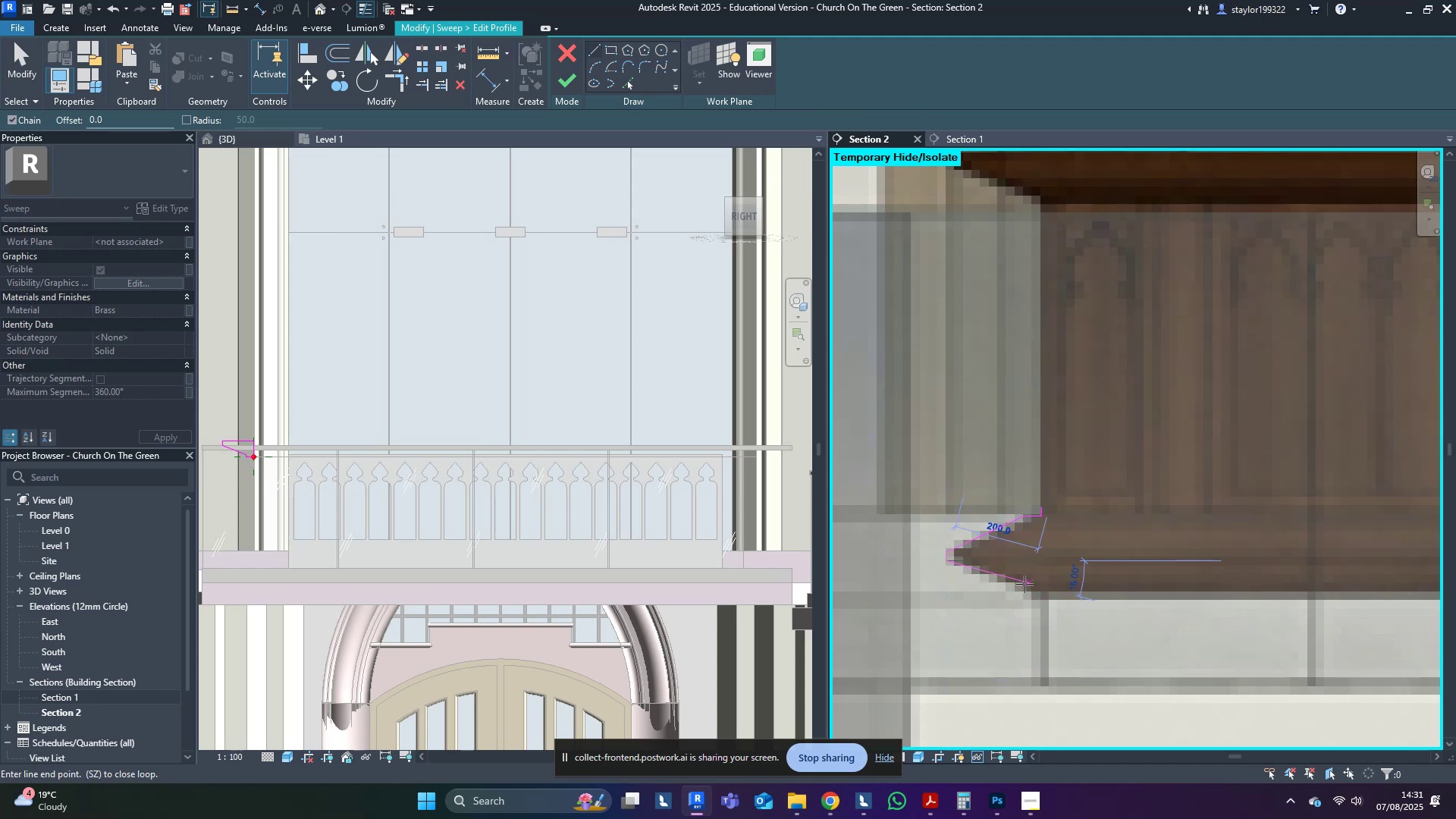 
key(Escape)
type(mdm)
 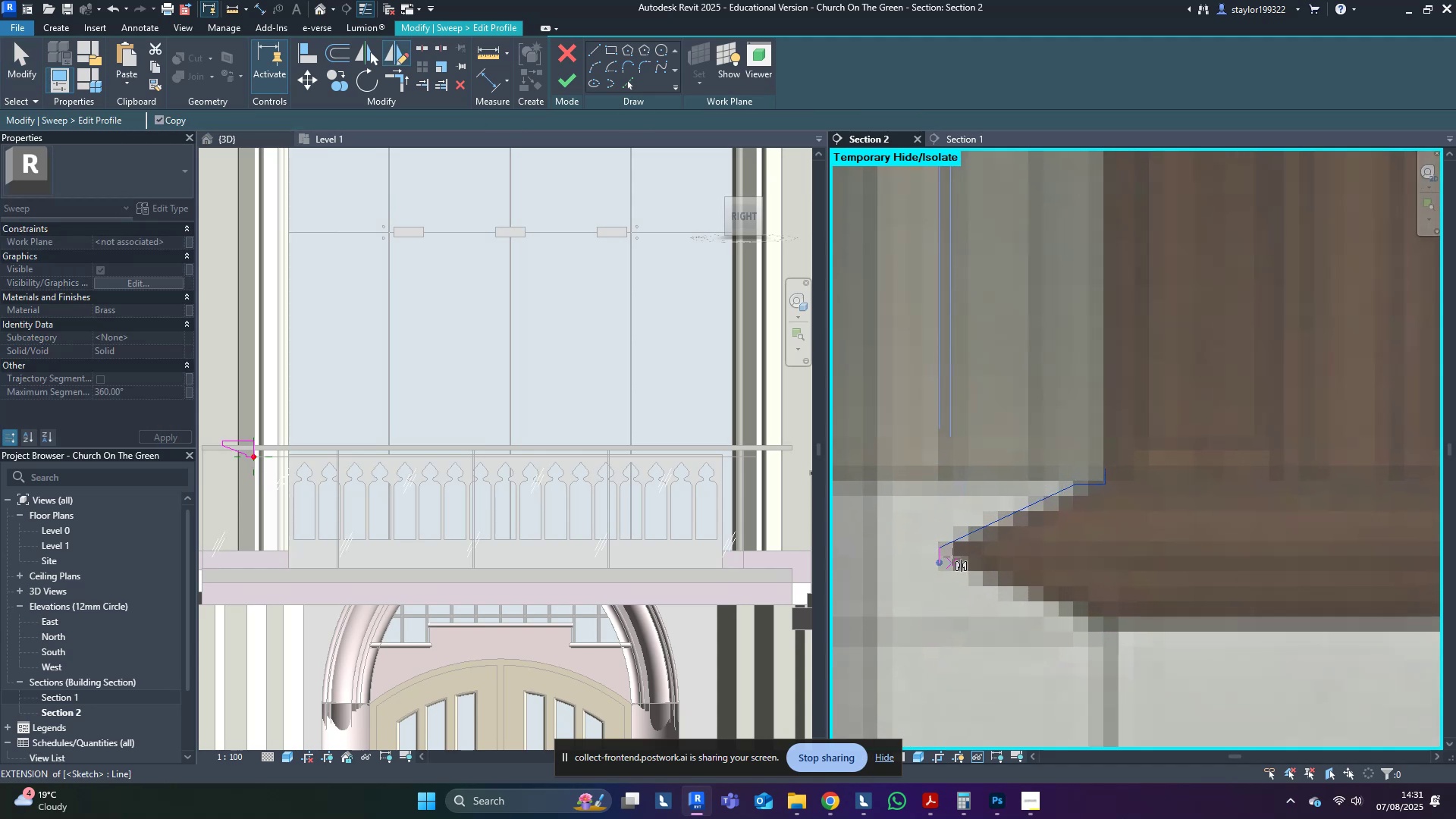 
left_click_drag(start_coordinate=[1083, 470], to_coordinate=[1000, 548])
 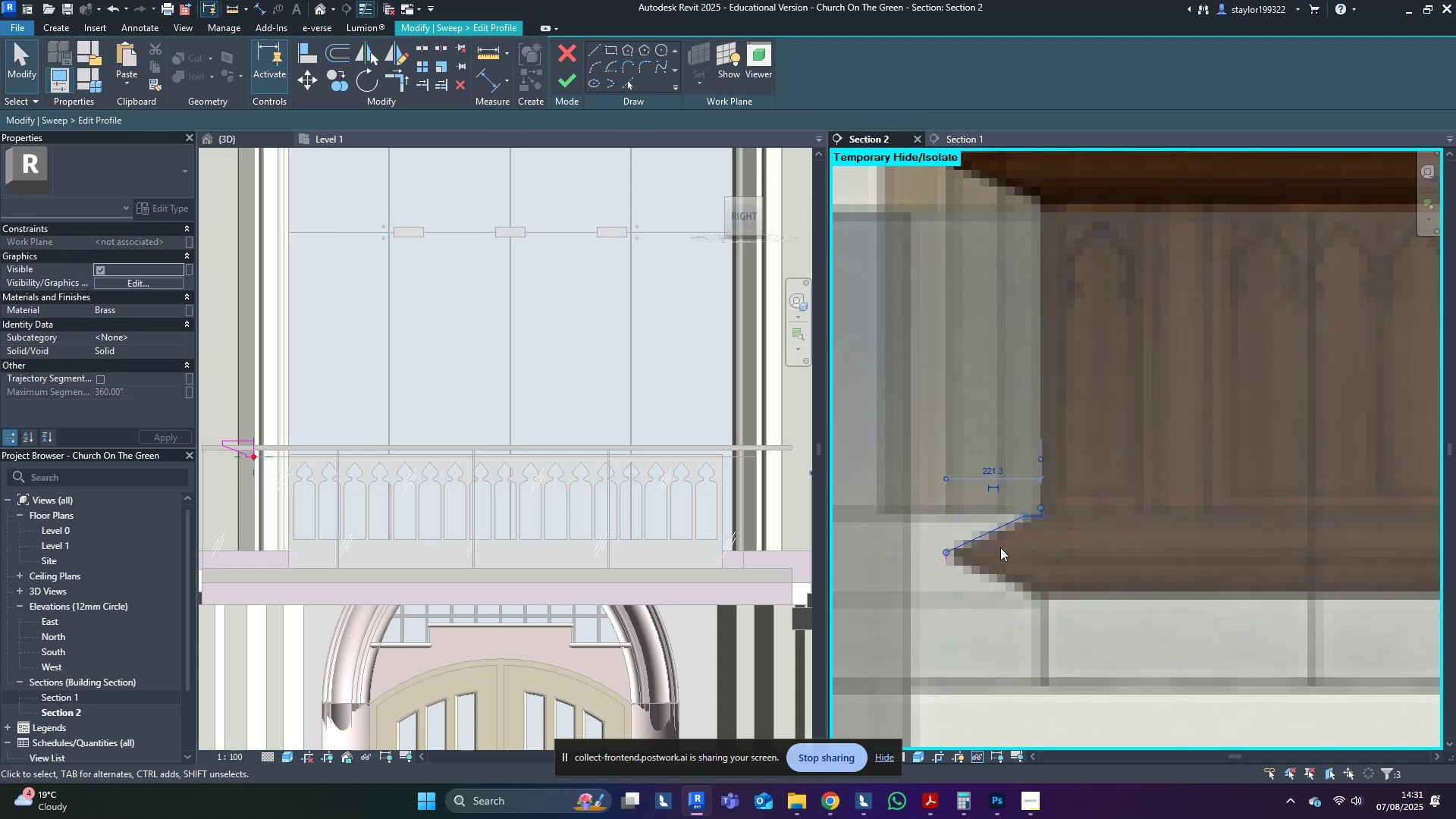 
hold_key(key=D, duration=12.97)
 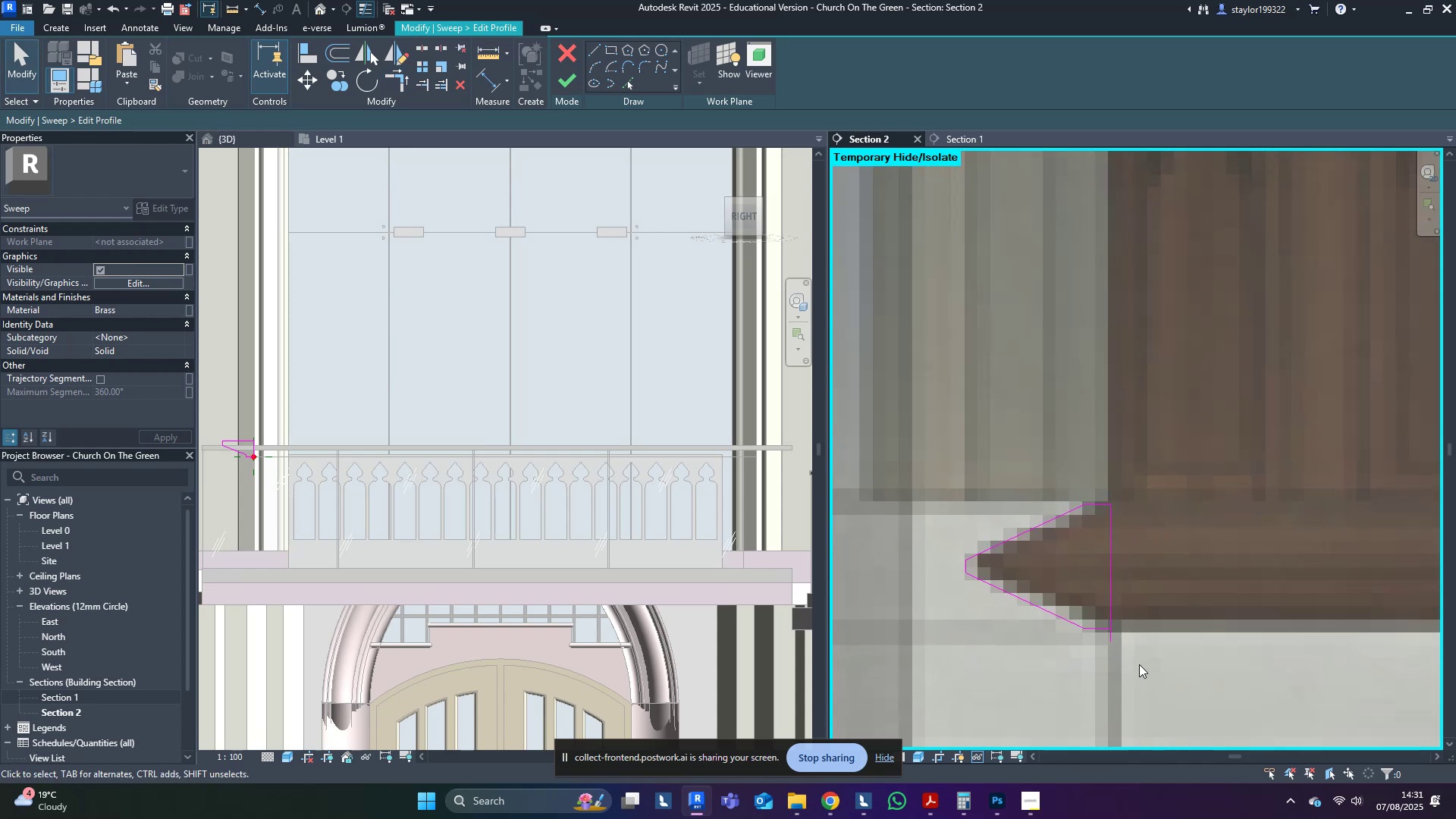 
scroll: coordinate [956, 558], scroll_direction: up, amount: 4.0
 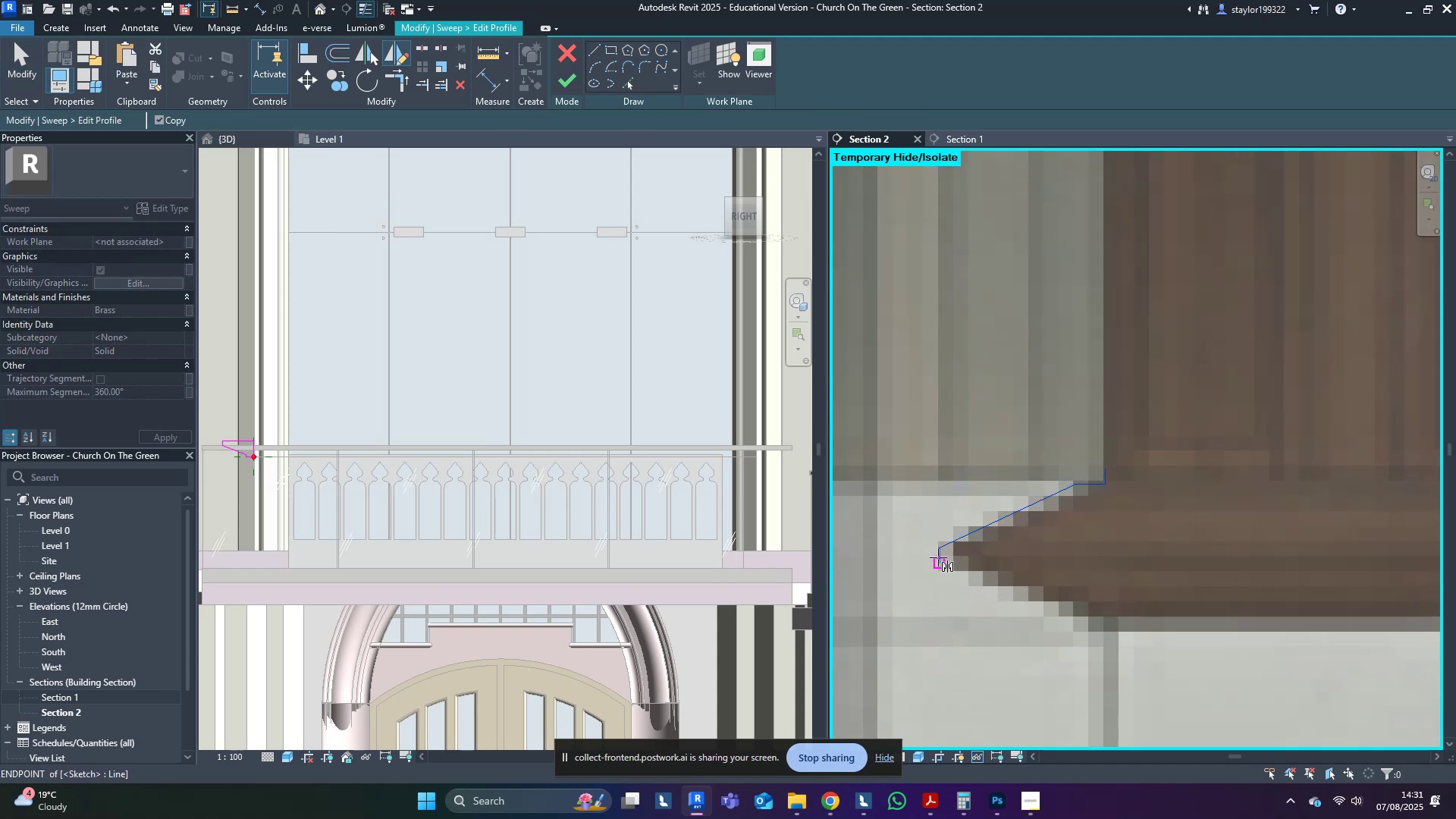 
left_click([939, 557])
 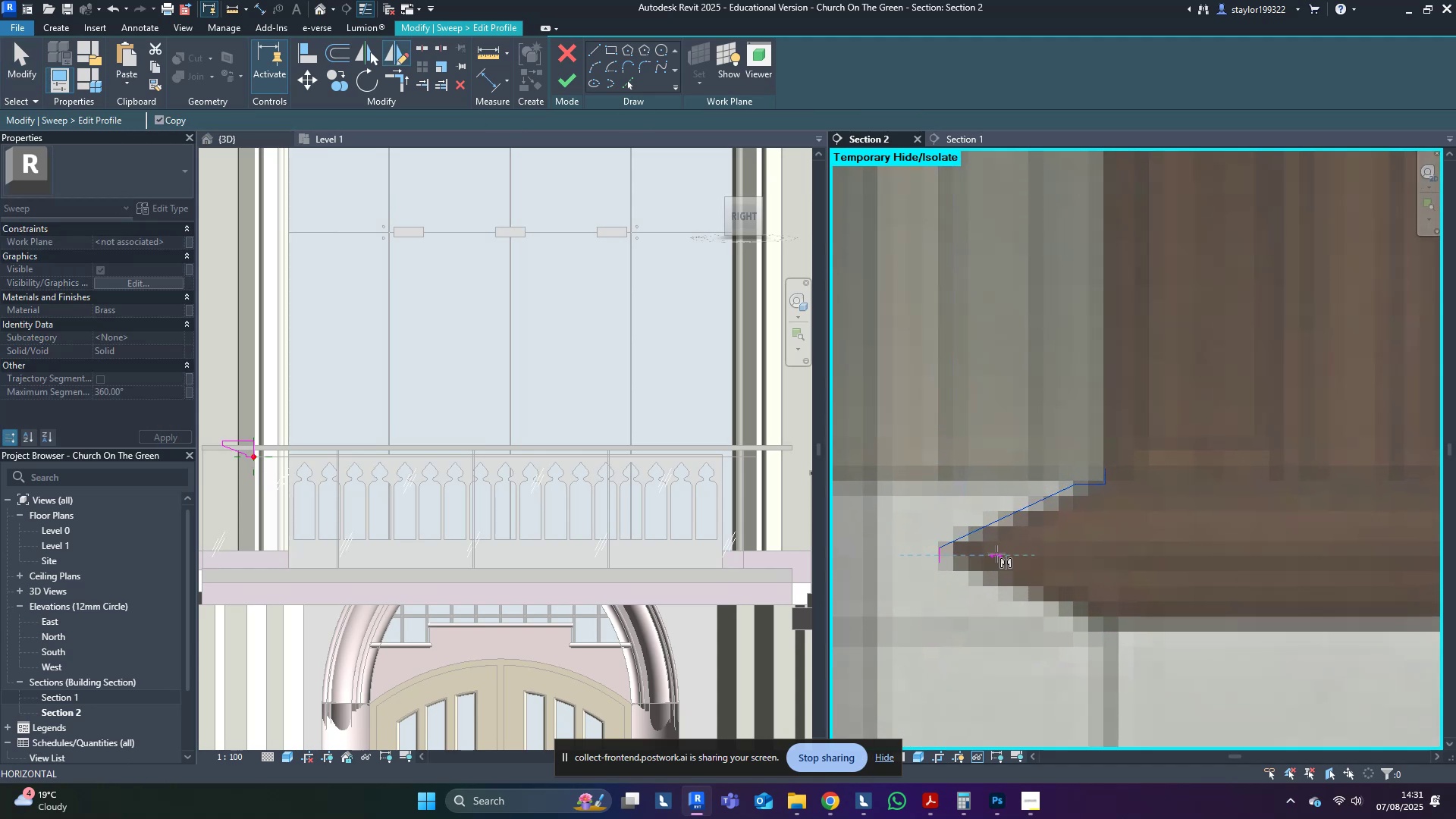 
left_click([996, 554])
 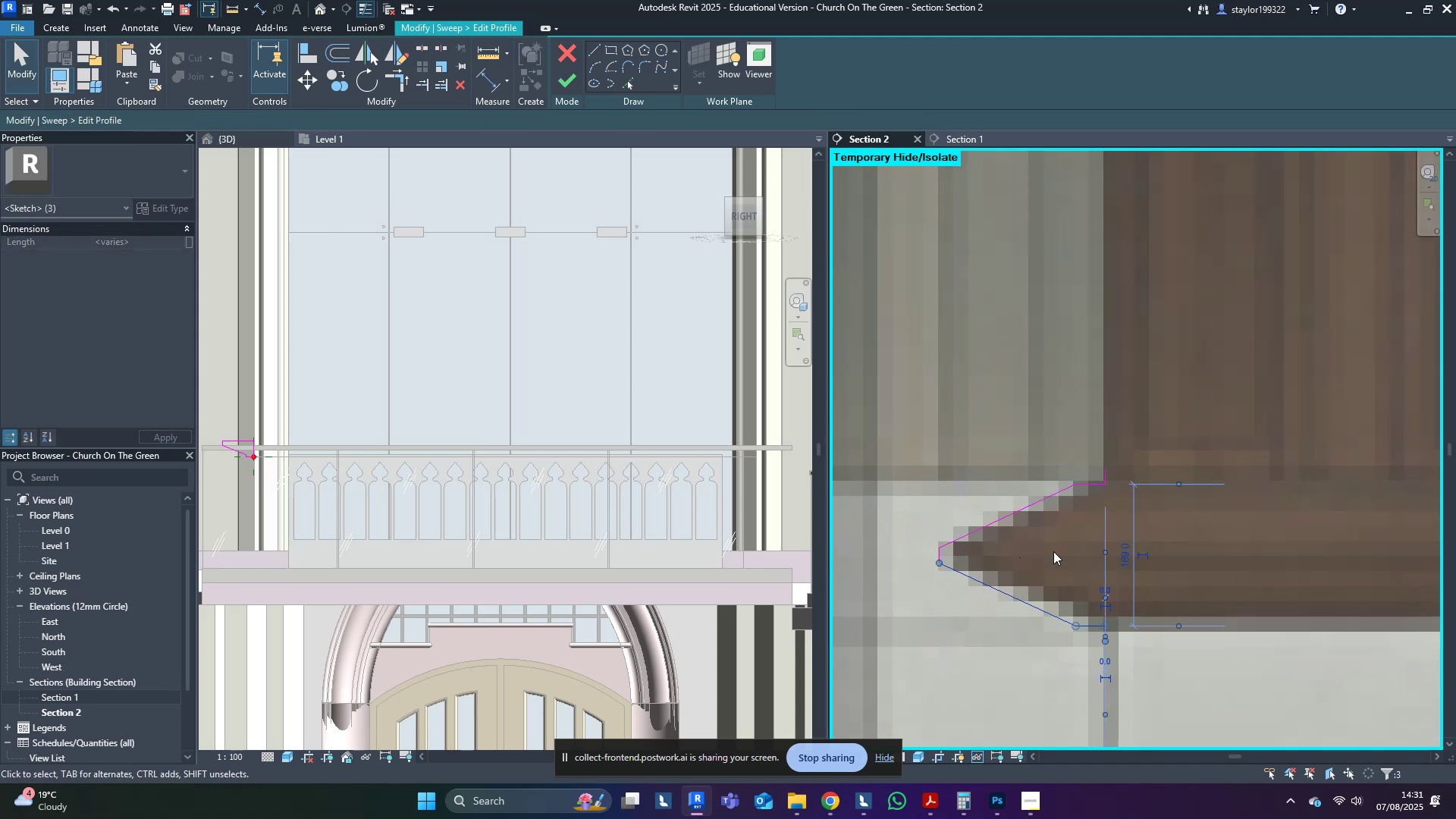 
left_click([1170, 533])
 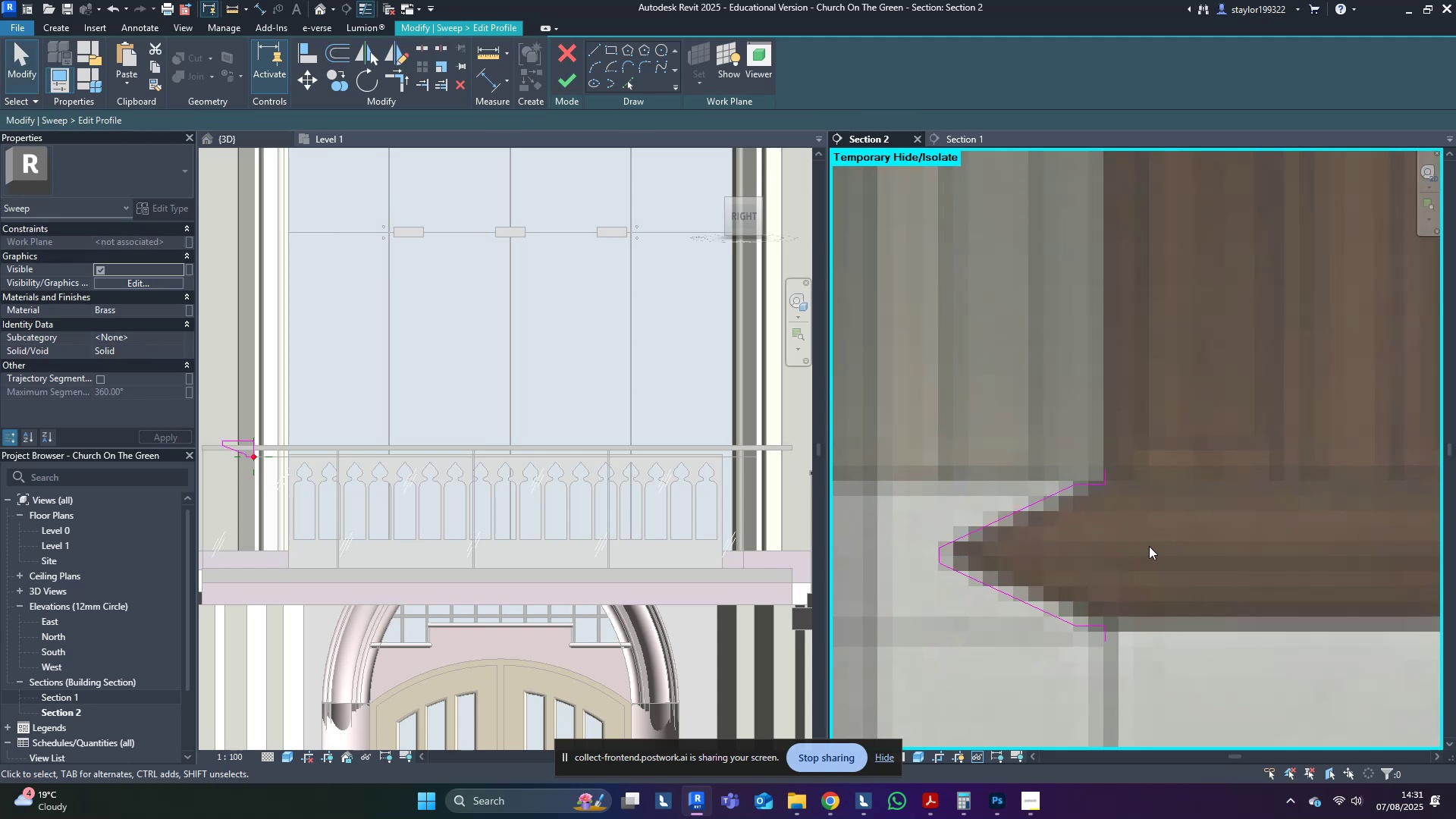 
scroll: coordinate [1126, 580], scroll_direction: down, amount: 4.0
 